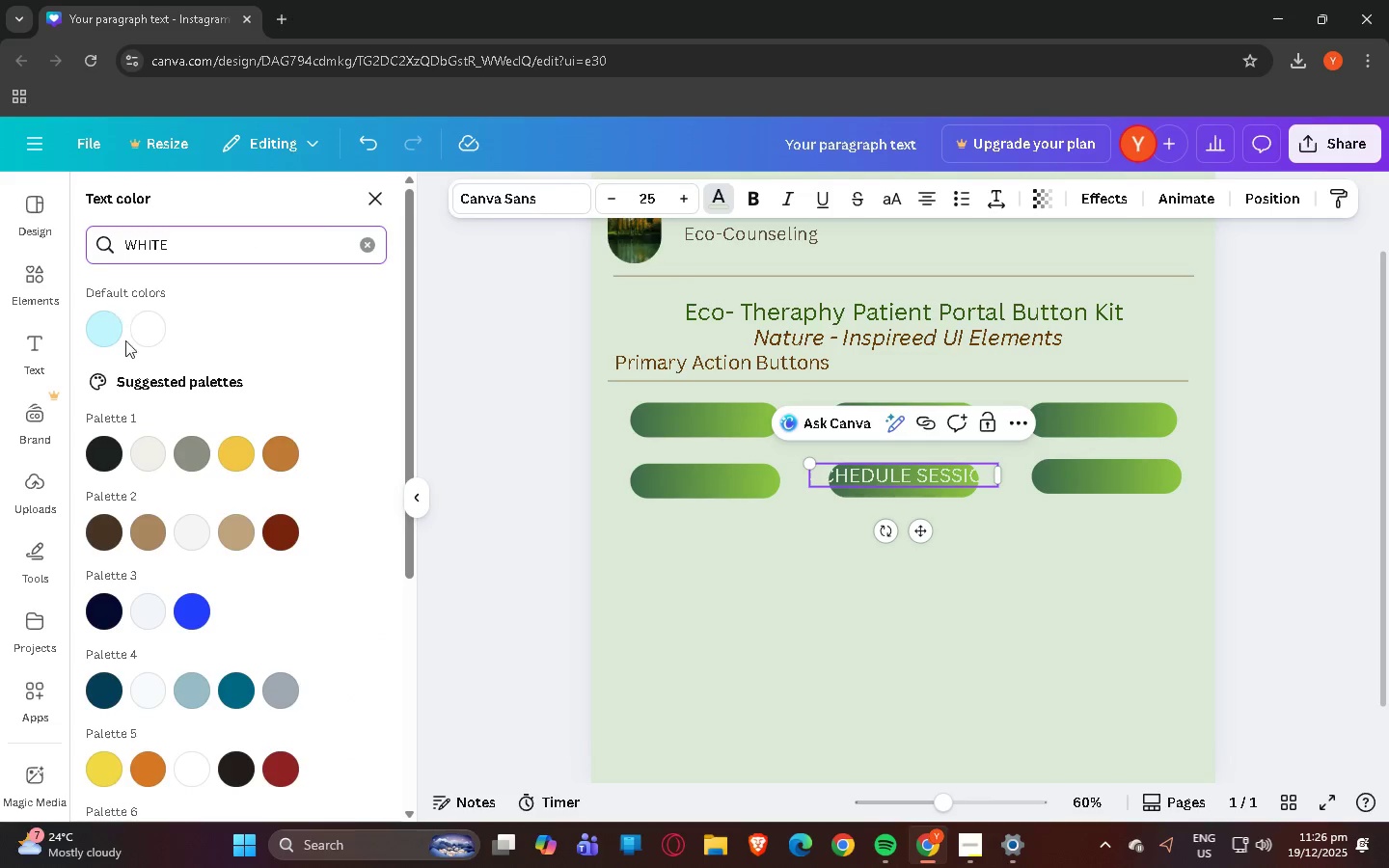 
left_click([151, 326])
 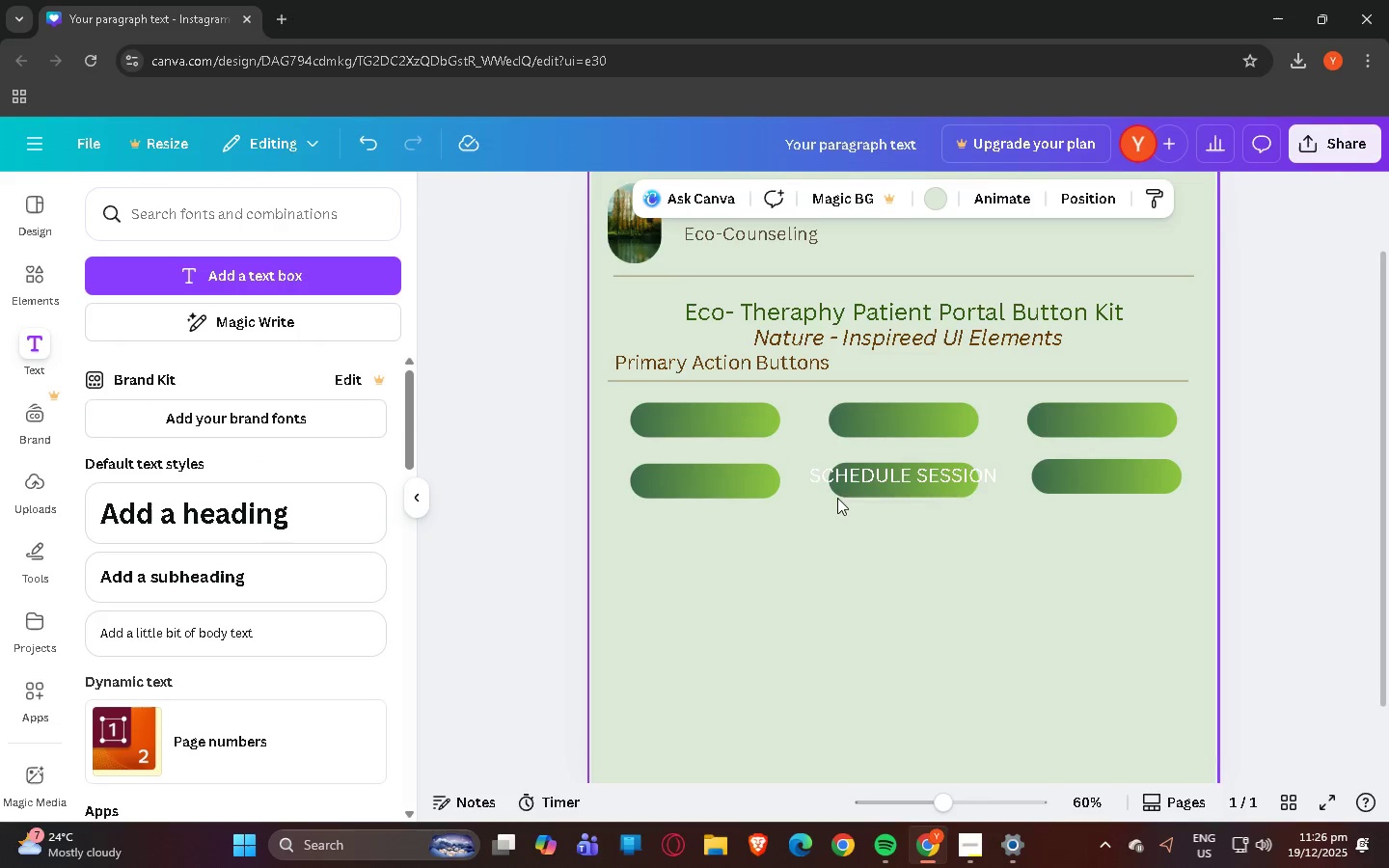 
left_click_drag(start_coordinate=[854, 475], to_coordinate=[682, 420])
 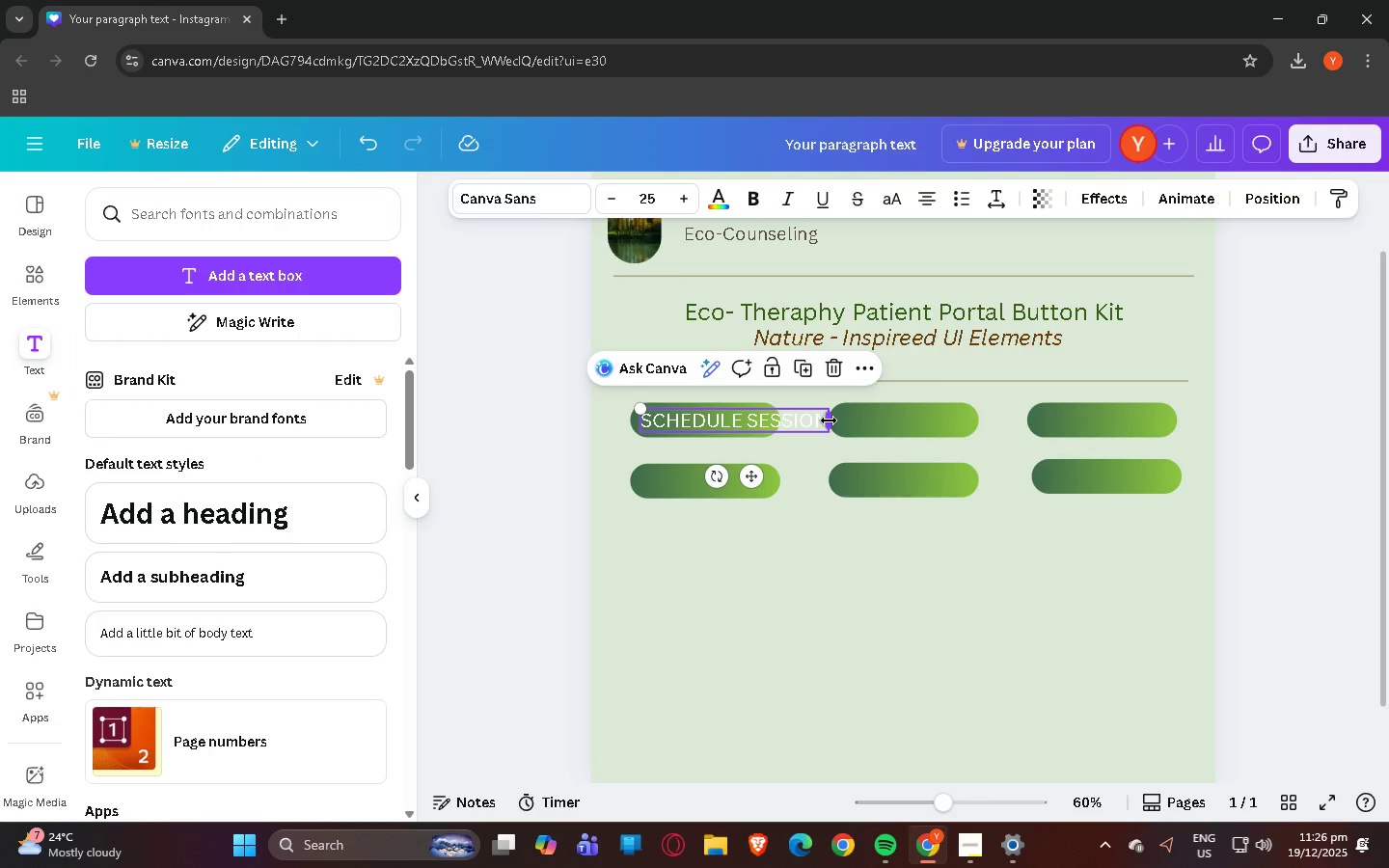 
left_click_drag(start_coordinate=[829, 420], to_coordinate=[858, 419])
 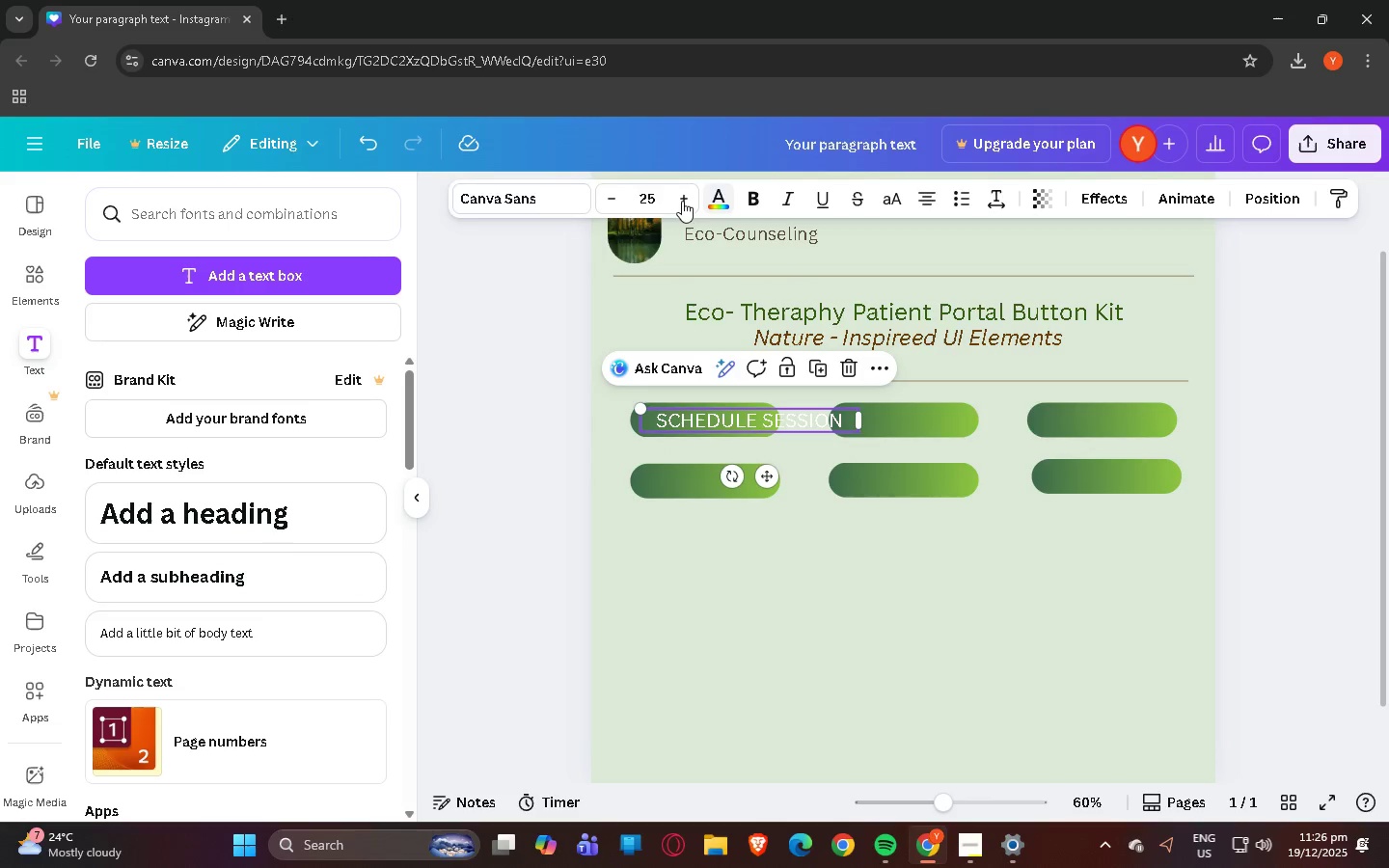 
left_click([600, 192])
 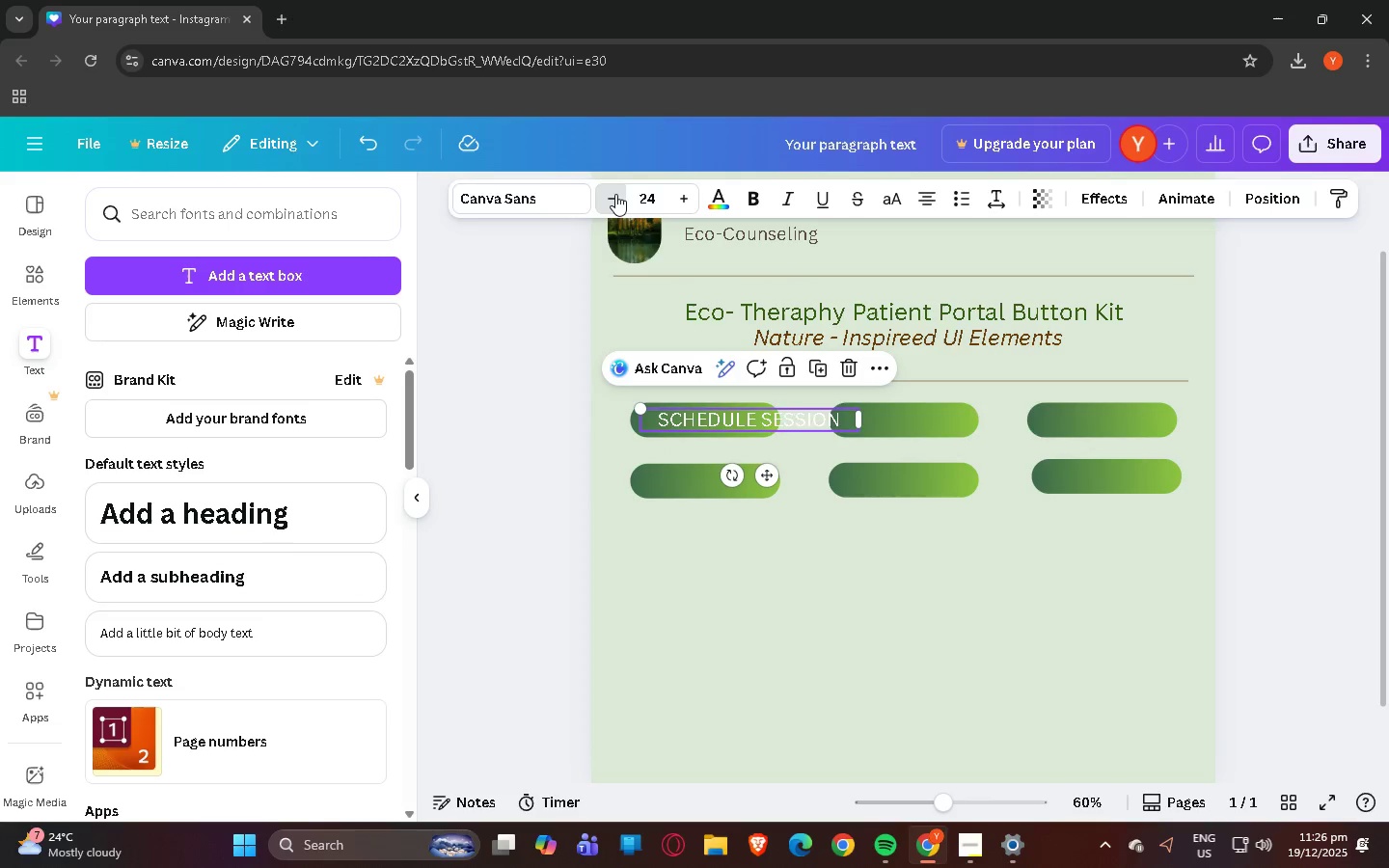 
triple_click([615, 194])
 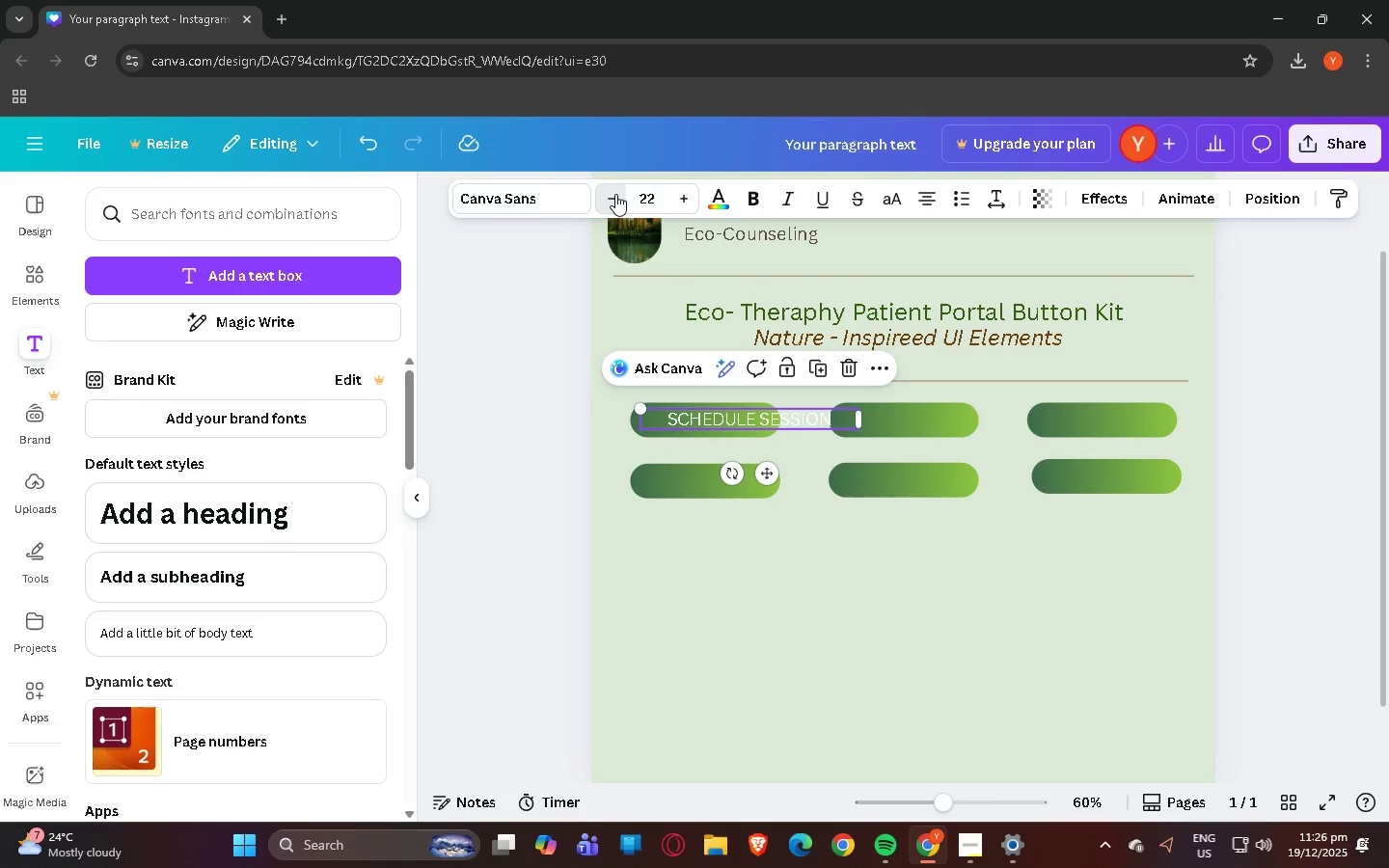 
triple_click([615, 194])
 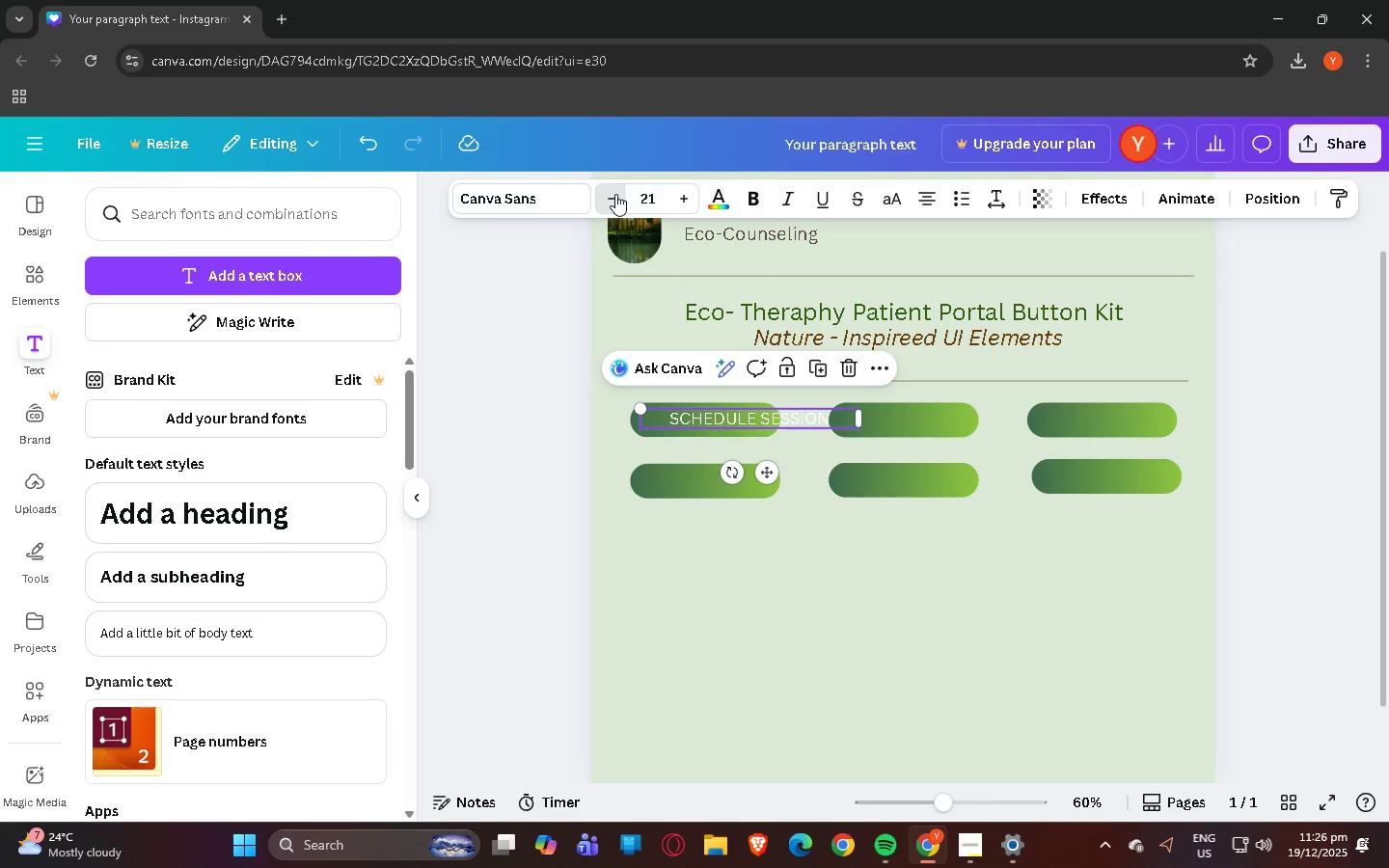 
triple_click([615, 194])
 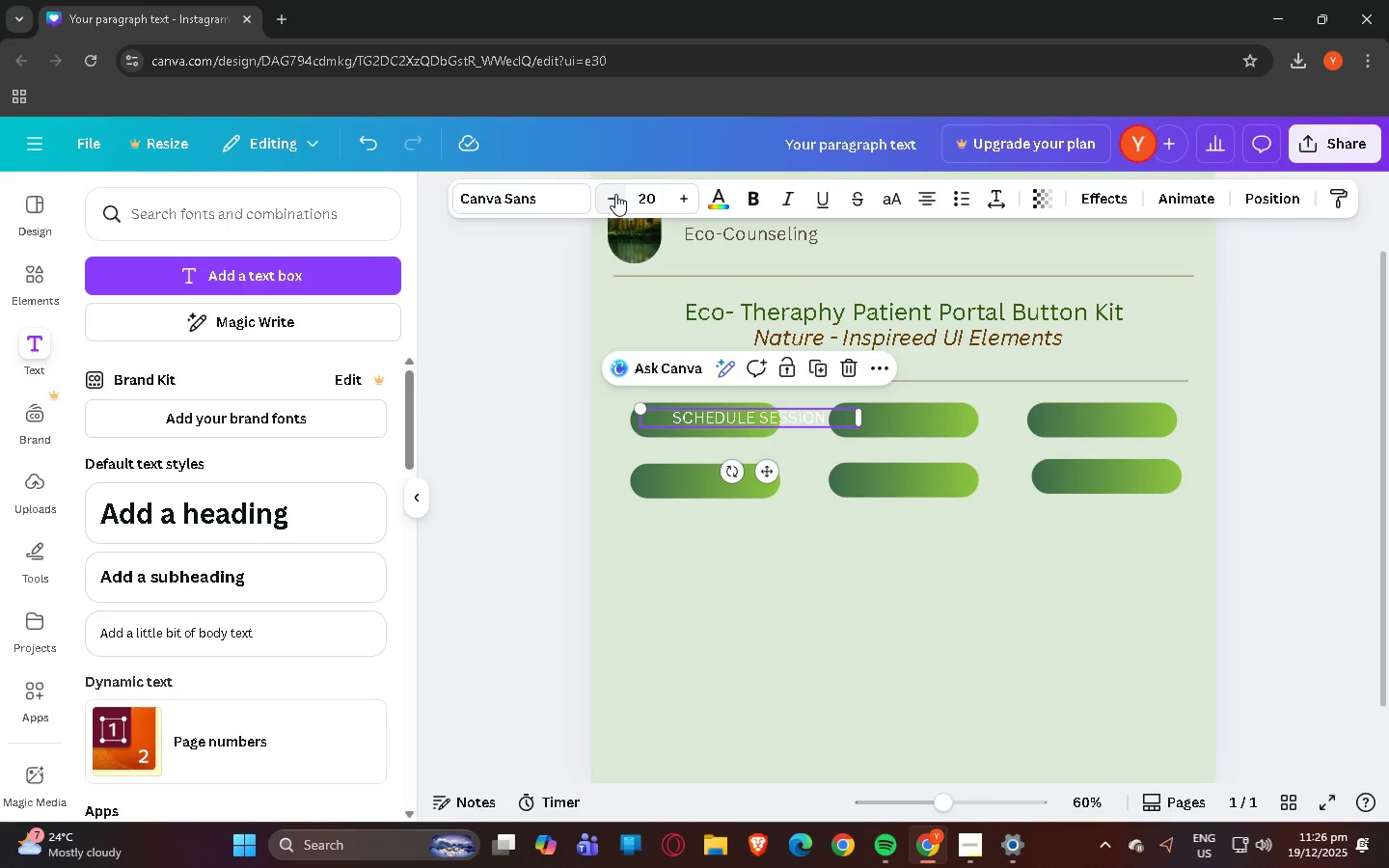 
triple_click([615, 194])
 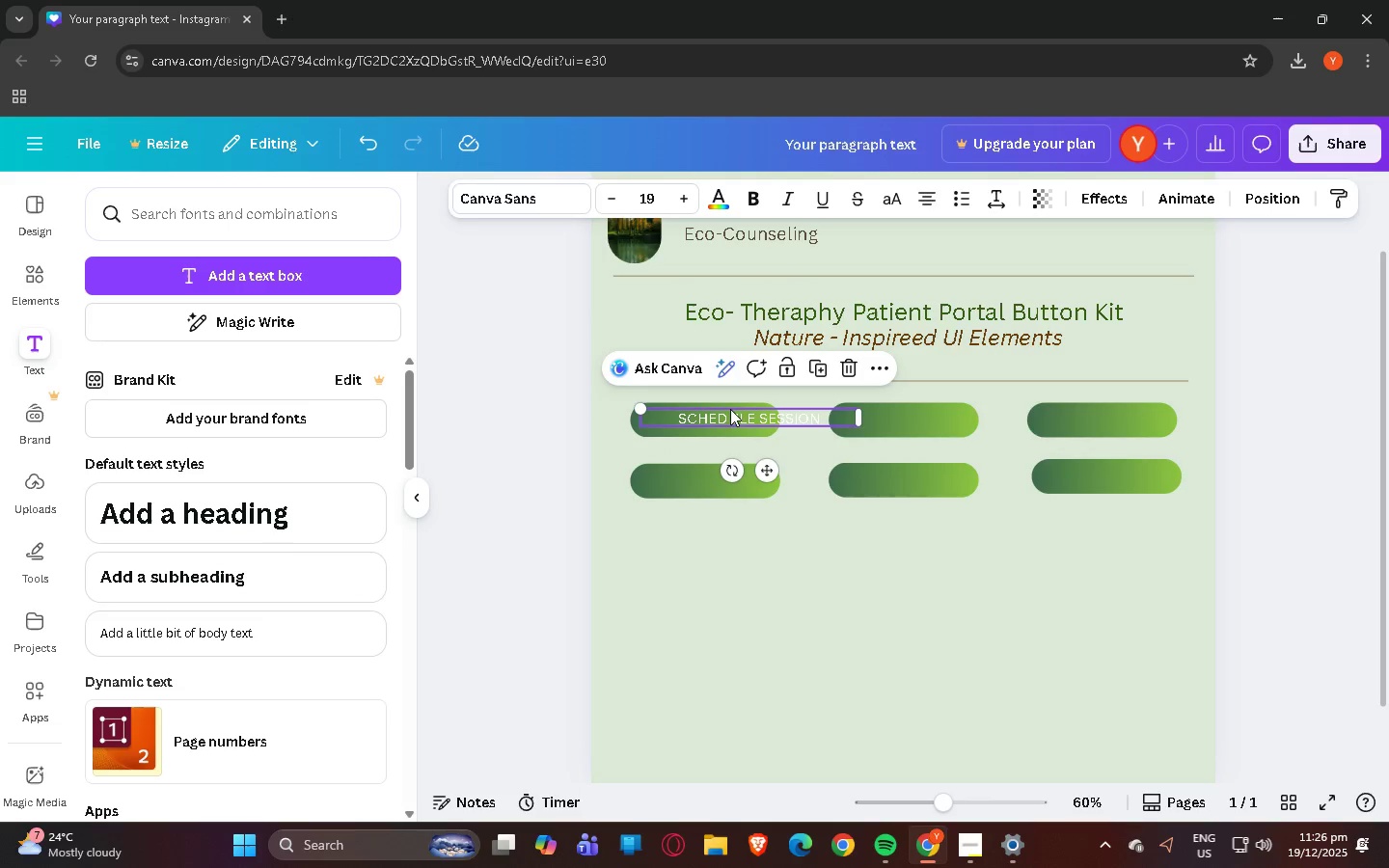 
left_click_drag(start_coordinate=[731, 410], to_coordinate=[694, 411])
 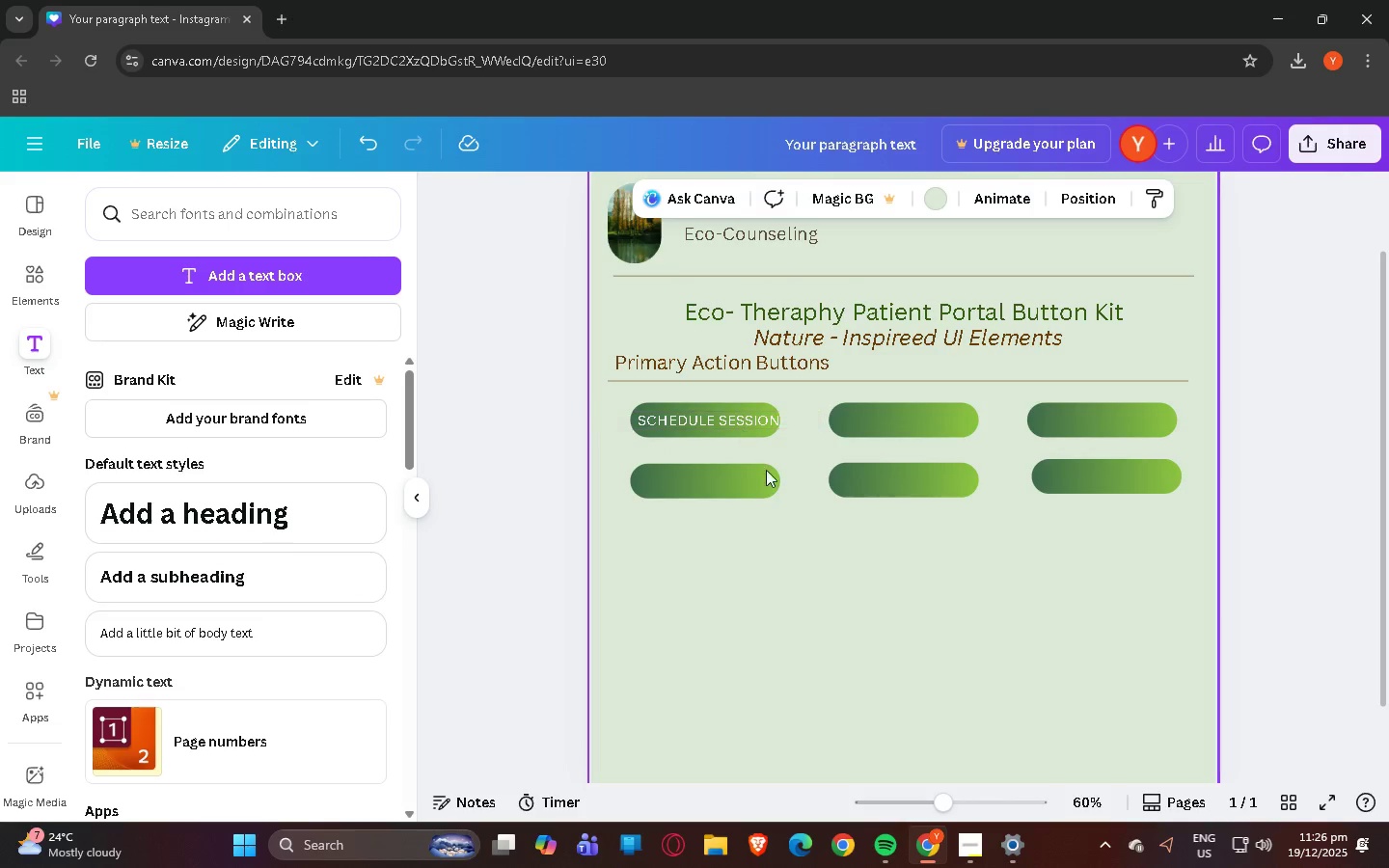 
left_click([752, 428])
 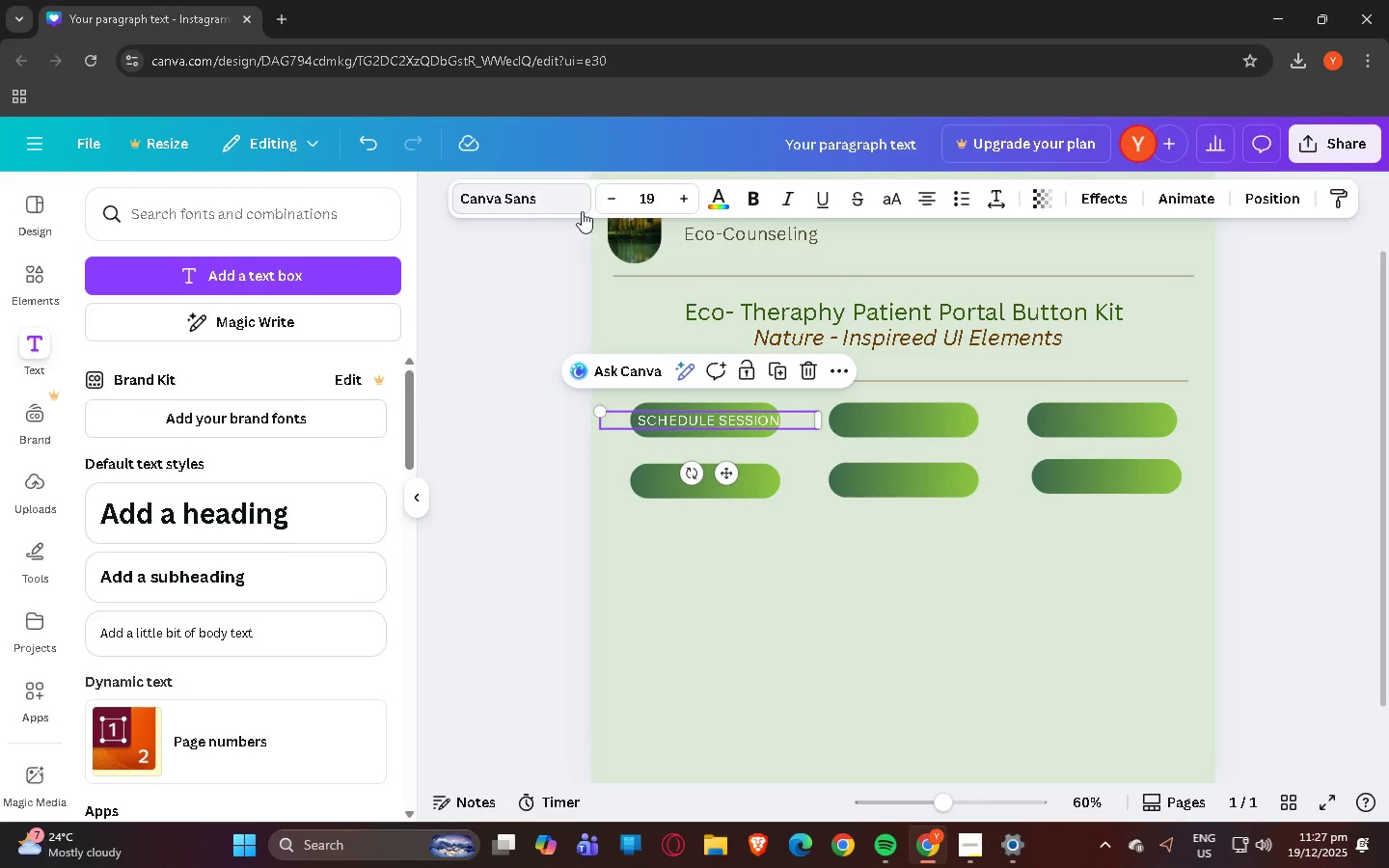 
left_click([722, 201])
 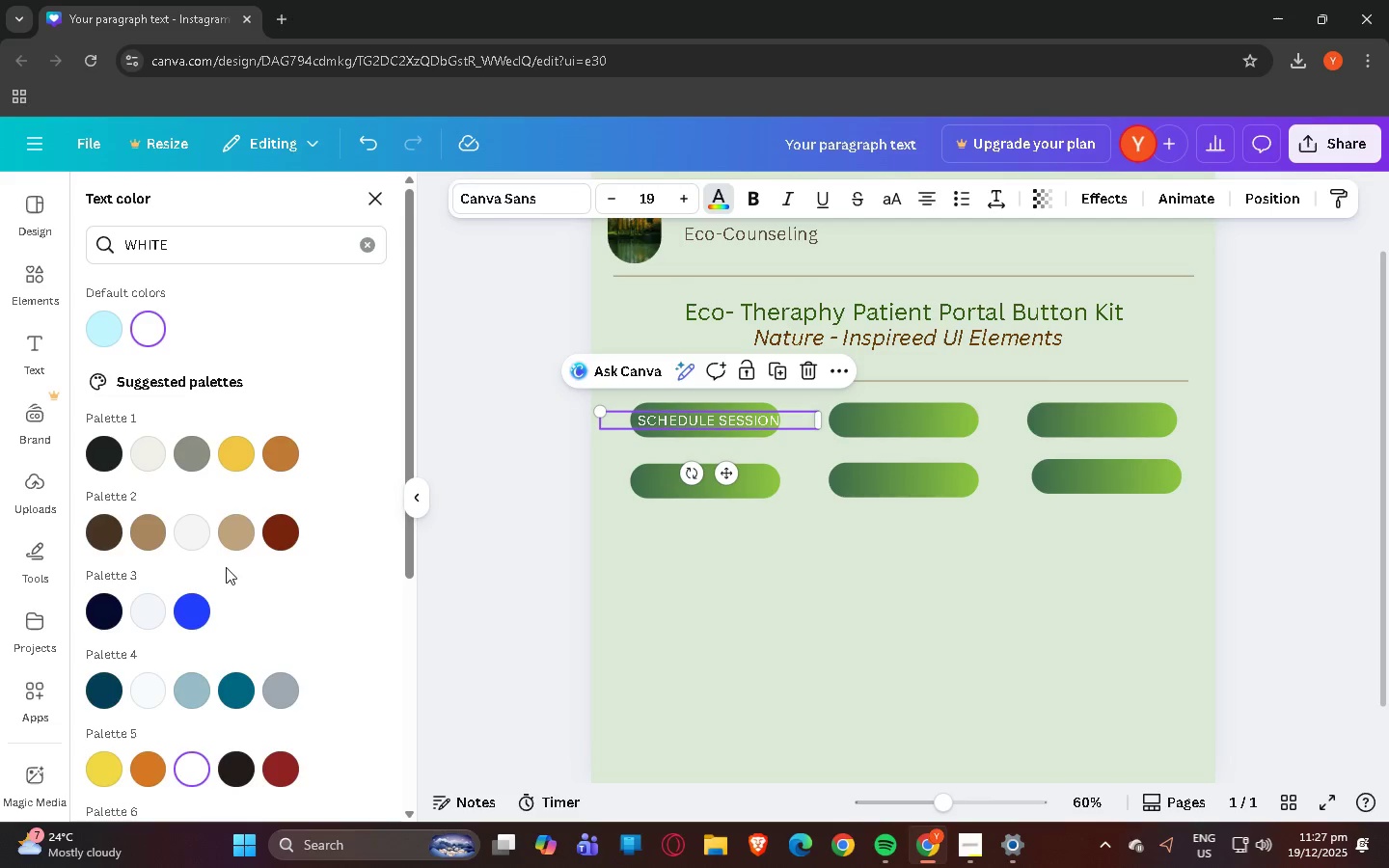 
left_click([701, 611])
 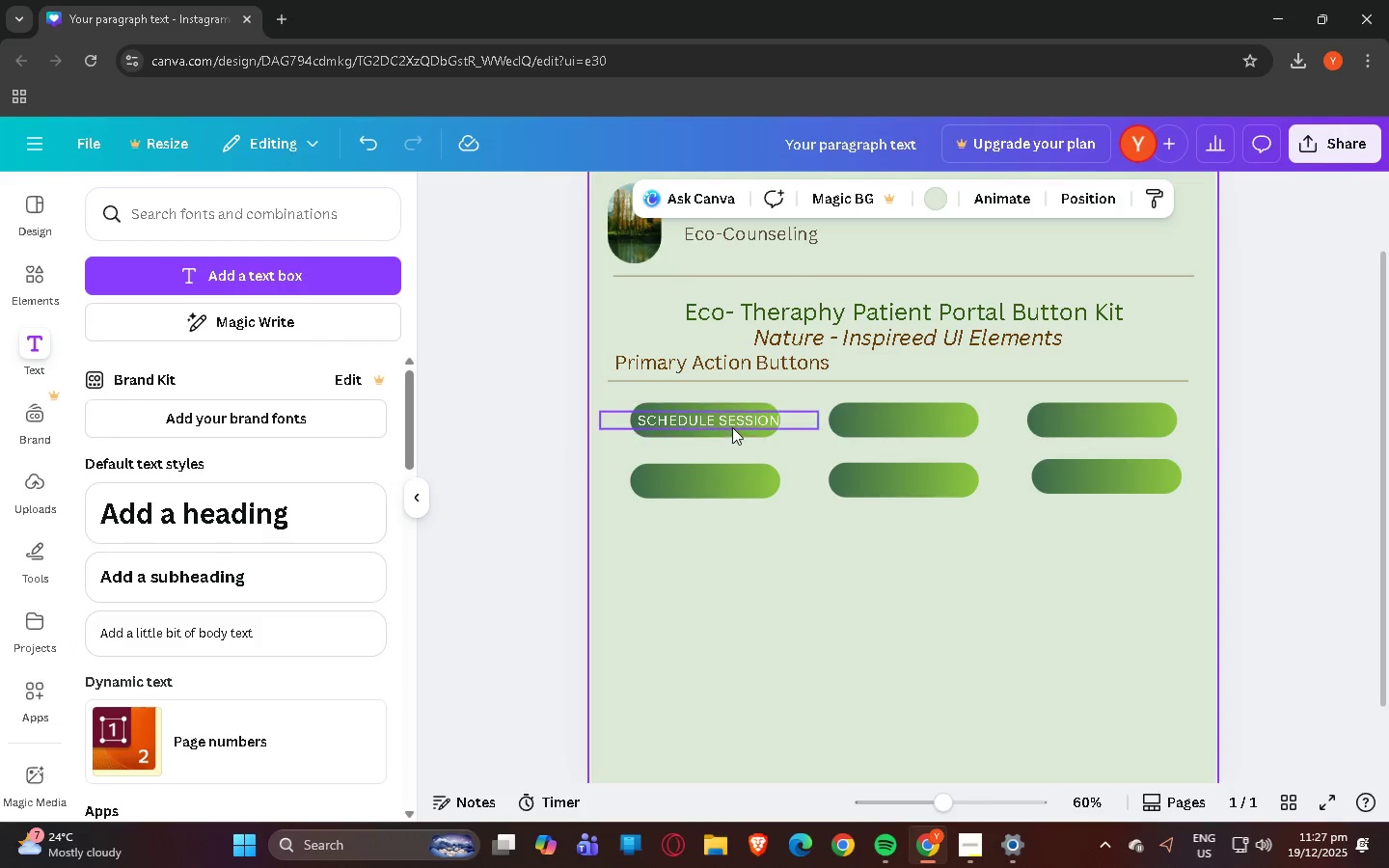 
left_click_drag(start_coordinate=[732, 427], to_coordinate=[727, 427])
 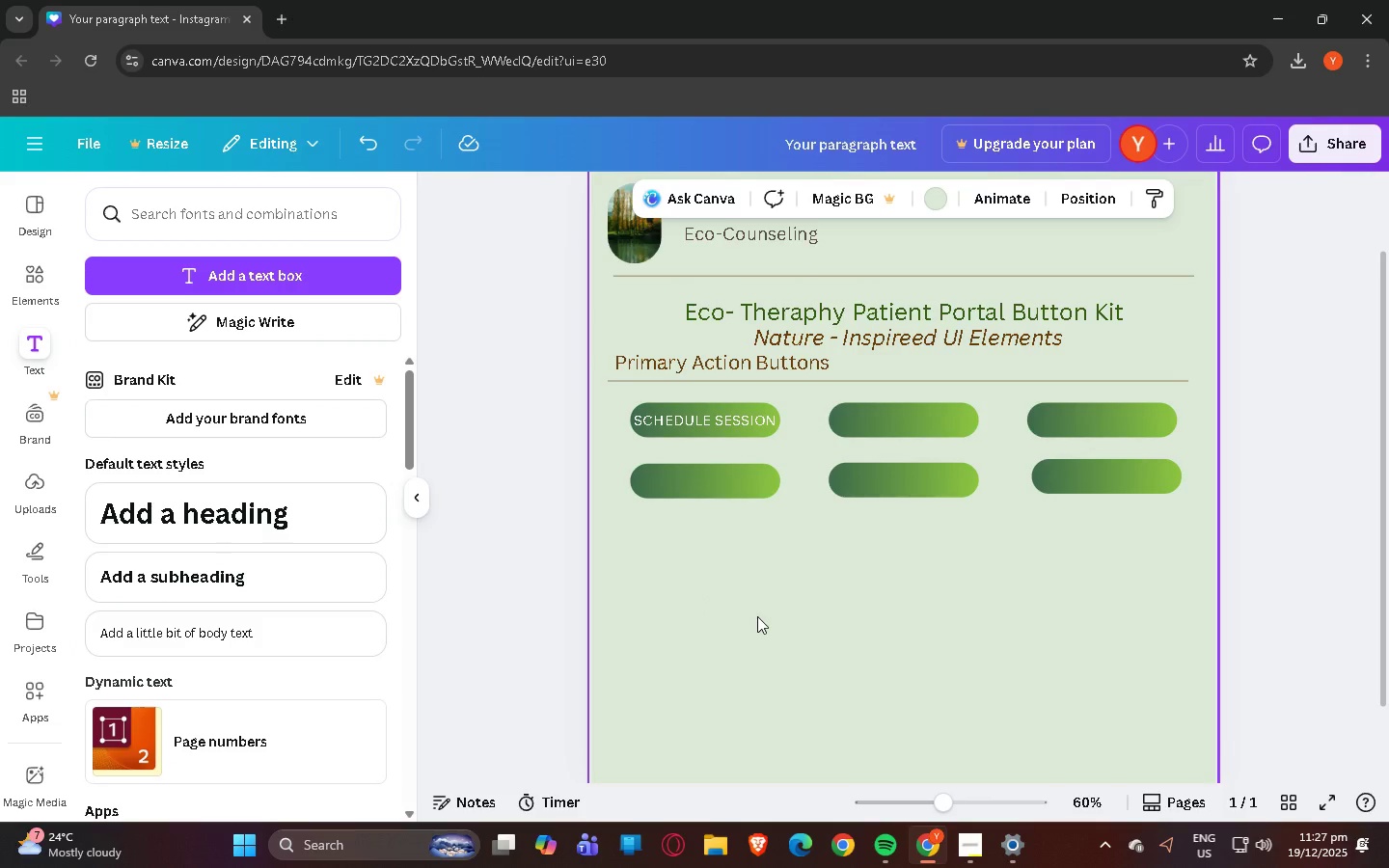 
hold_key(key=ControlLeft, duration=0.38)
scroll: coordinate [822, 556], scroll_direction: up, amount: 3.0
 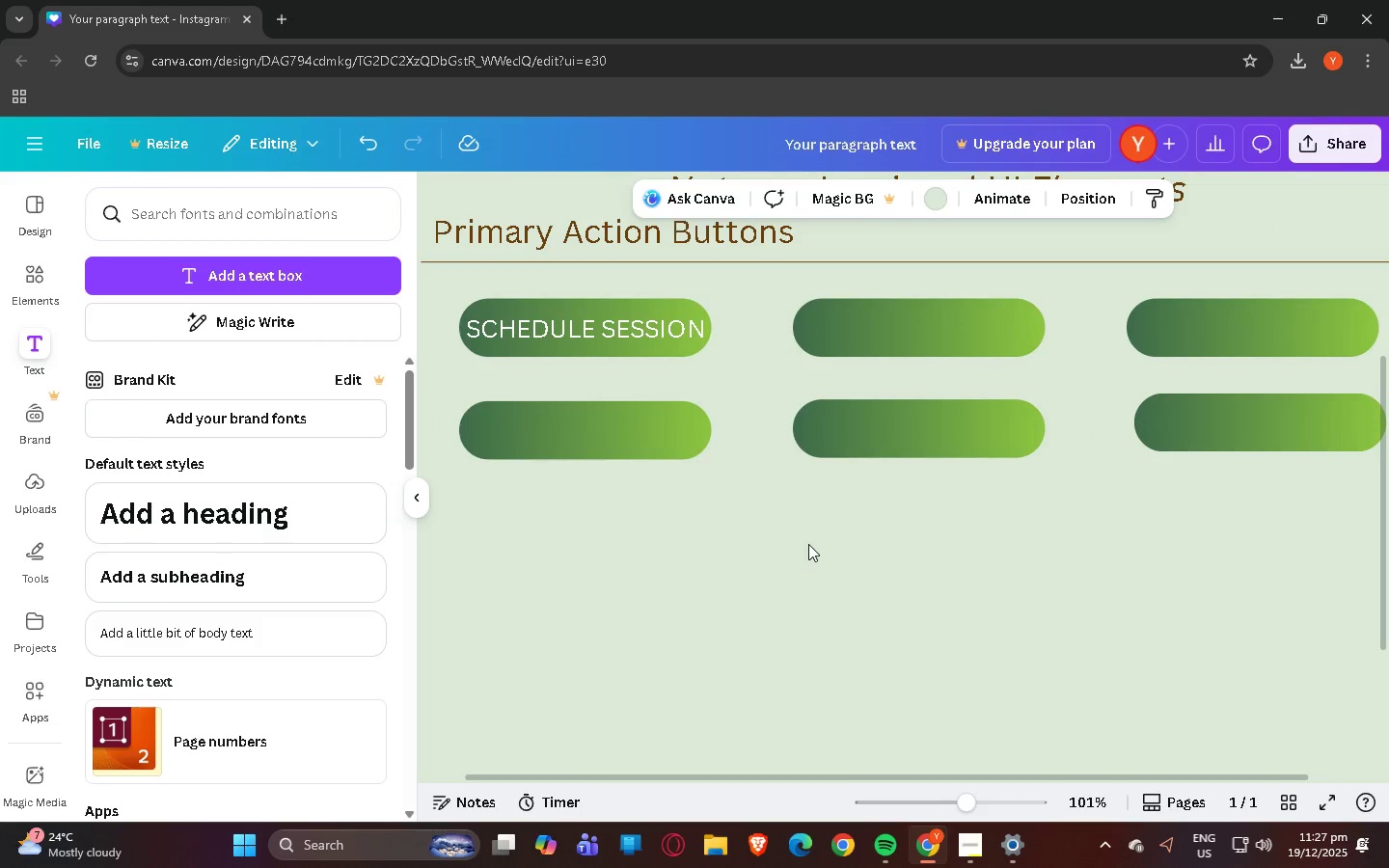 
hold_key(key=ControlLeft, duration=0.36)
scroll: coordinate [808, 544], scroll_direction: down, amount: 2.0
 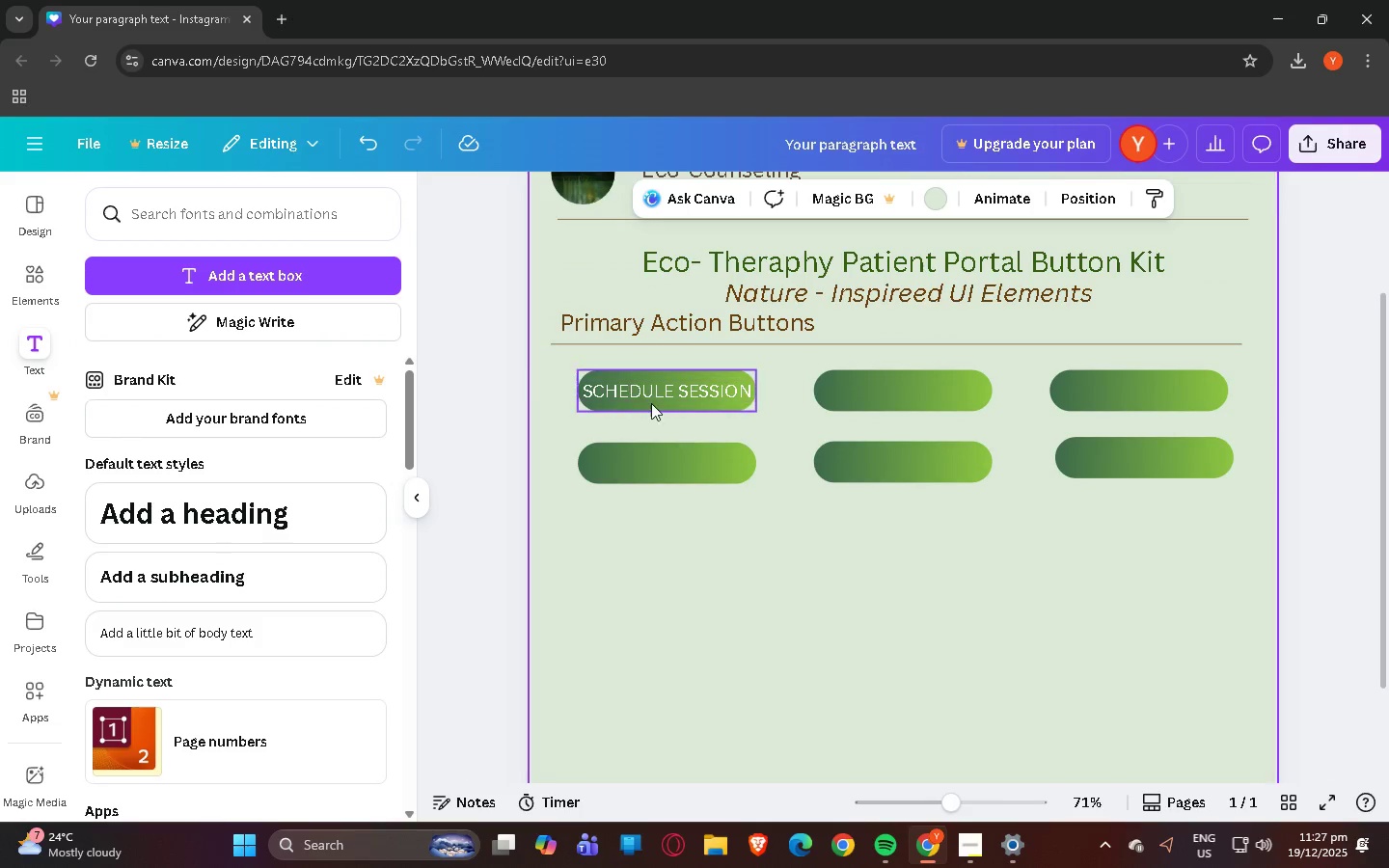 
left_click([654, 394])
 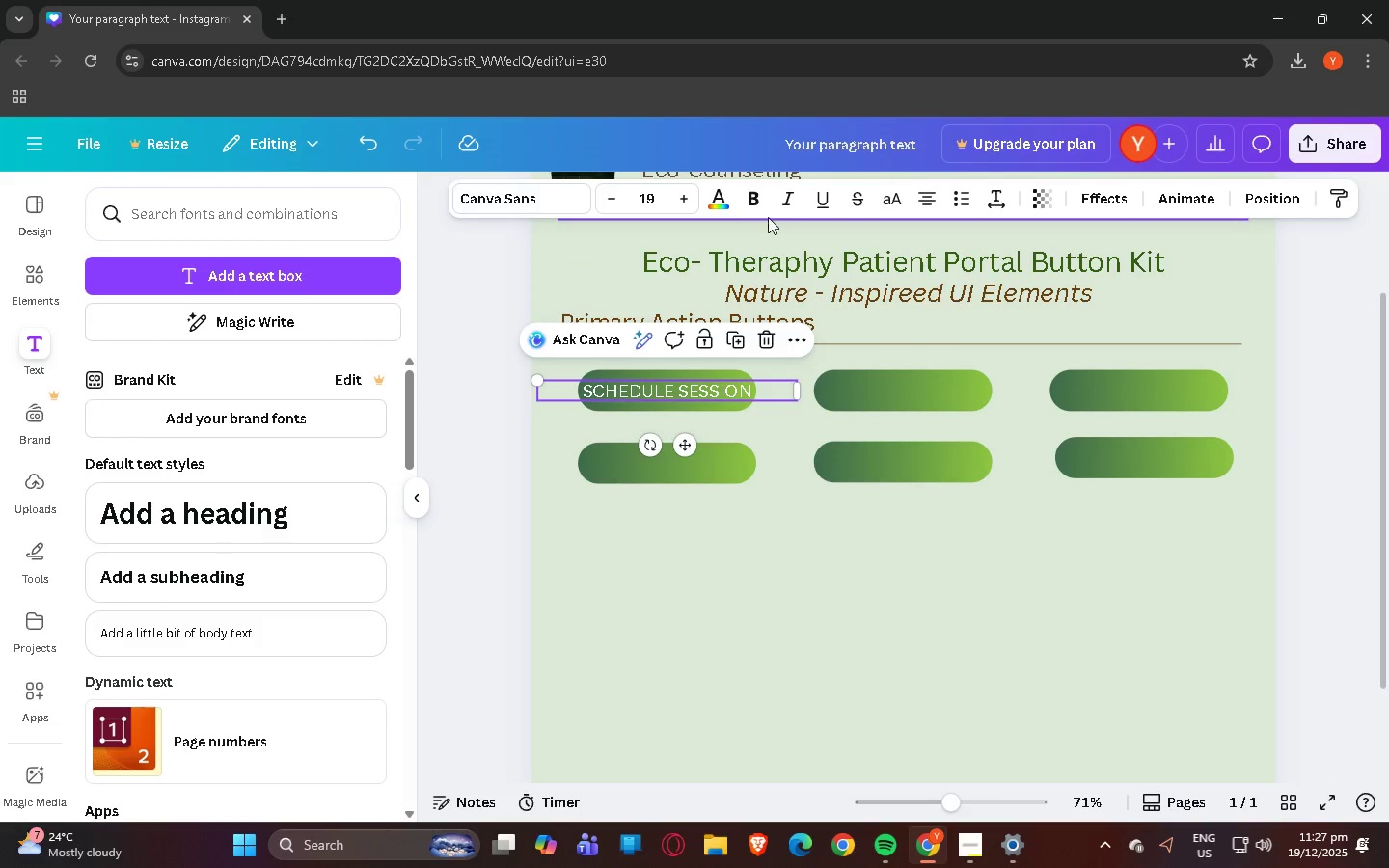 
left_click([752, 203])
 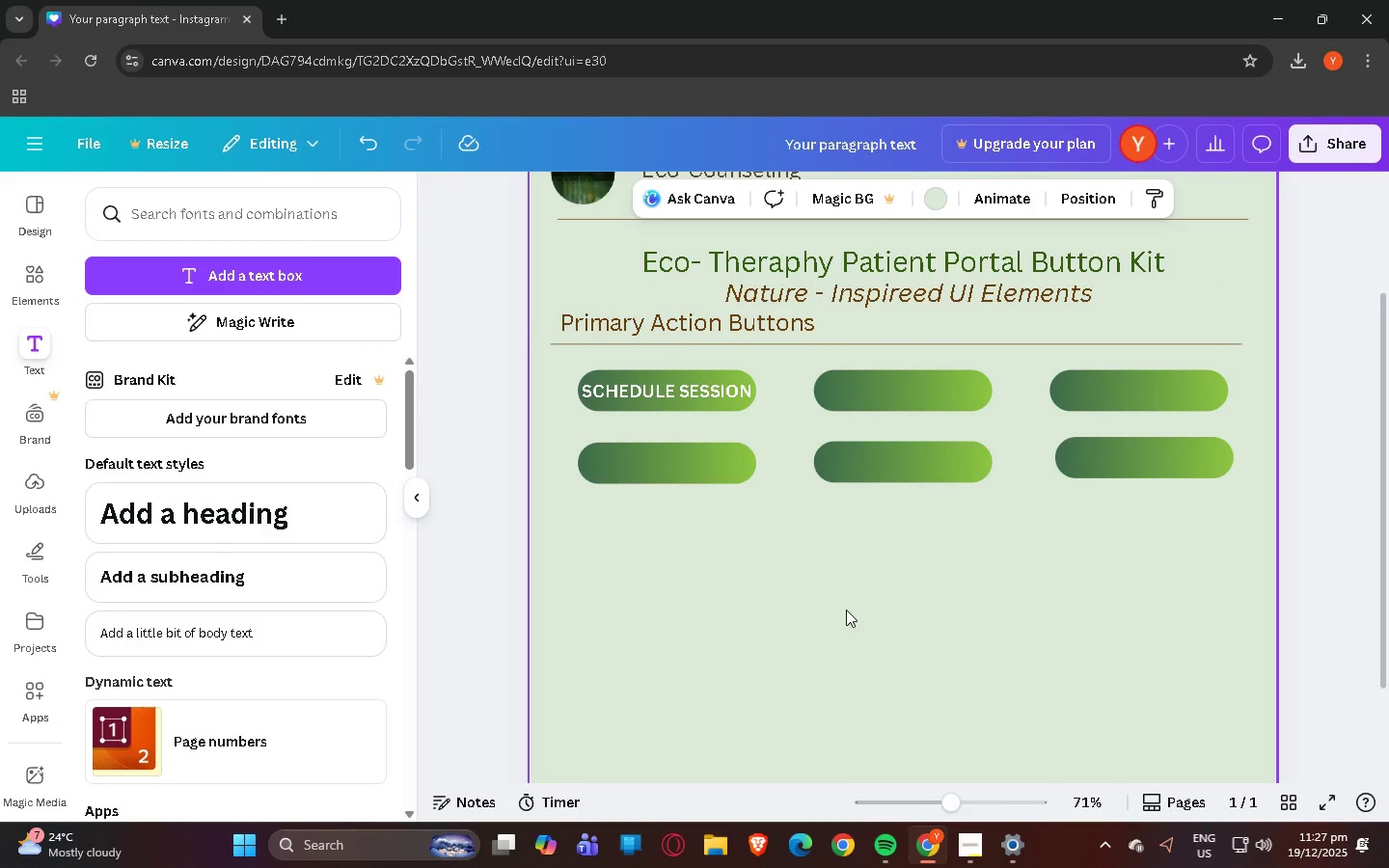 
hold_key(key=ControlLeft, duration=0.56)
scroll: coordinate [846, 610], scroll_direction: down, amount: 1.0
 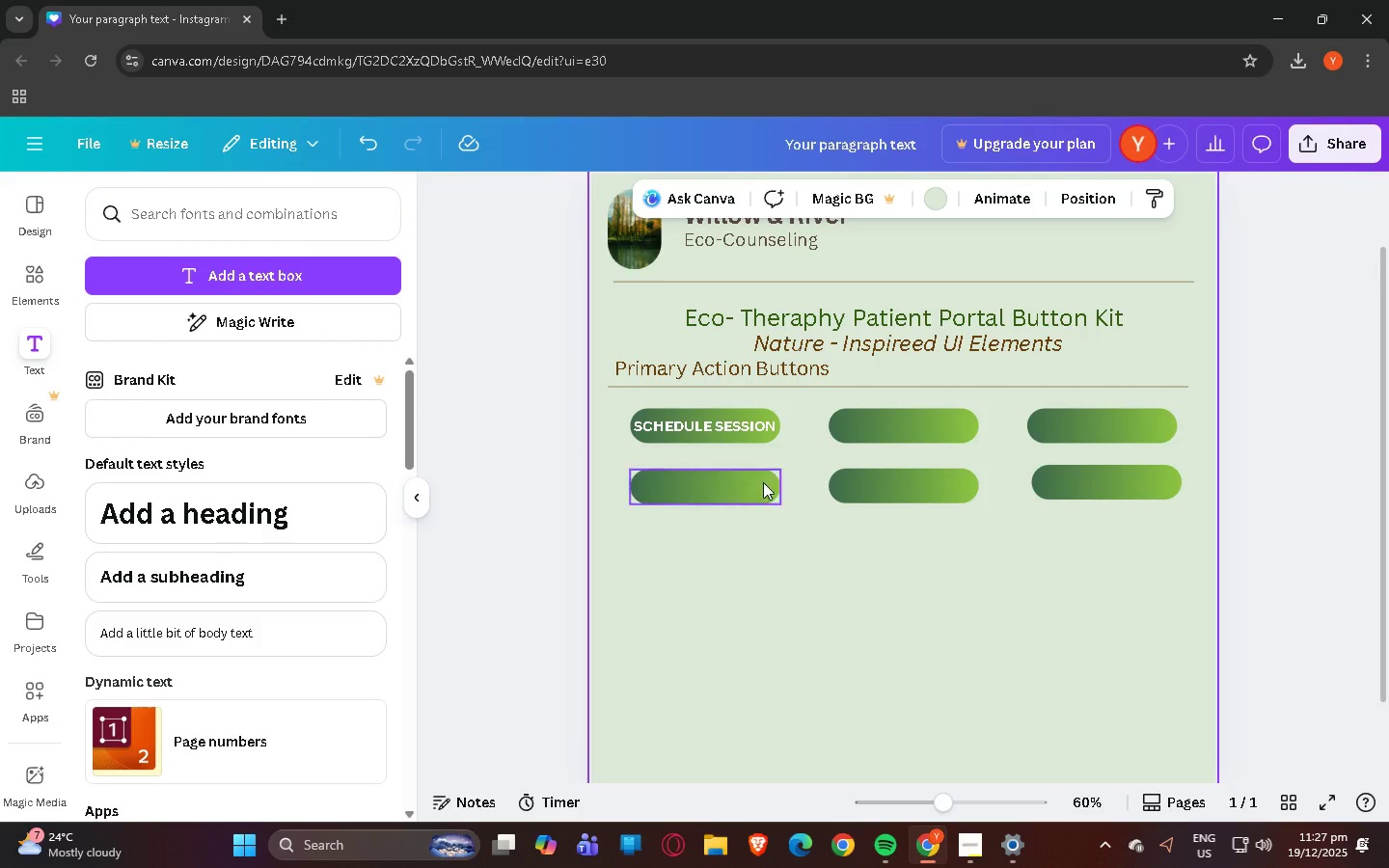 
left_click([749, 434])
 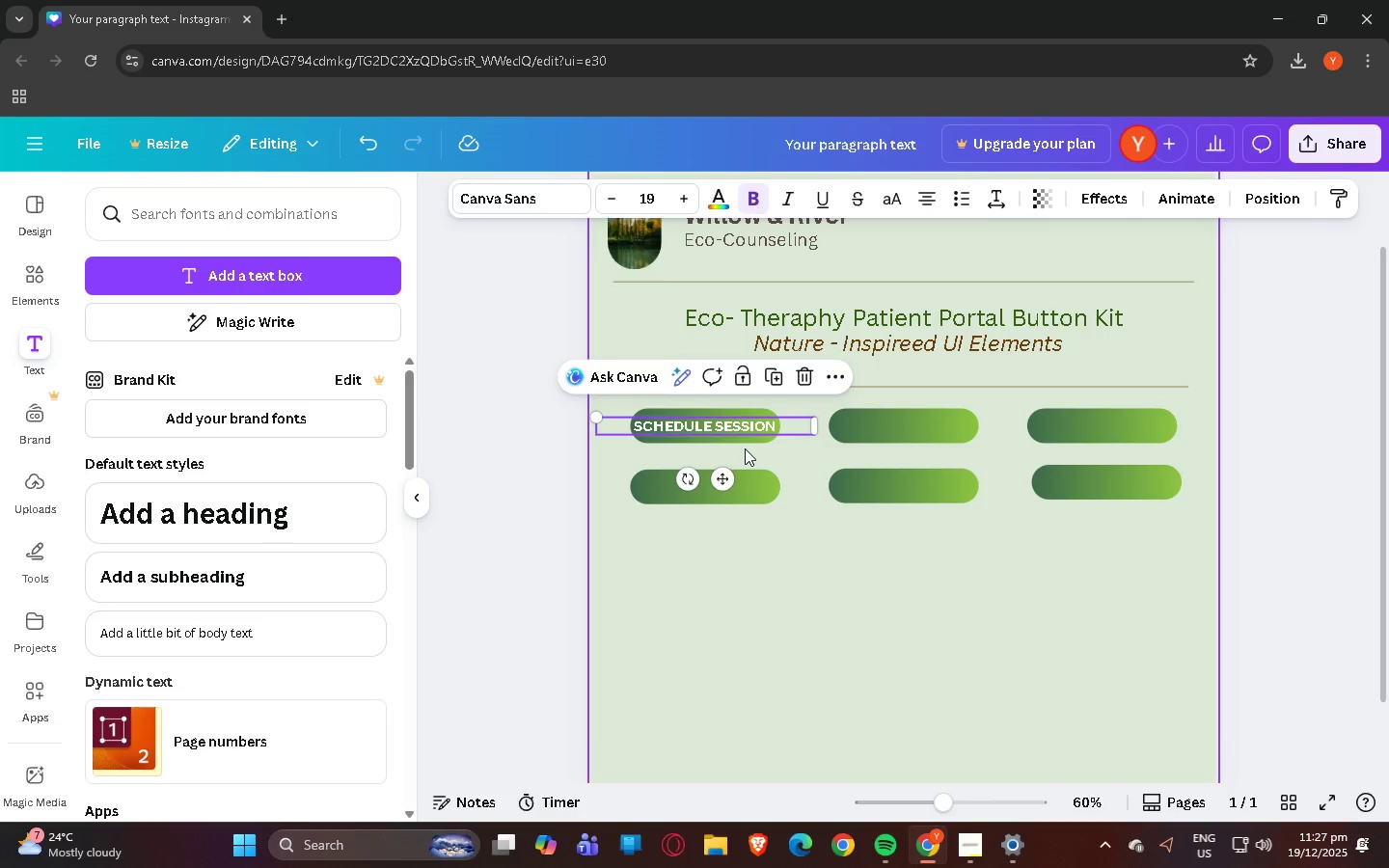 
left_click([742, 440])
 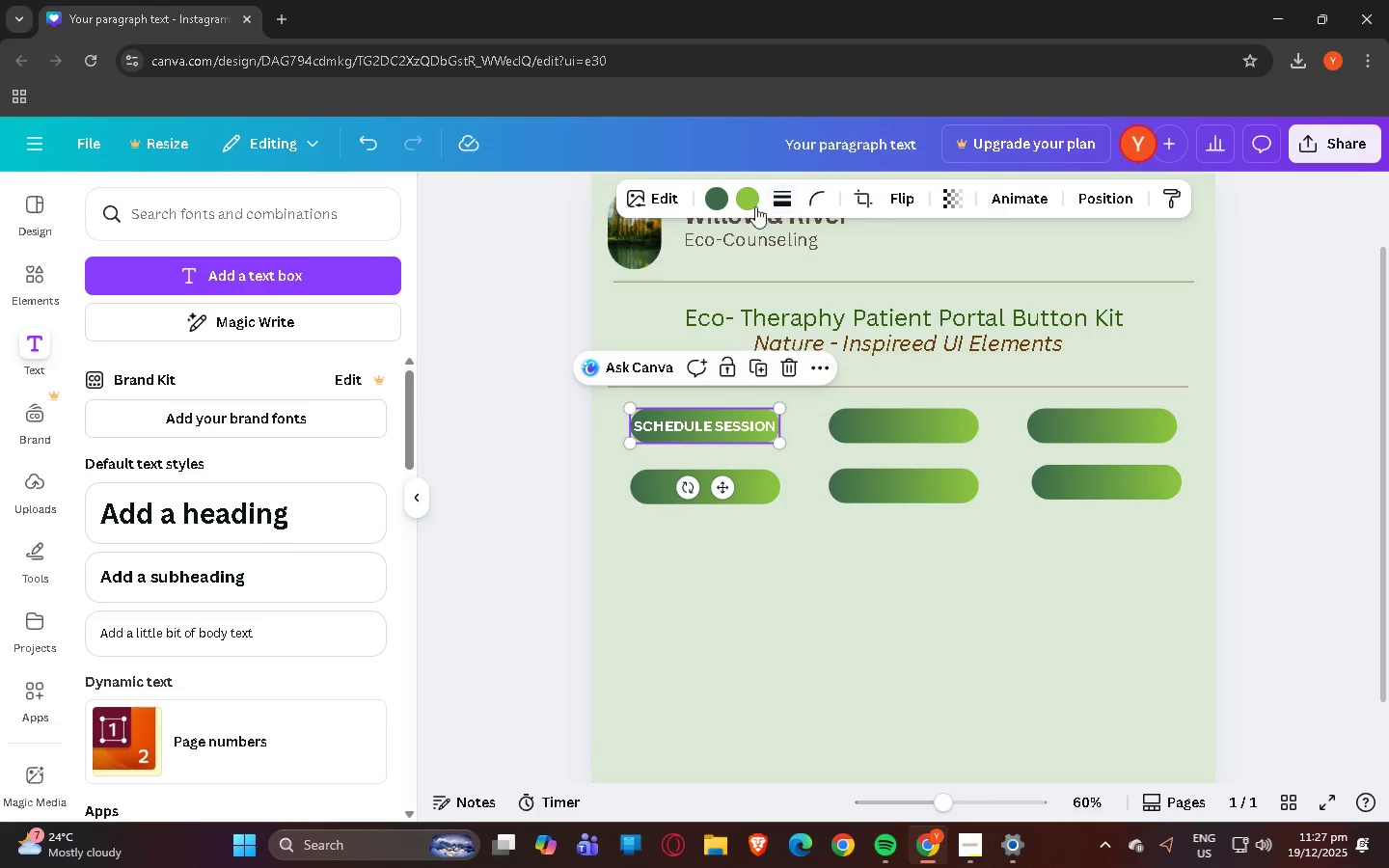 
left_click([750, 208])
 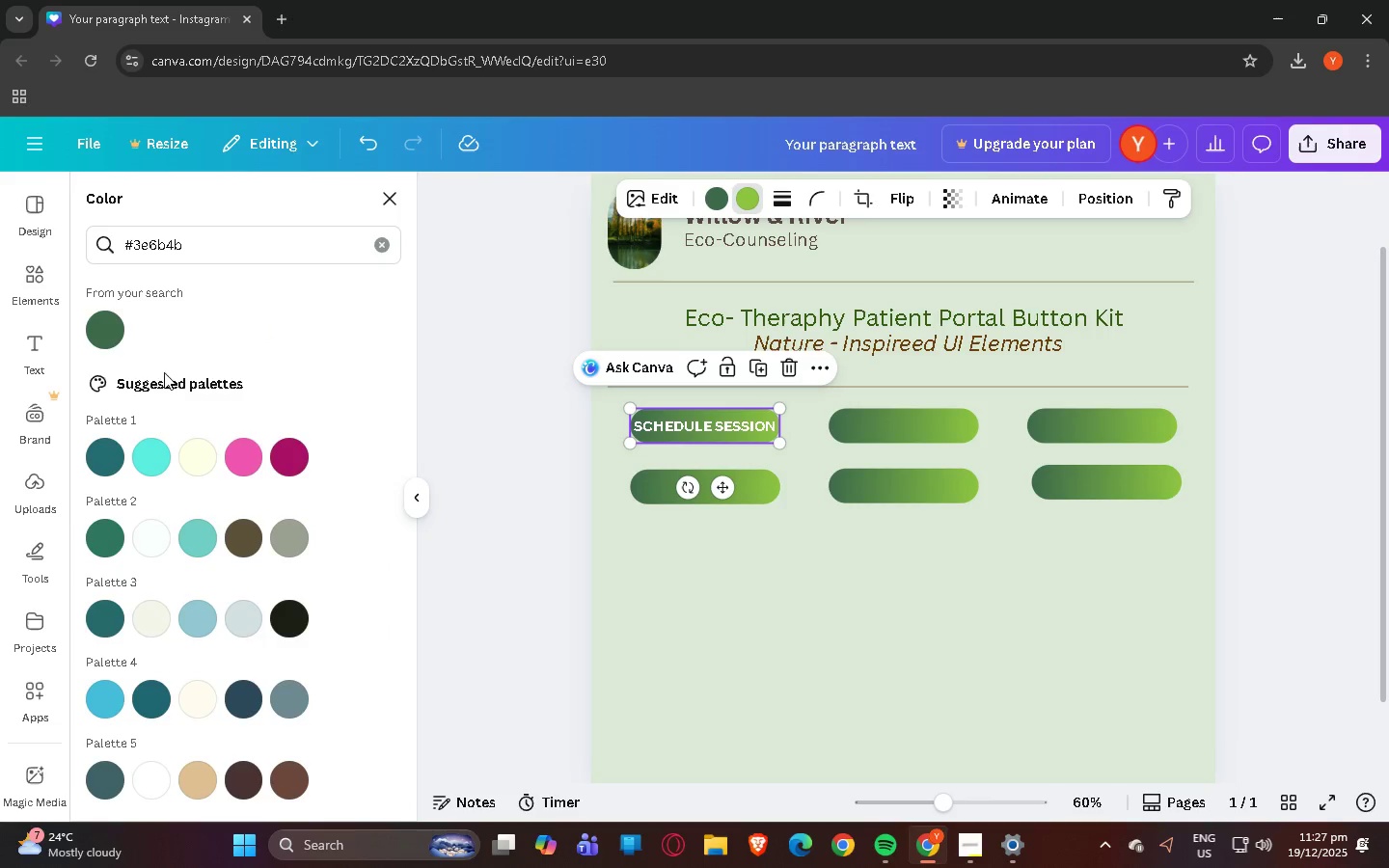 
left_click([112, 331])
 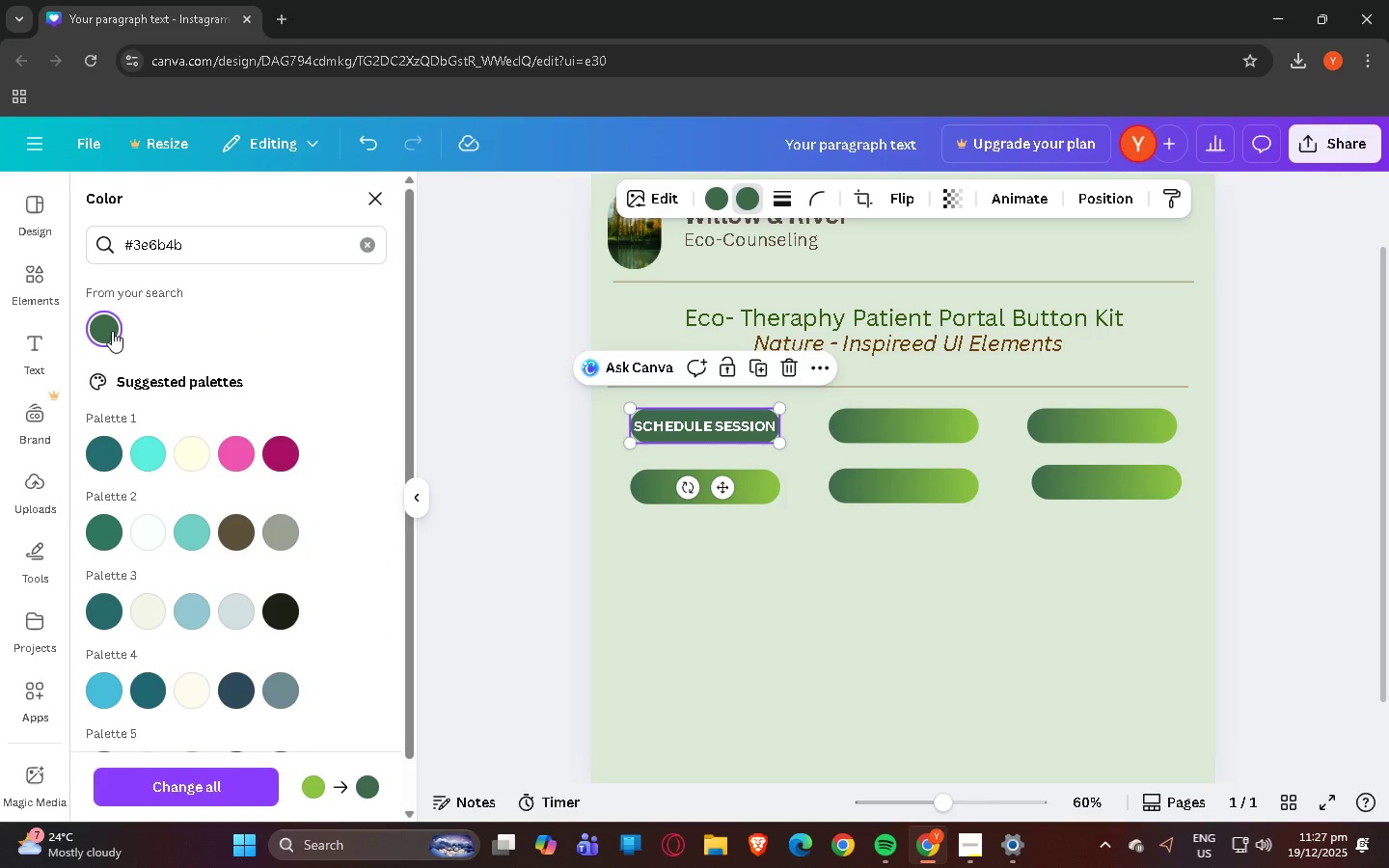 
key(Control+Z)
 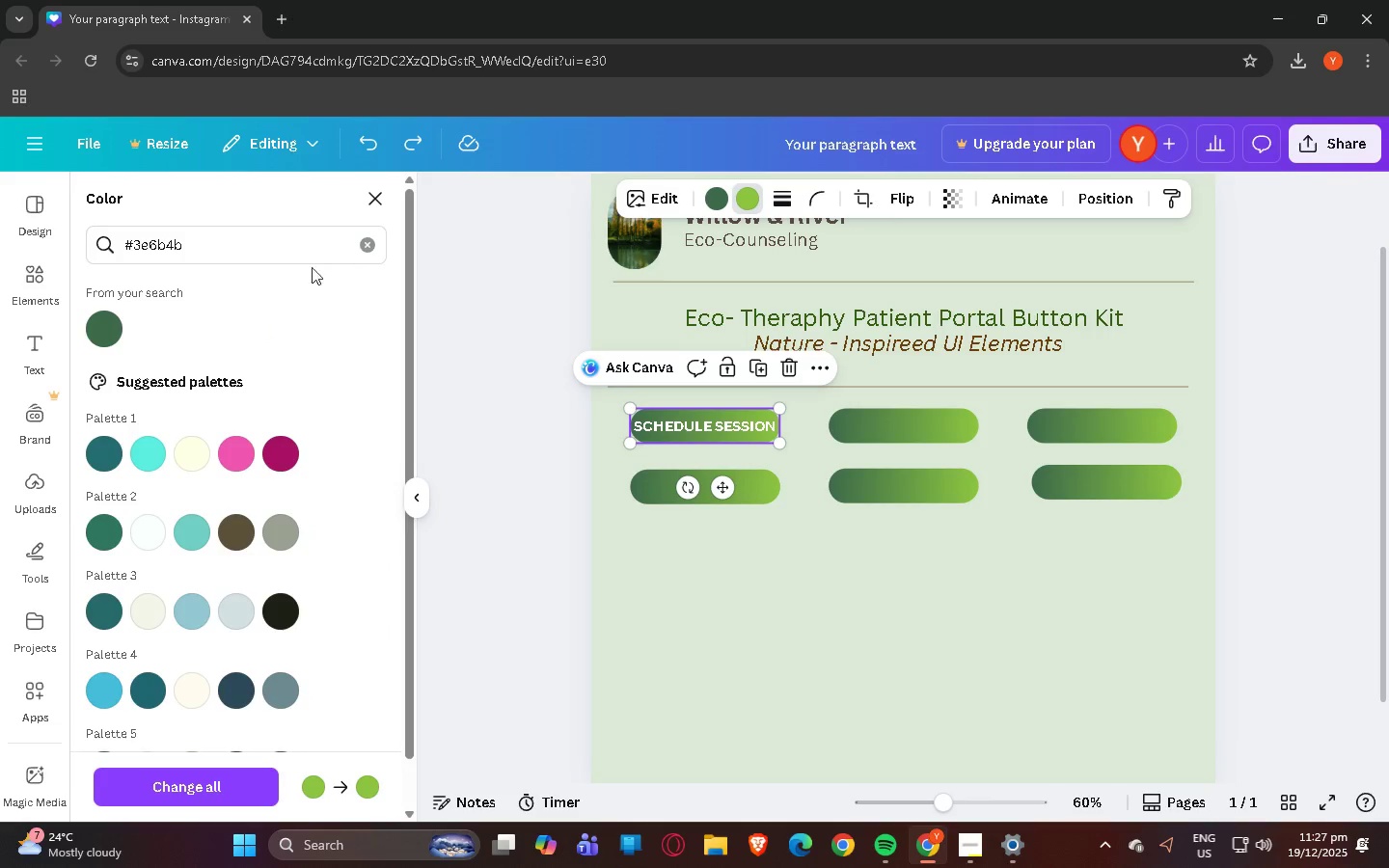 
left_click([362, 250])
 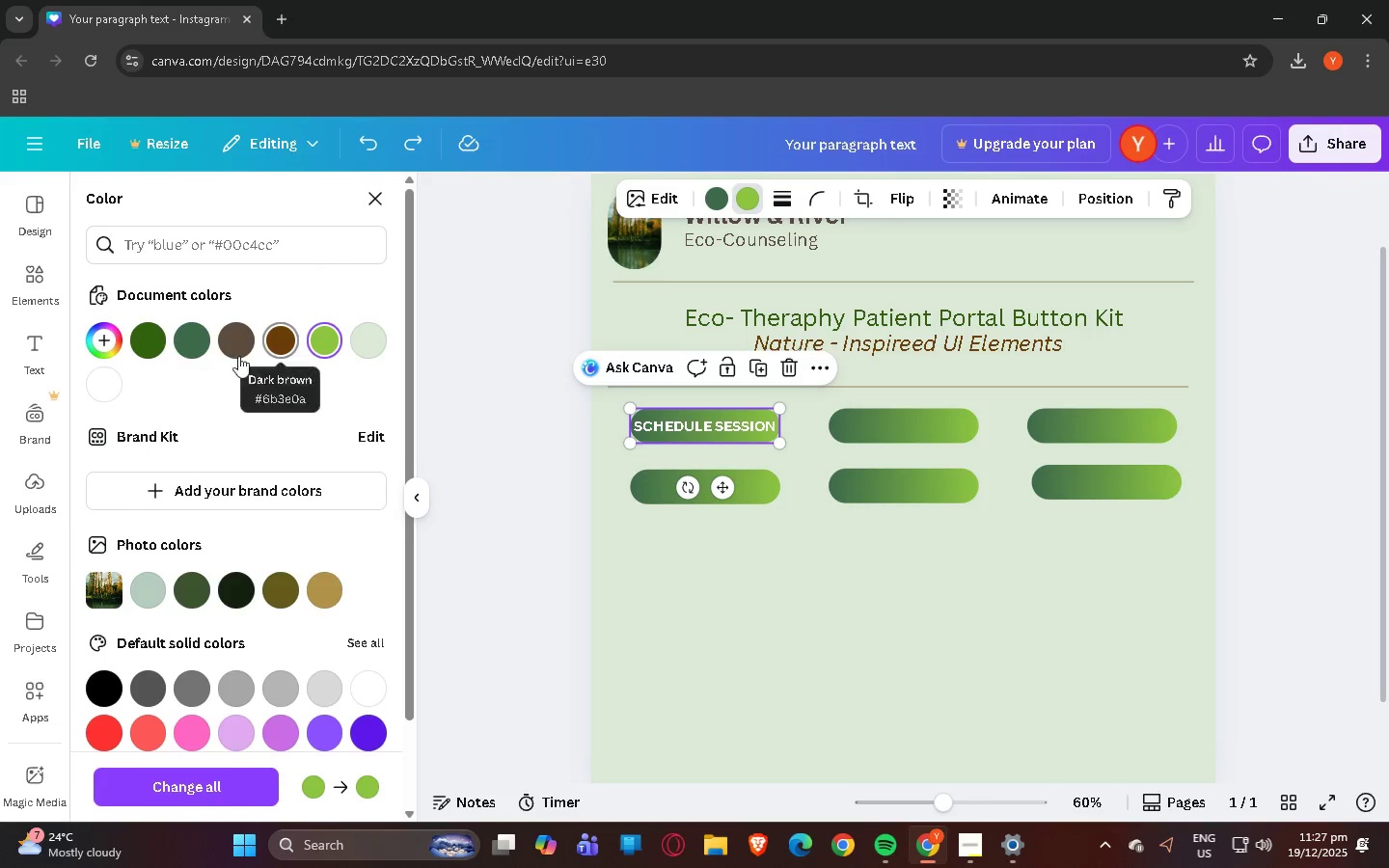 
left_click([150, 338])
 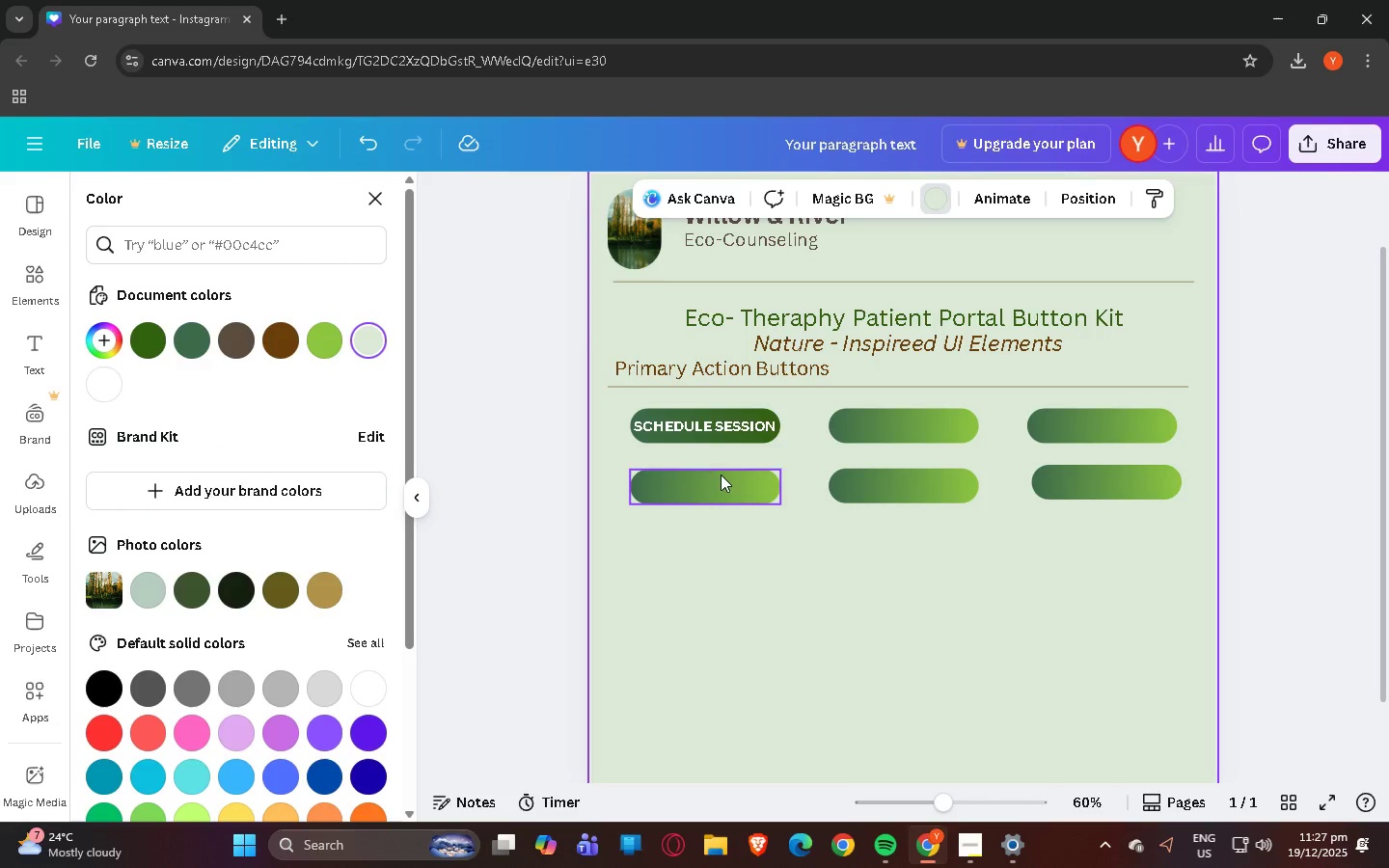 
hold_key(key=AltLeft, duration=0.38)
 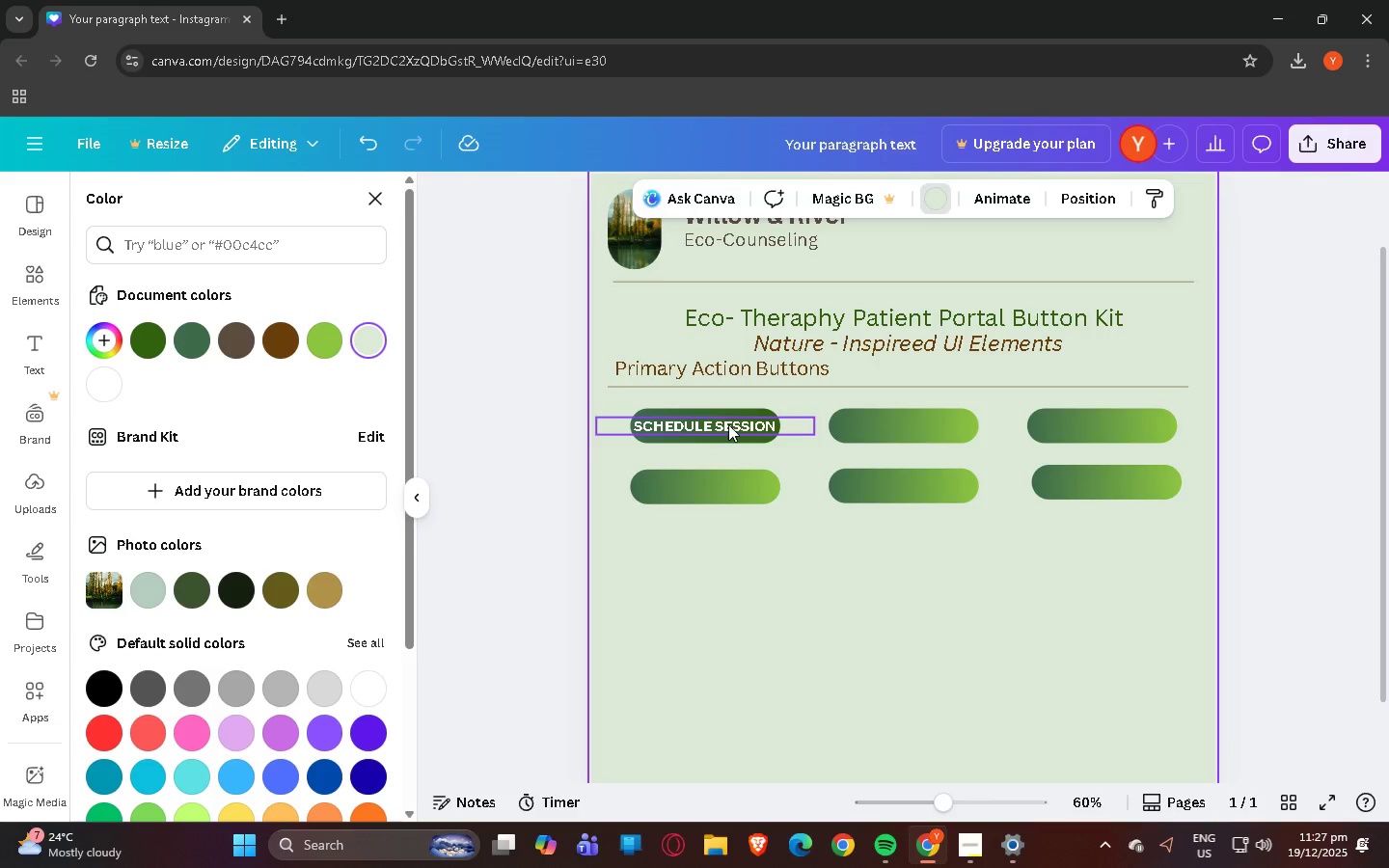 
hold_key(key=AltLeft, duration=1.5)
left_click_drag(start_coordinate=[728, 424], to_coordinate=[925, 422])
 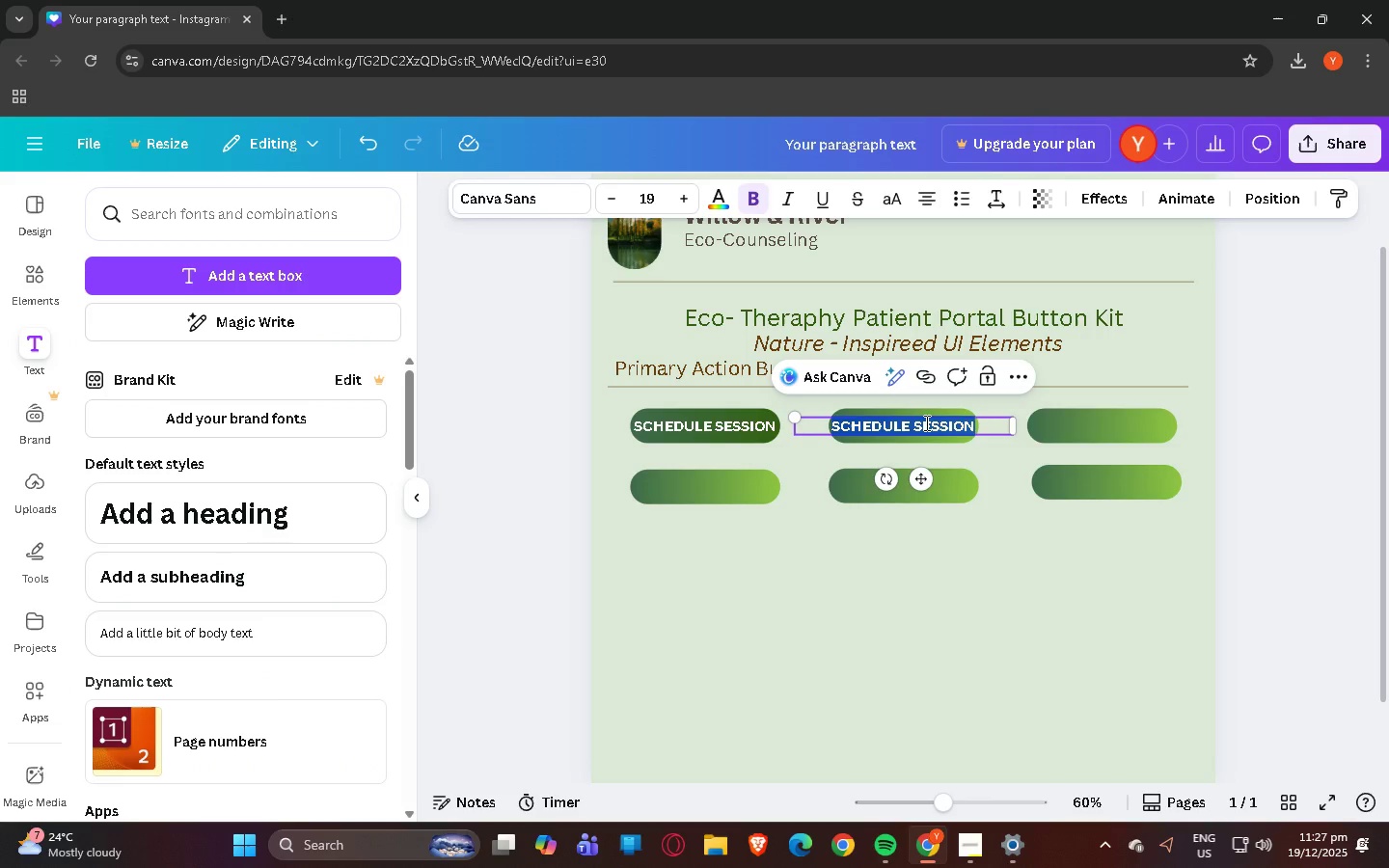 
key(Alt+AltLeft)
 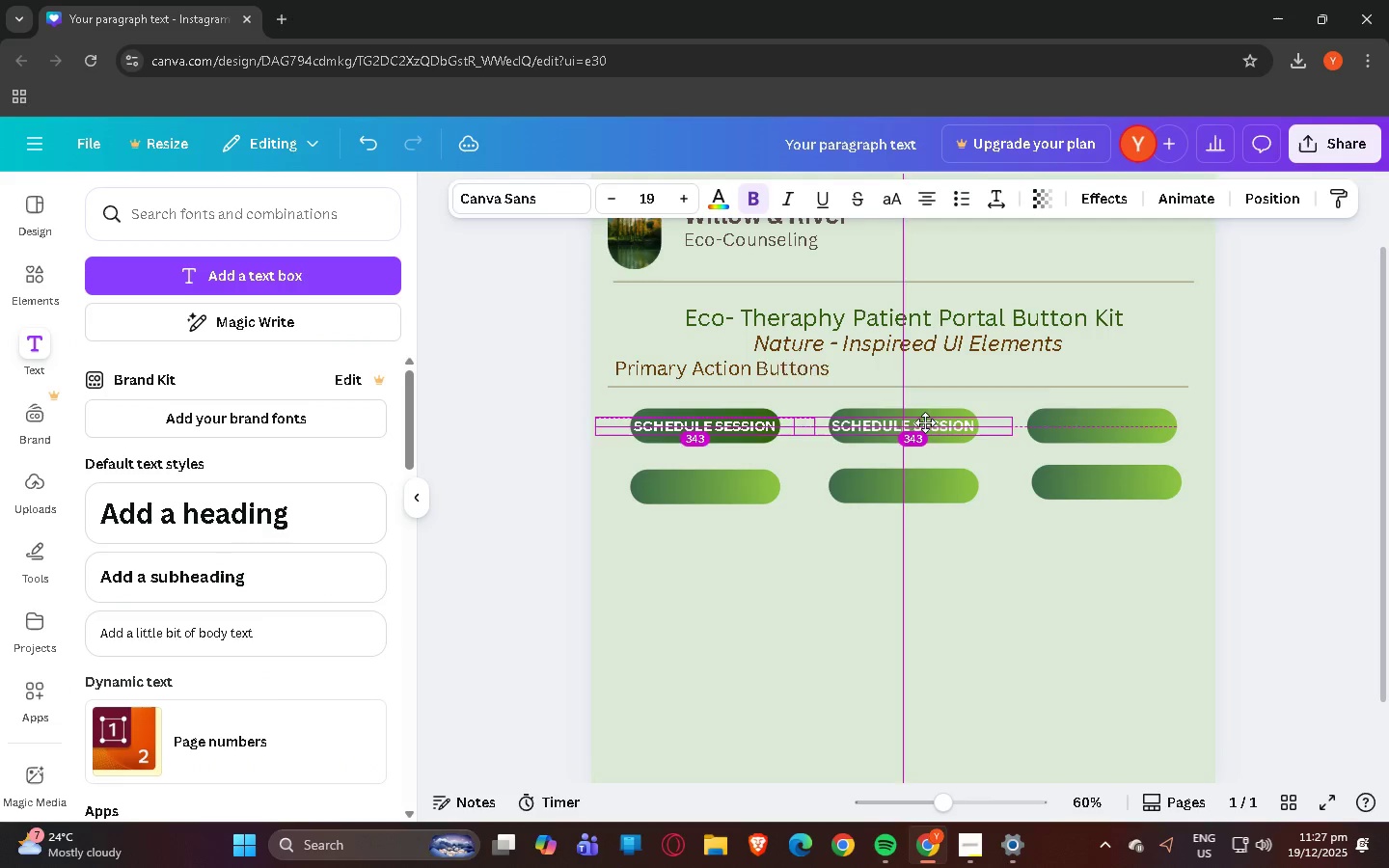 
key(Alt+AltLeft)
 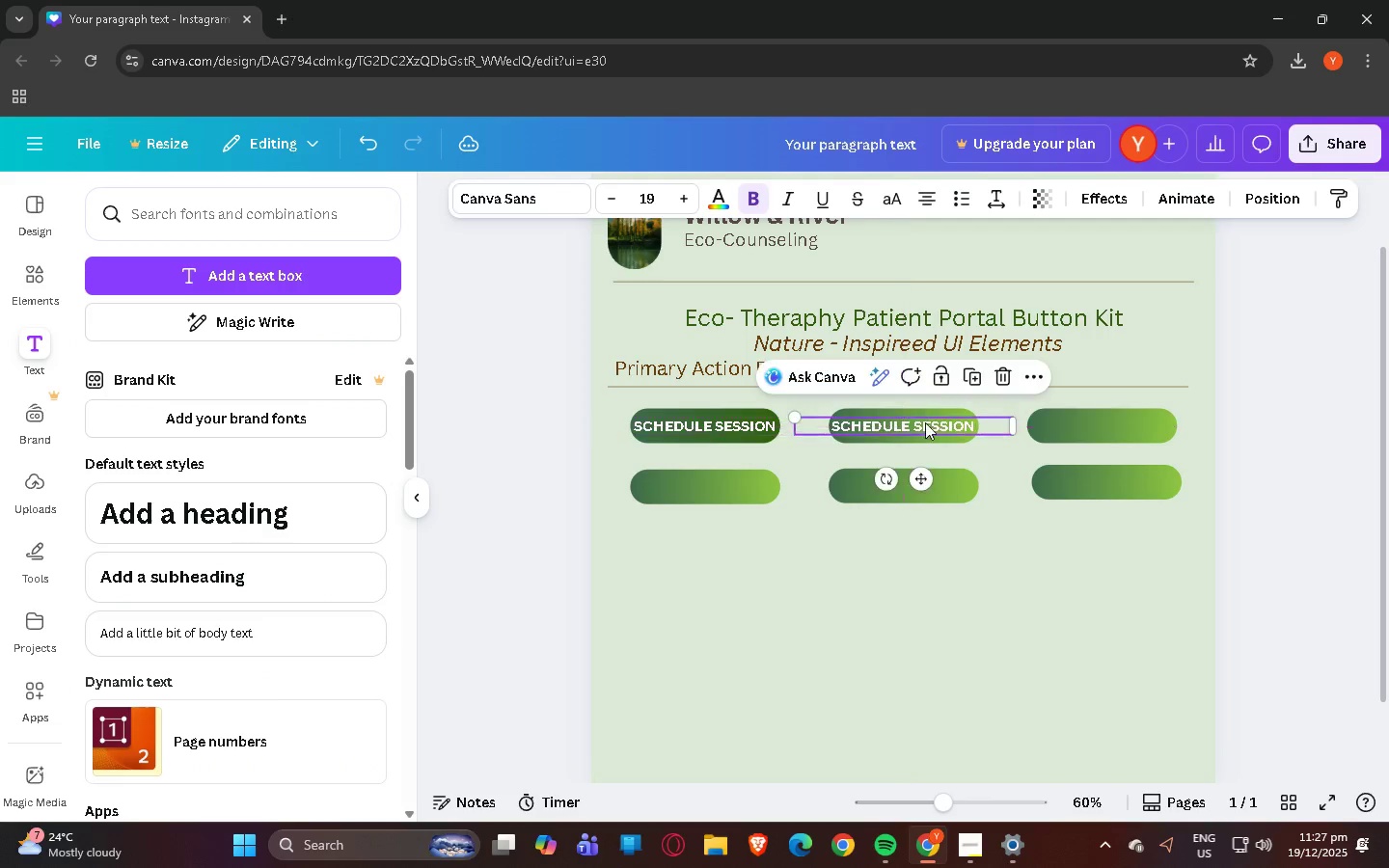 
key(Alt+AltLeft)
 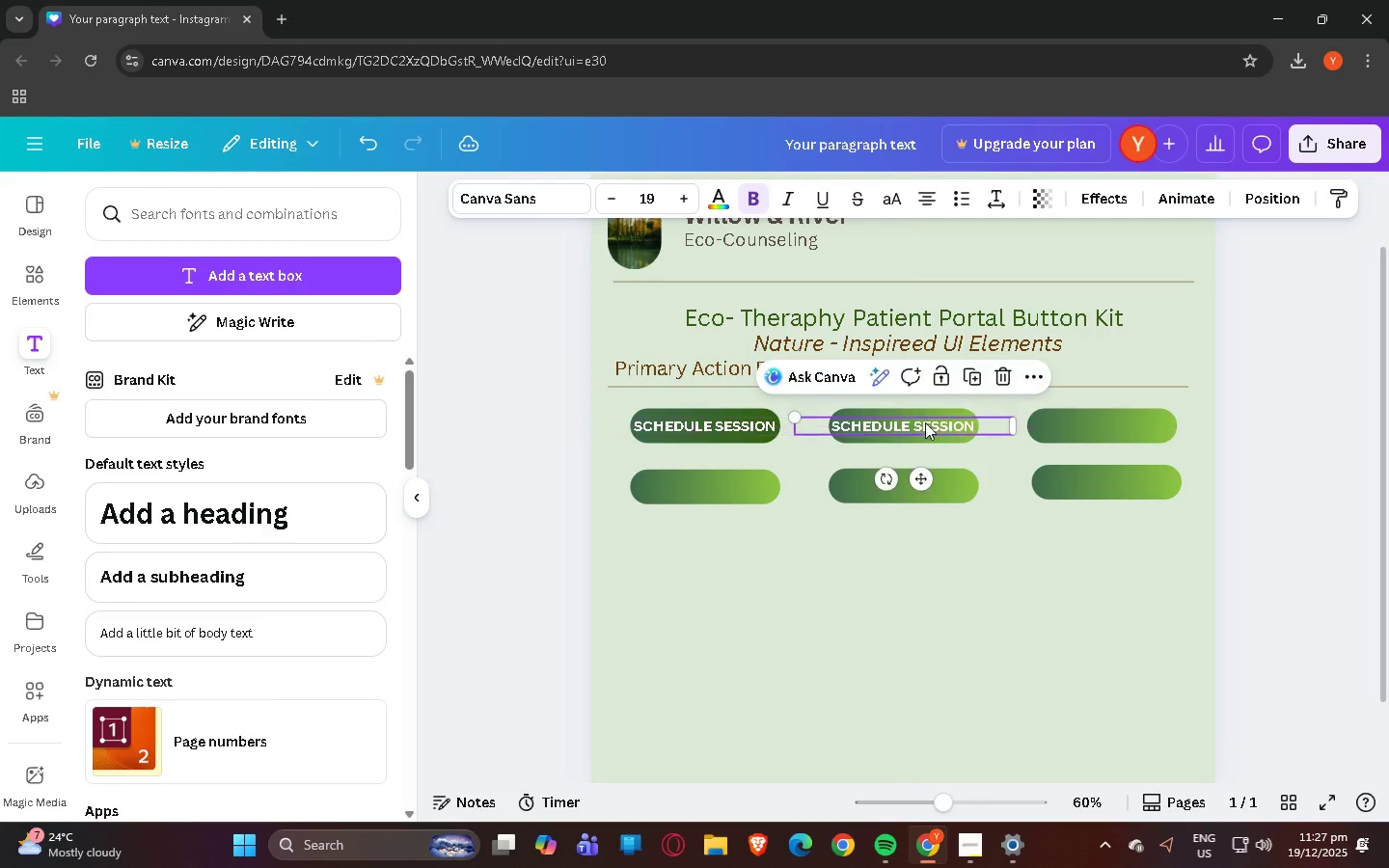 
key(Alt+AltLeft)
 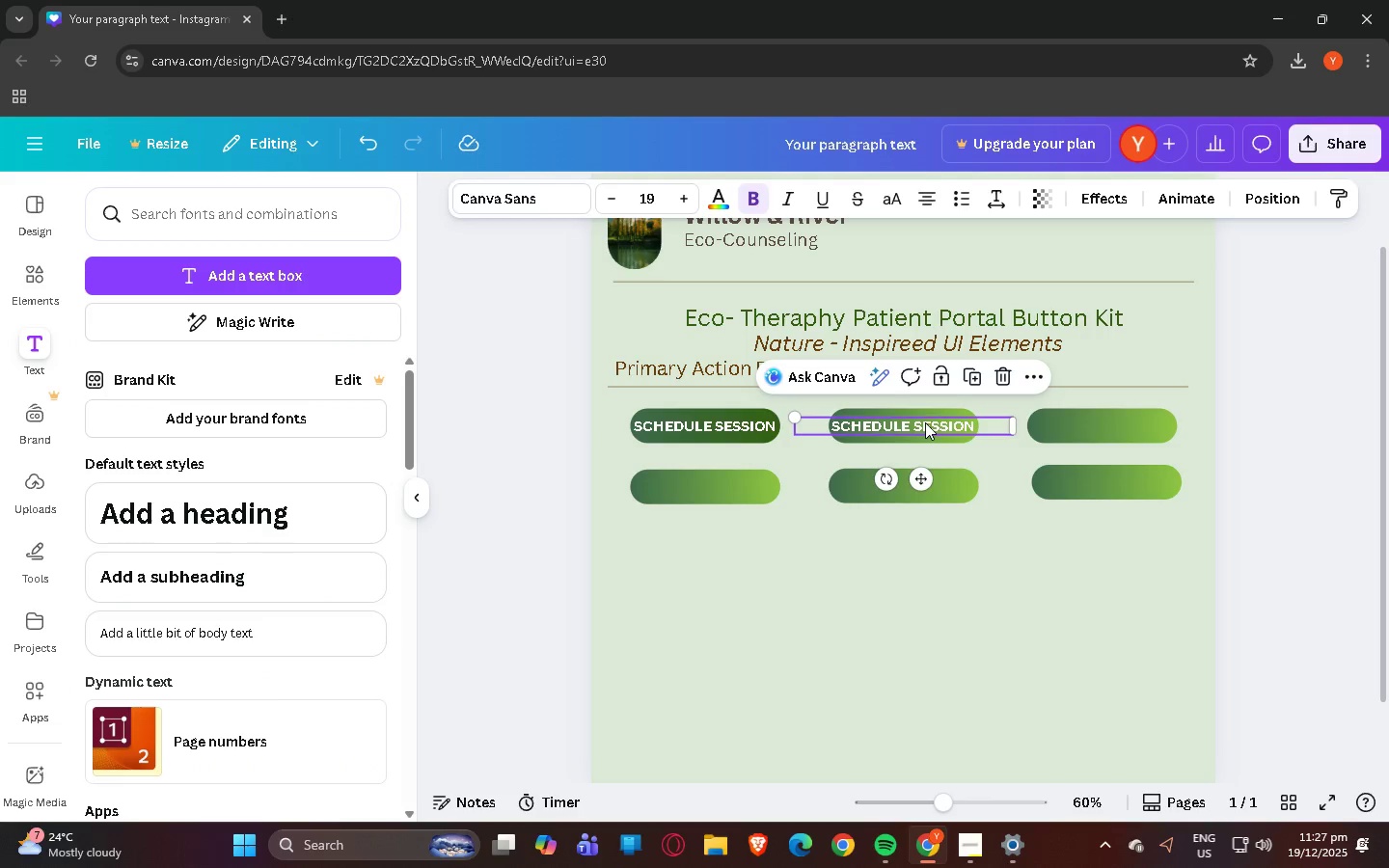 
double_click([925, 422])
 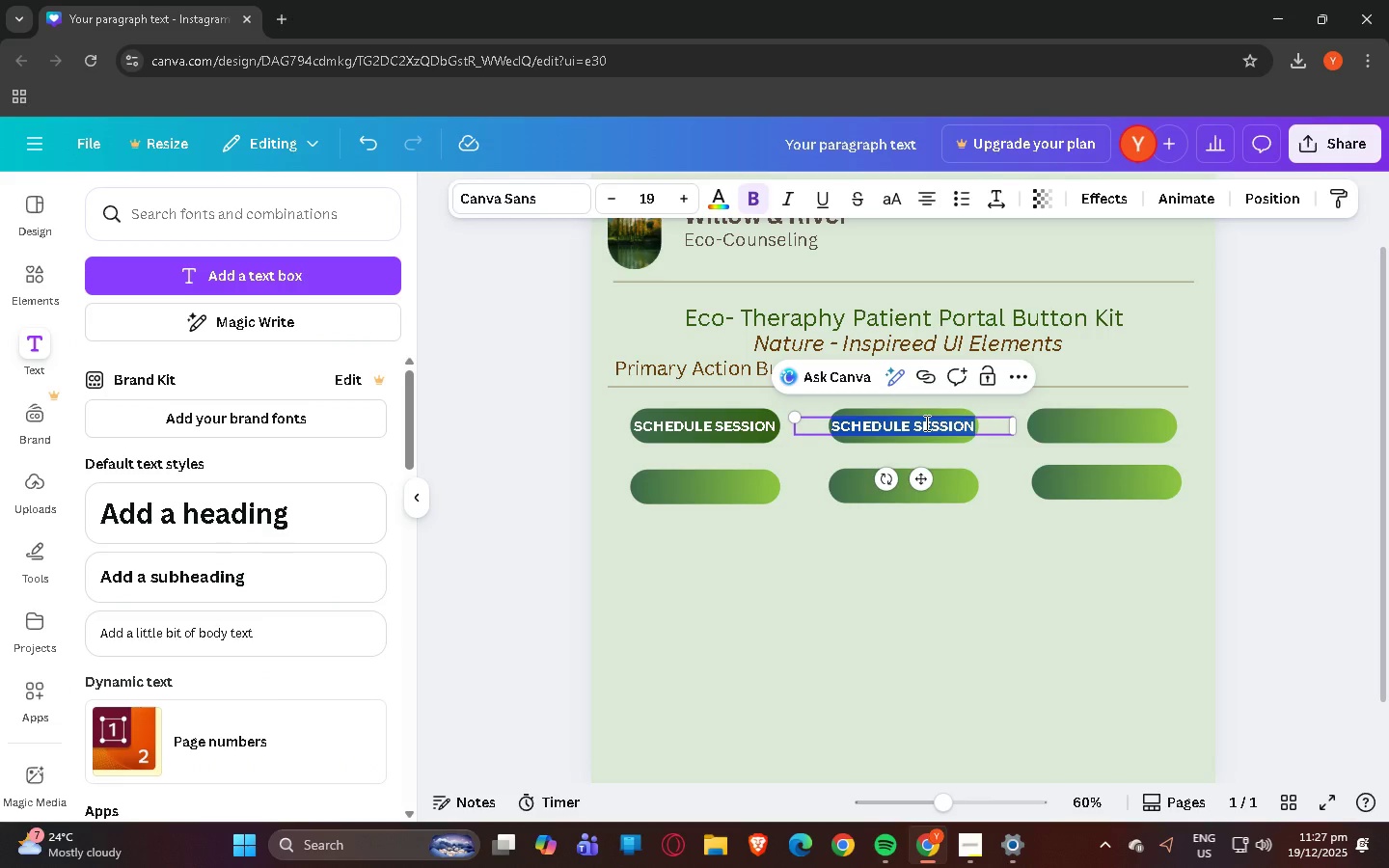 
type(Hove[F11])
key(Backspace)
type([F11][F11])
key(Backspace)
key(Backspace)
key(Backspace)
key(Backspace)
type(Ho)
key(Backspace)
key(Backspace)
type(h)
key(Backspace)
type(ho)
key(Backspace)
type(OVER)
 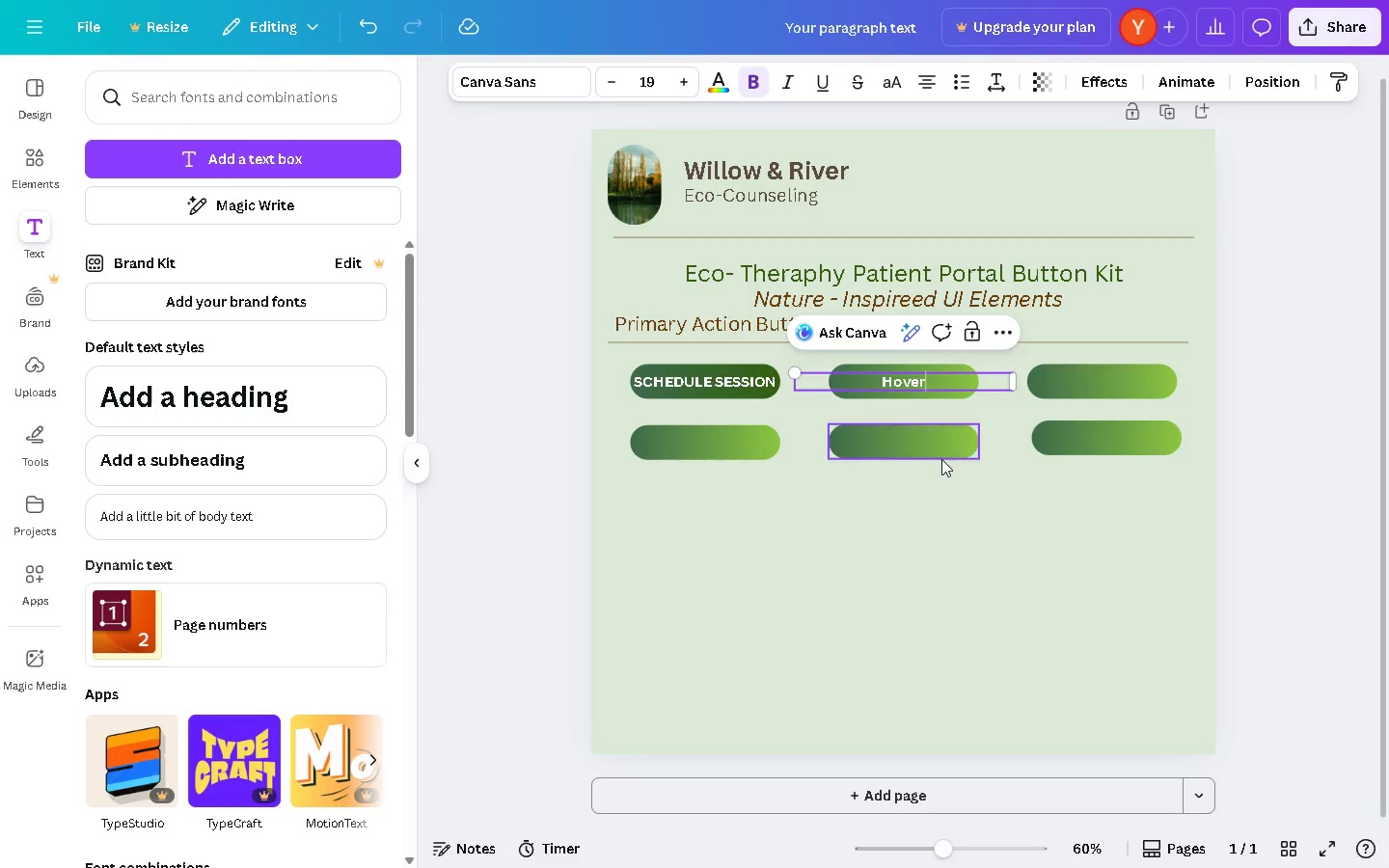 
left_click([947, 561])
 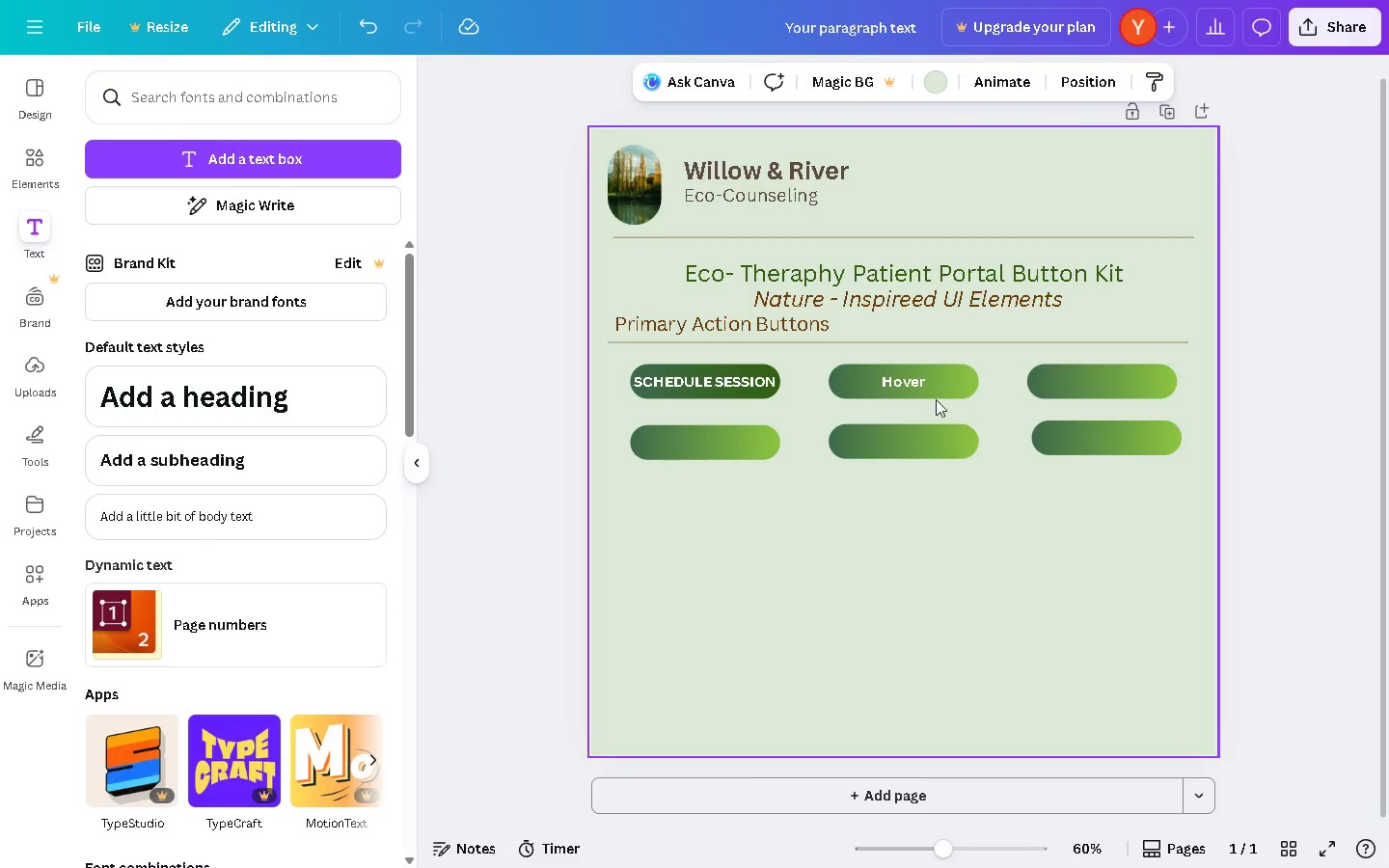 
key(Alt+AltLeft)
 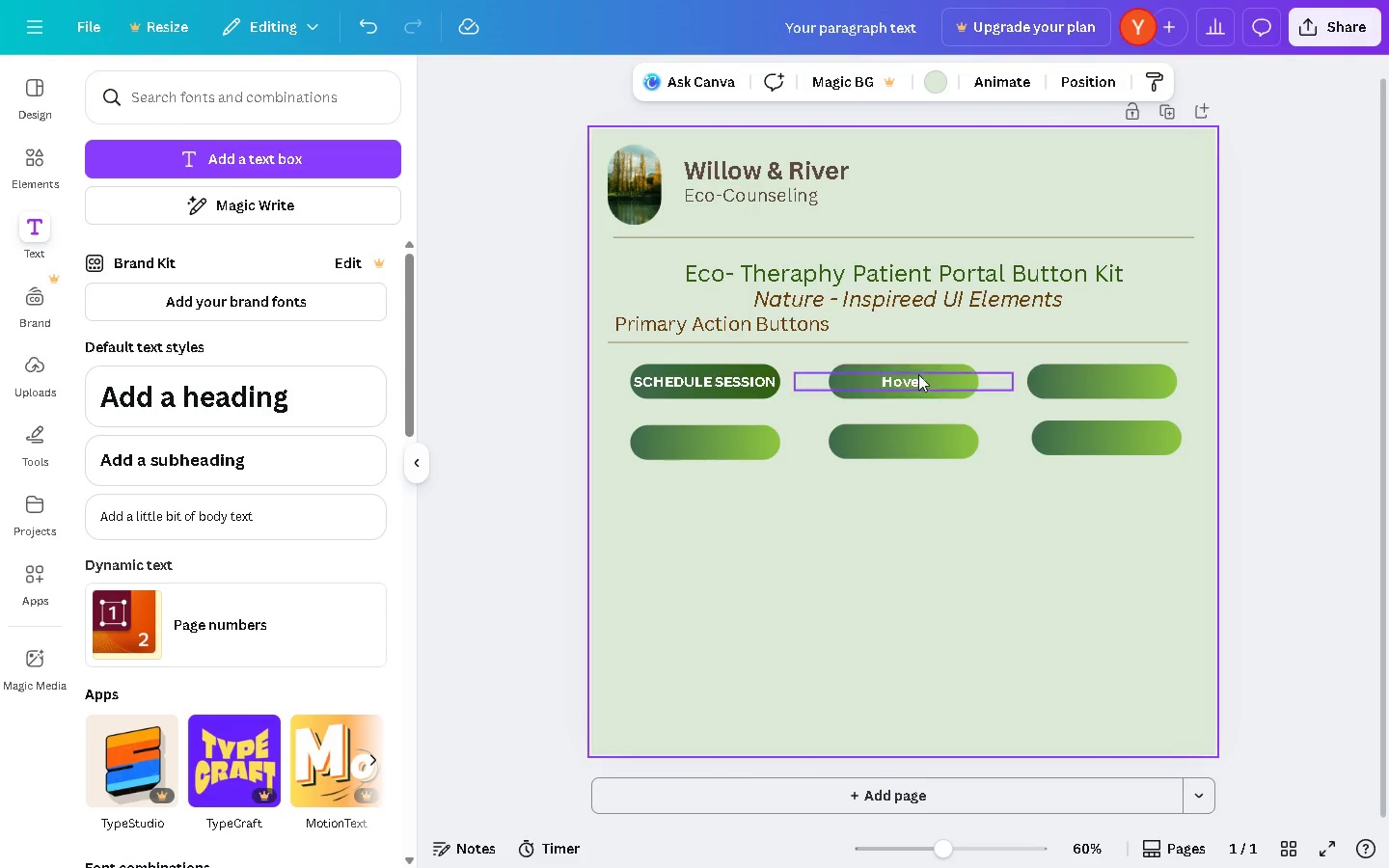 
left_click([924, 385])
 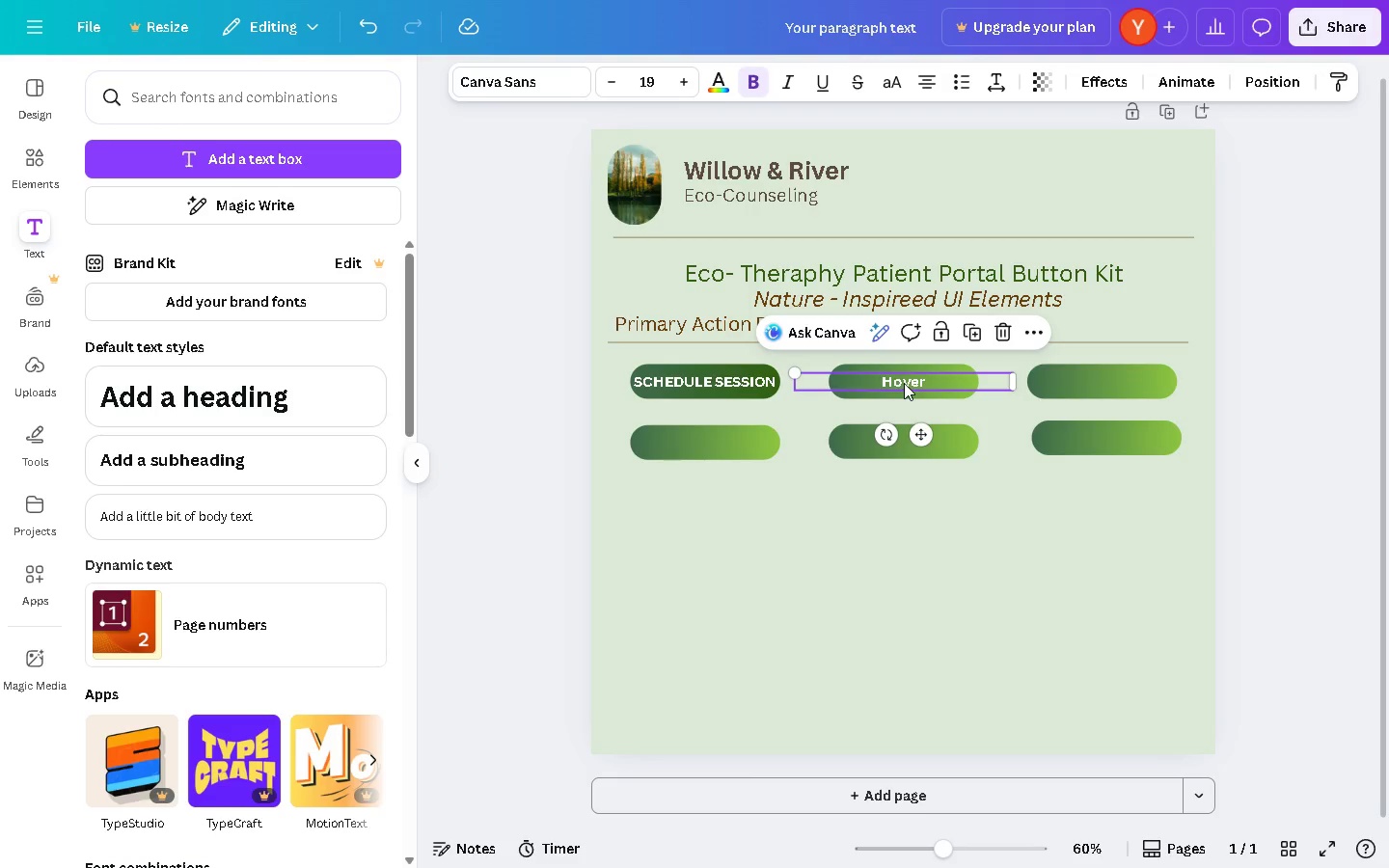 
double_click([904, 383])
 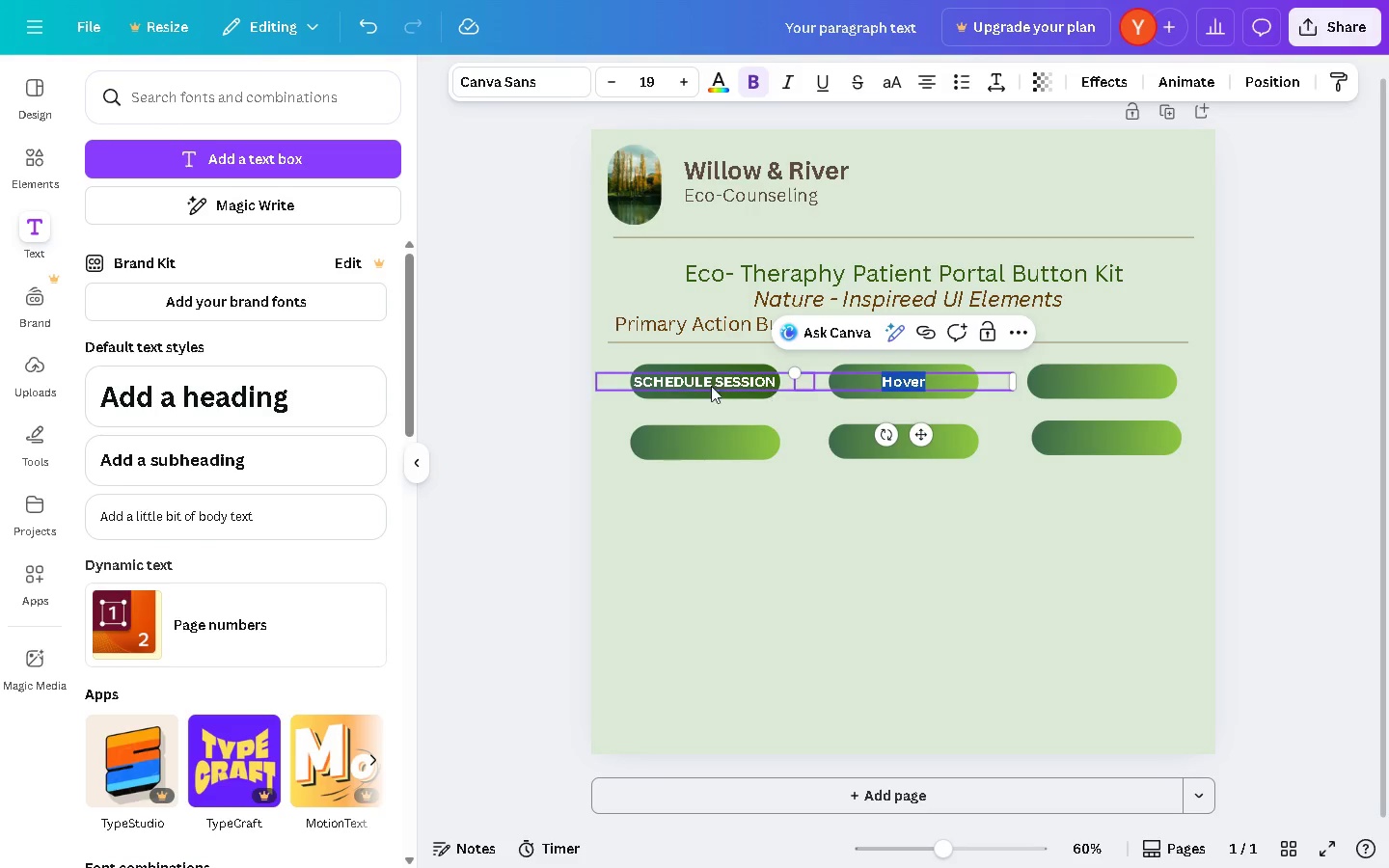 
double_click([698, 374])
 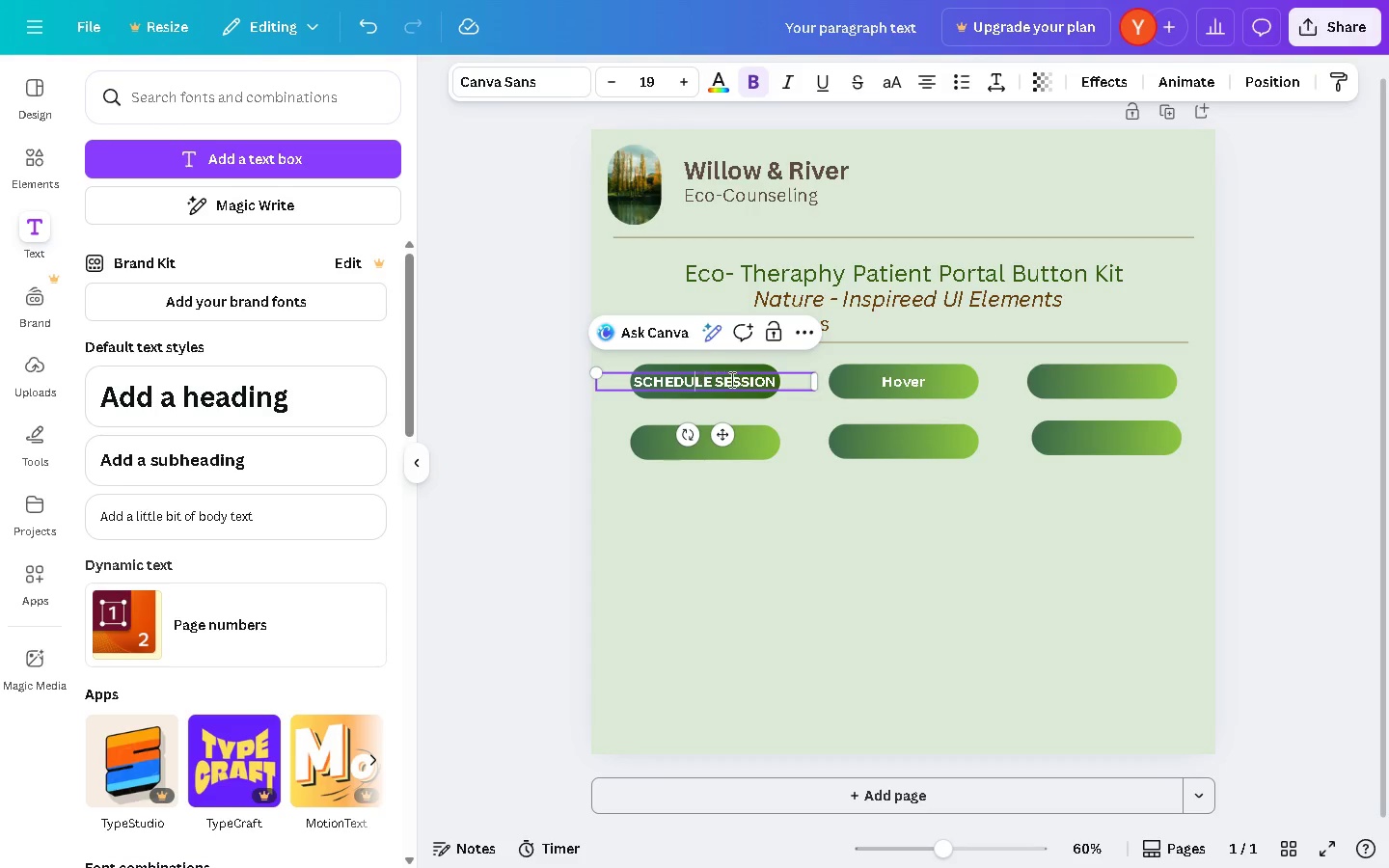 
triple_click([730, 379])
 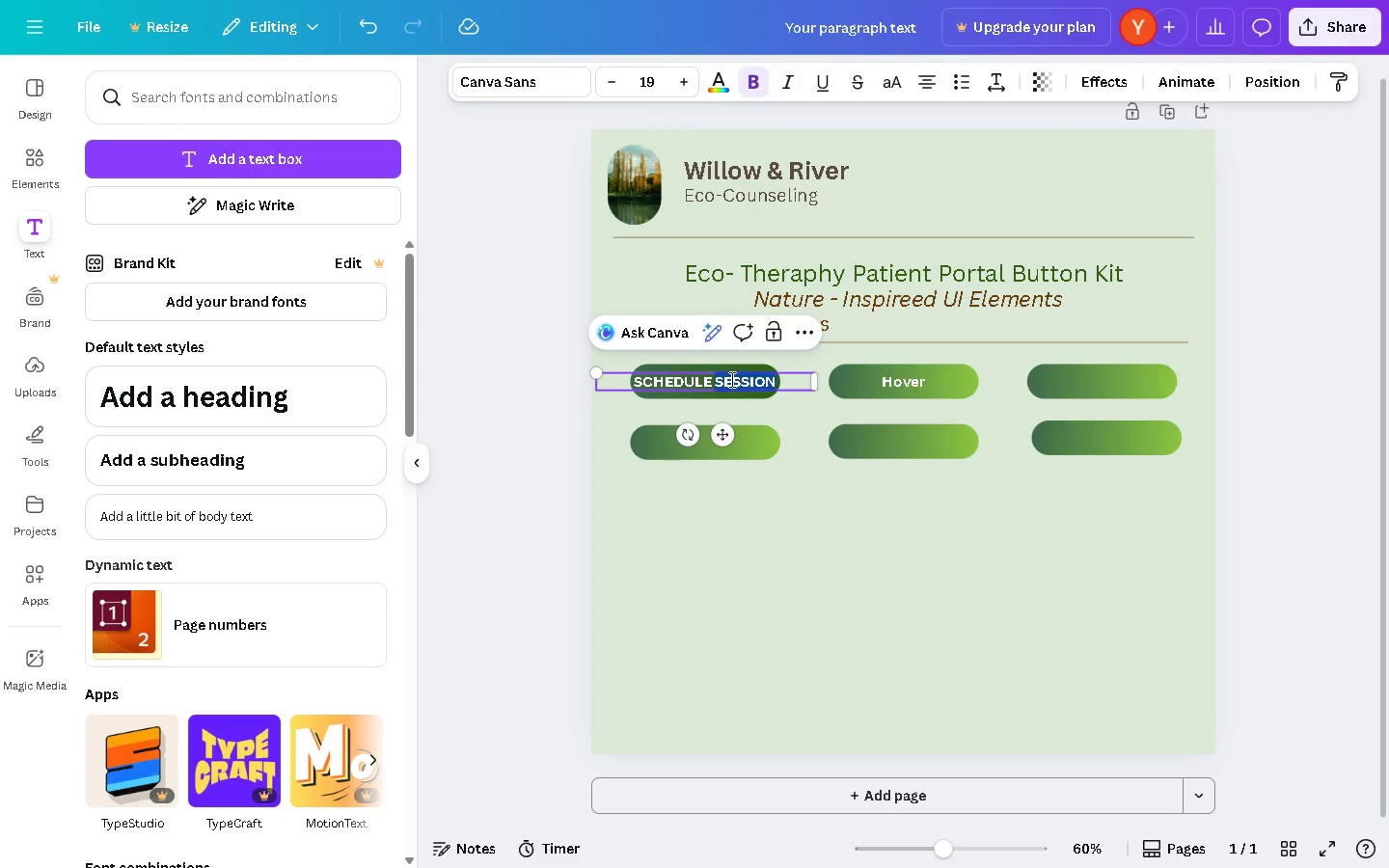 
triple_click([730, 379])
 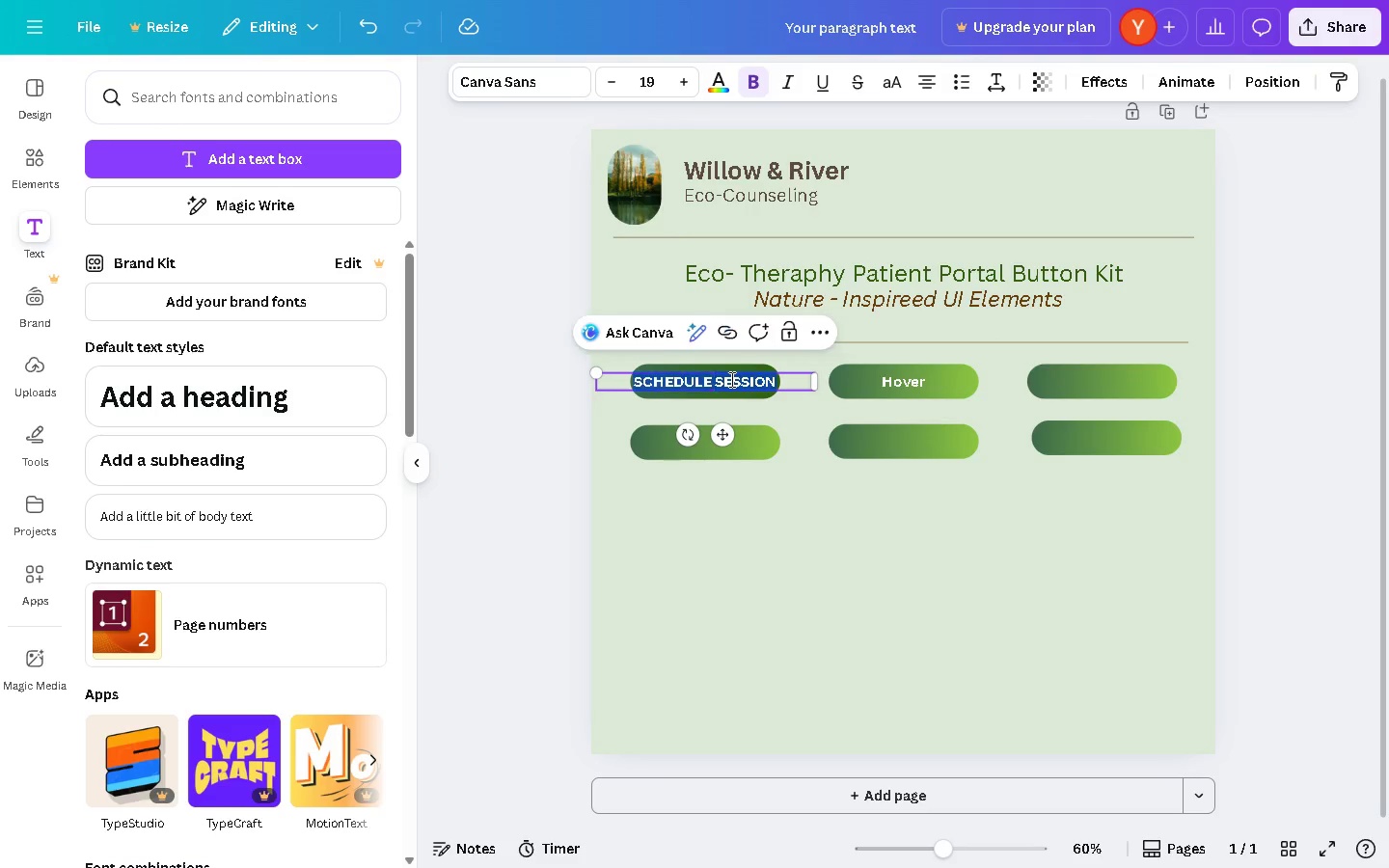 
triple_click([730, 379])
 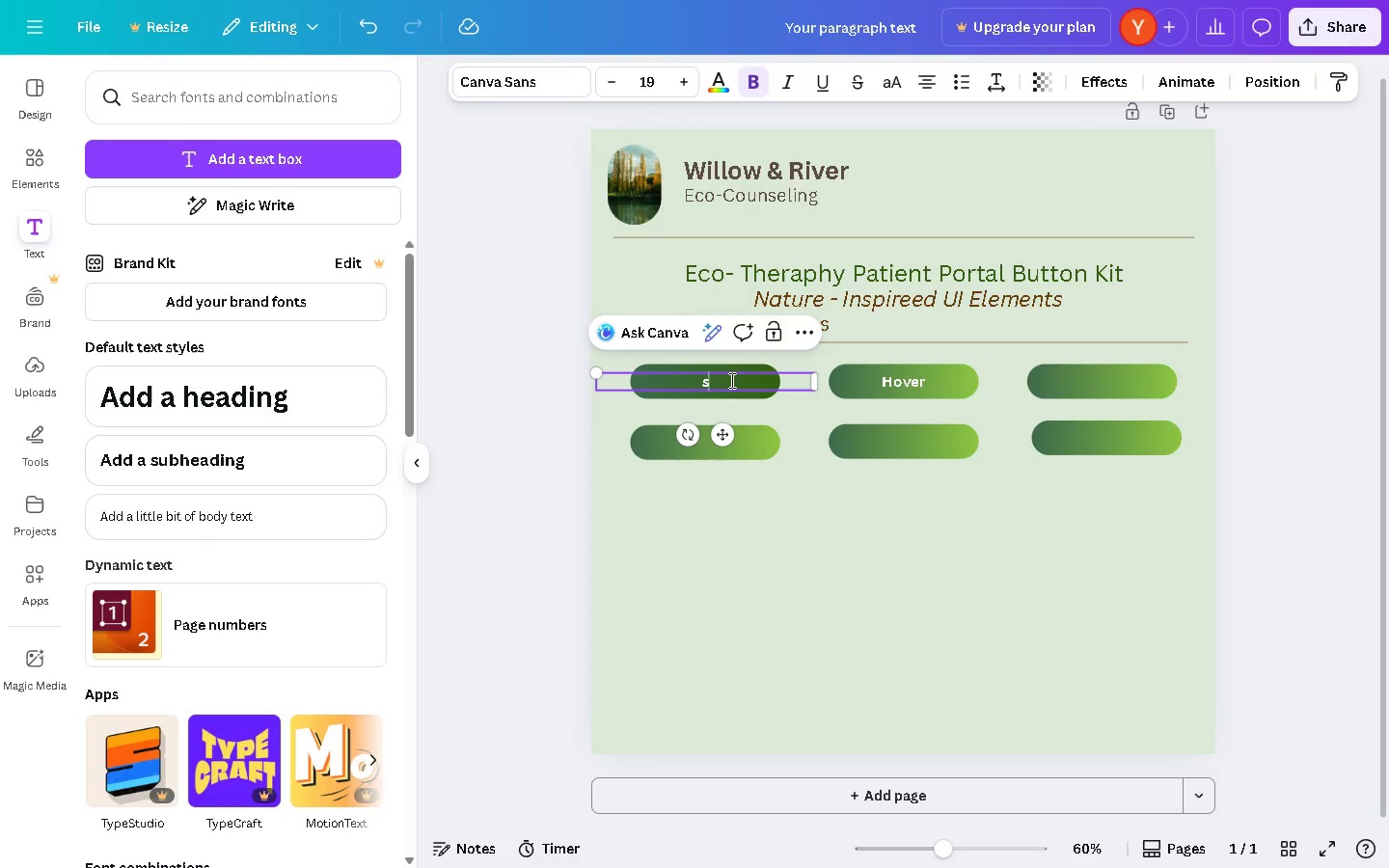 
type(sc)
key(Backspace)
key(Backspace)
type(SC)
key(Backspace)
type(chedule Seesi=)
key(Backspace)
key(Backspace)
key(Backspace)
key(Backspace)
type(ssion)
key(Tab)
key(Tab)
 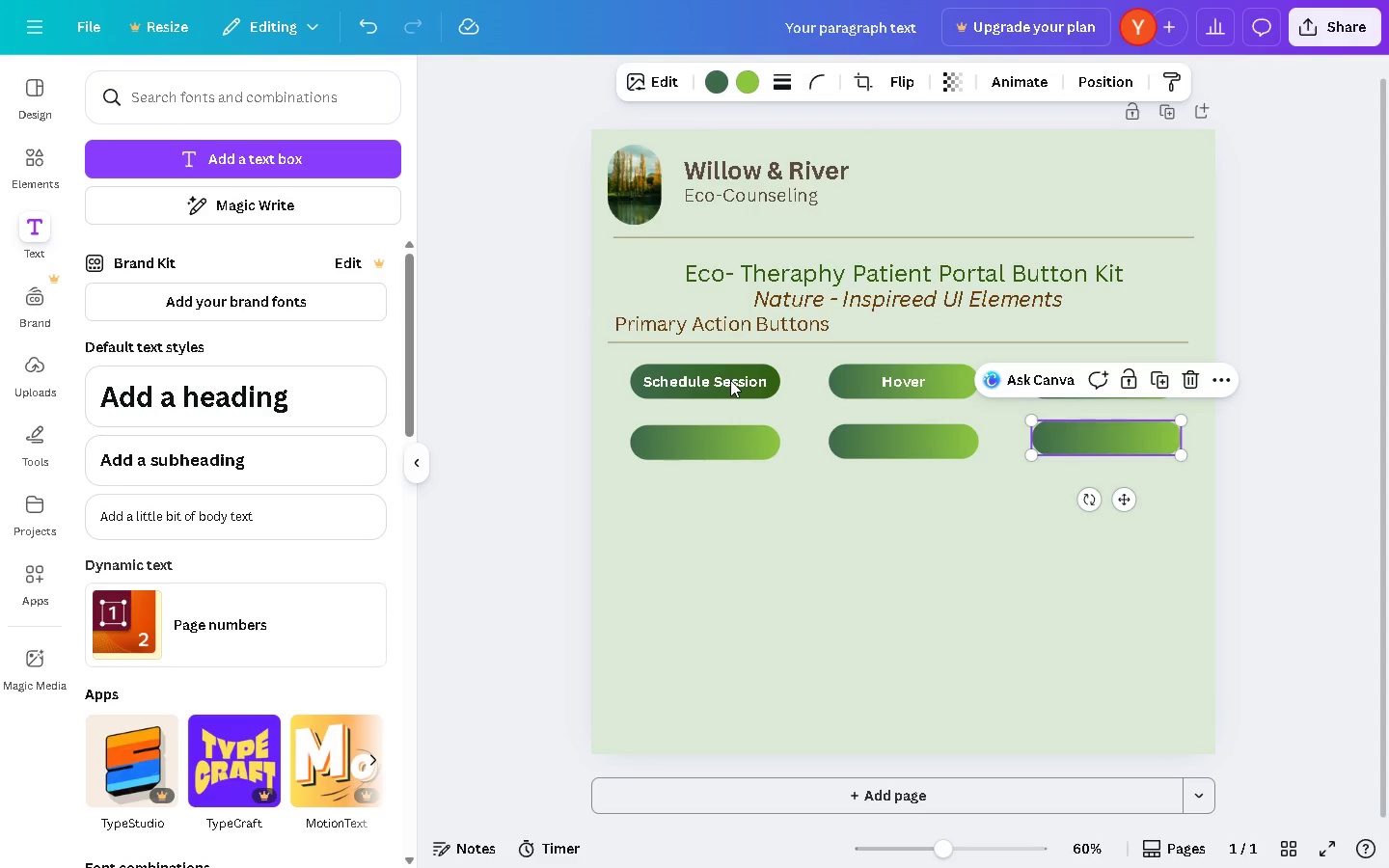 
hold_key(key=AltLeft, duration=1.5)
left_click_drag(start_coordinate=[910, 380], to_coordinate=[1113, 382])
 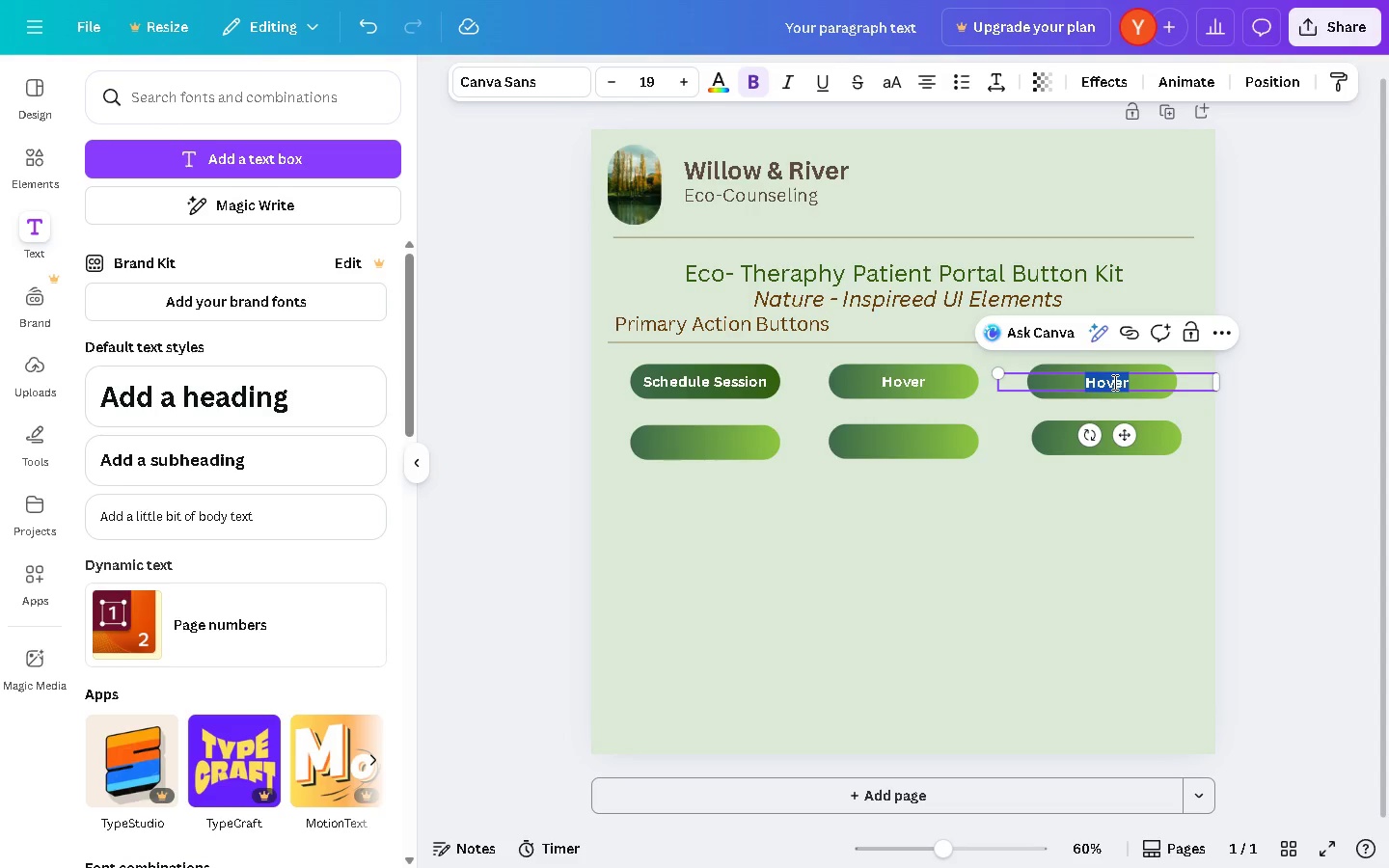 
key(Alt+AltLeft)
 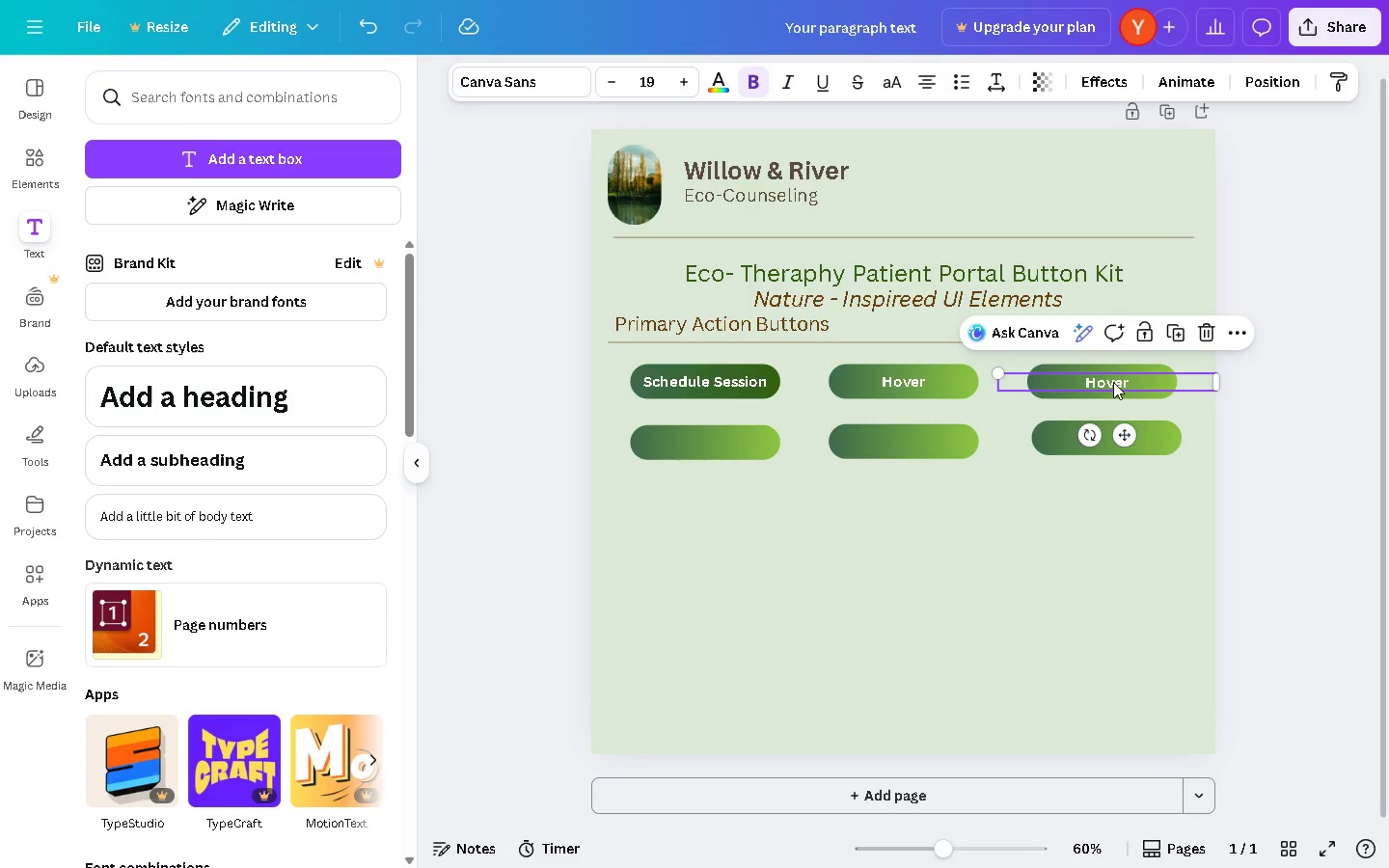 
key(Alt+AltLeft)
 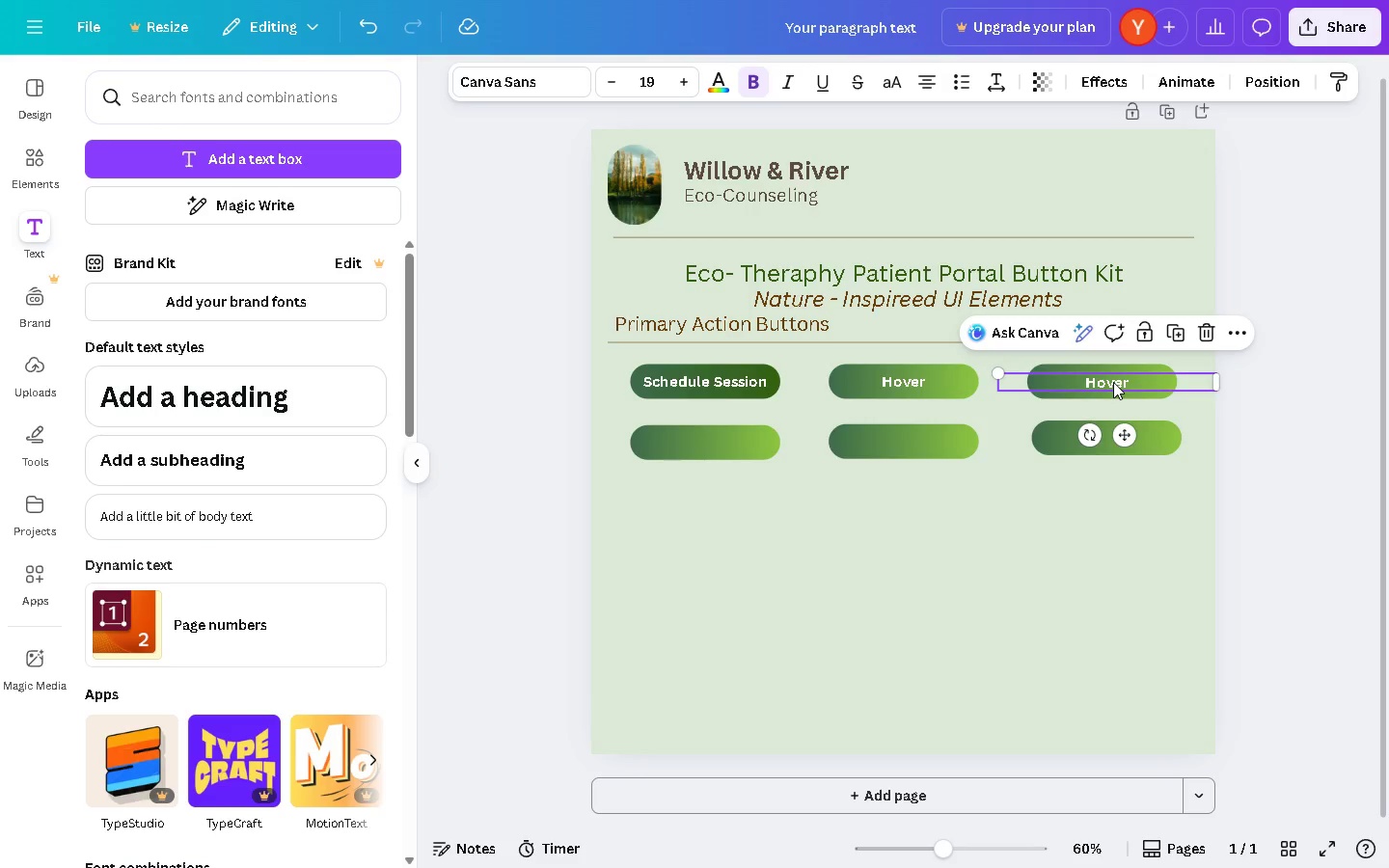 
double_click([1113, 382])
 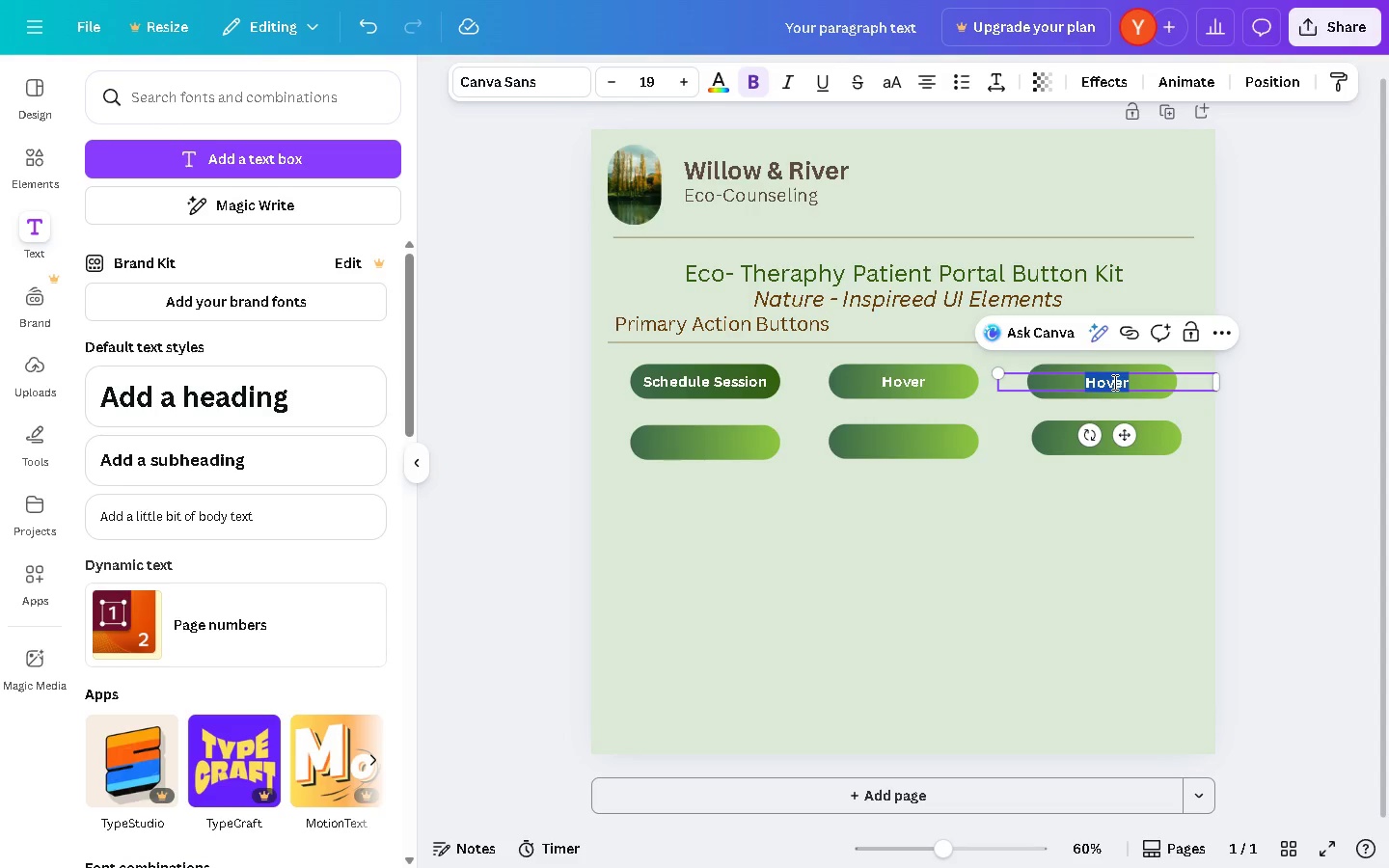 
type(G)
key(Backspace)
type(Pressed)
 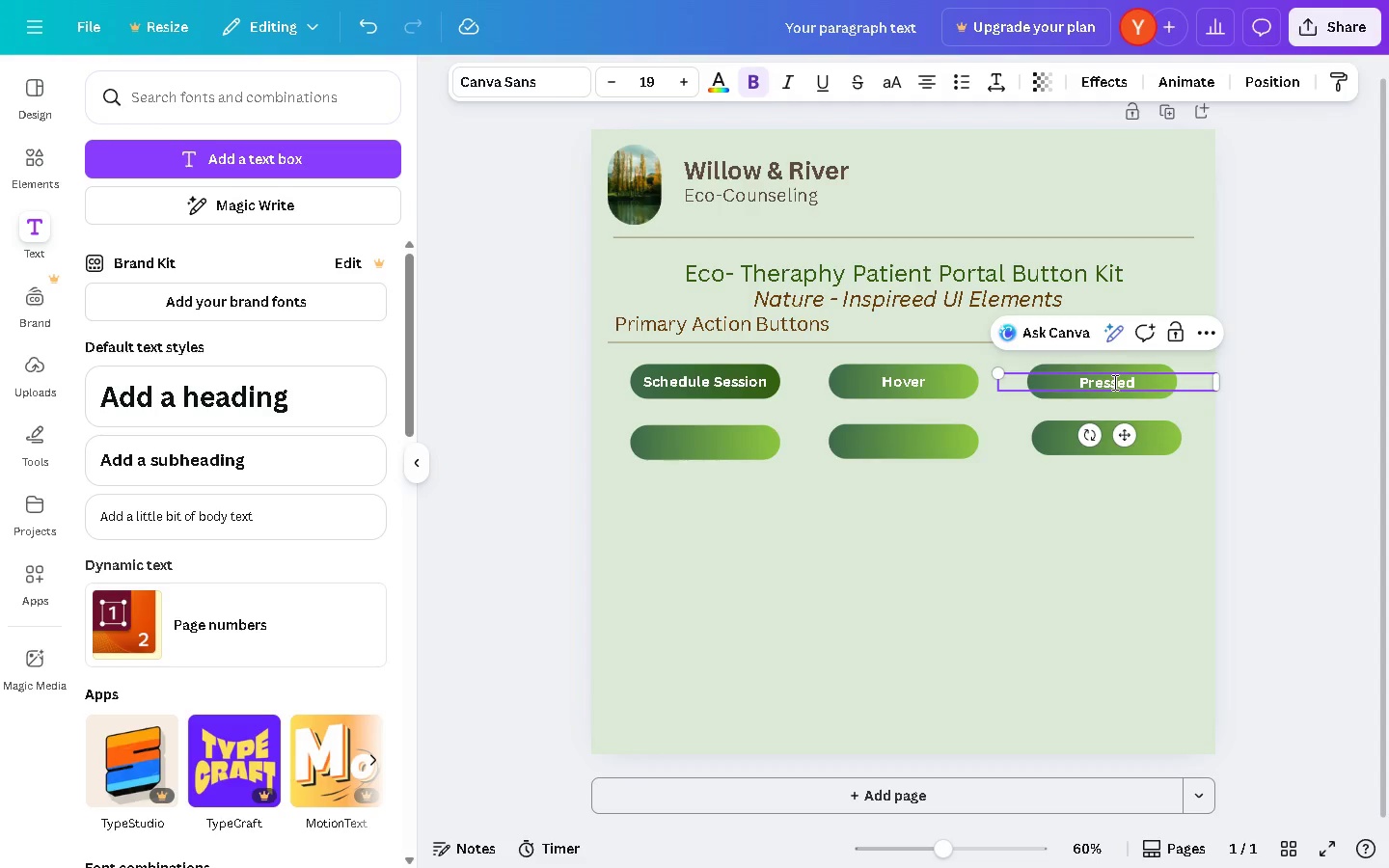 
left_click_drag(start_coordinate=[653, 359], to_coordinate=[709, 407])
 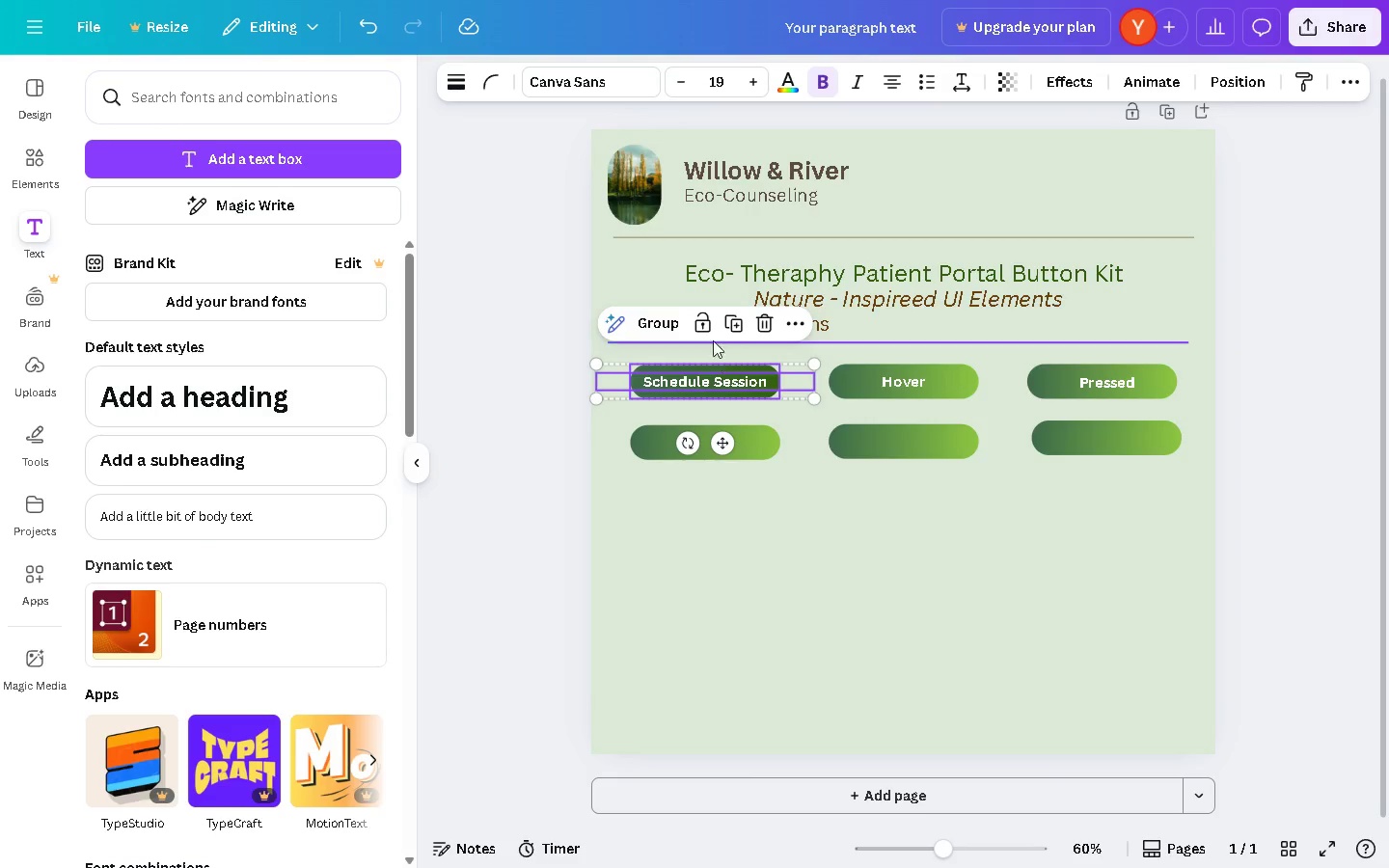 
left_click([705, 329])
 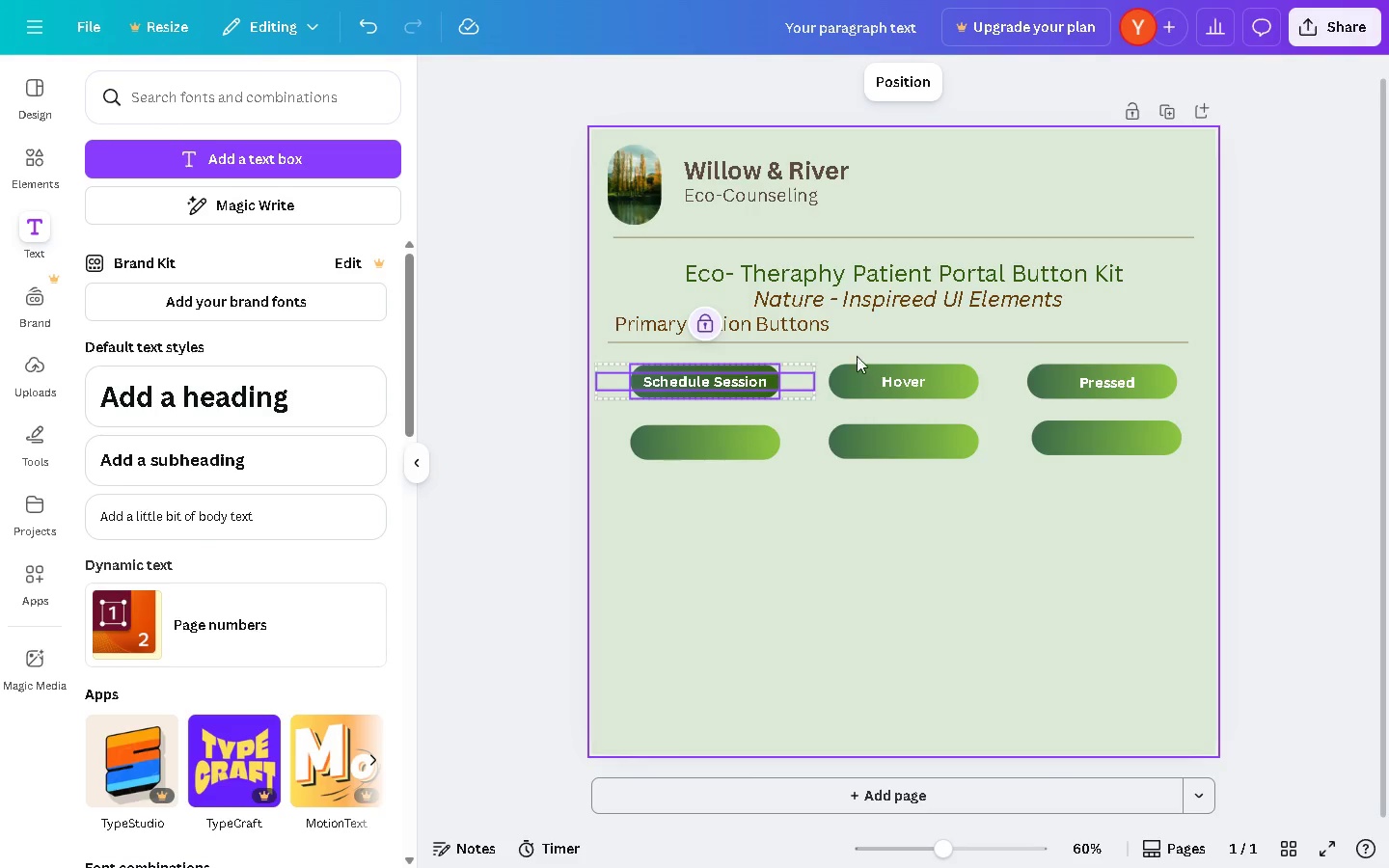 
left_click_drag(start_coordinate=[855, 349], to_coordinate=[905, 392])
 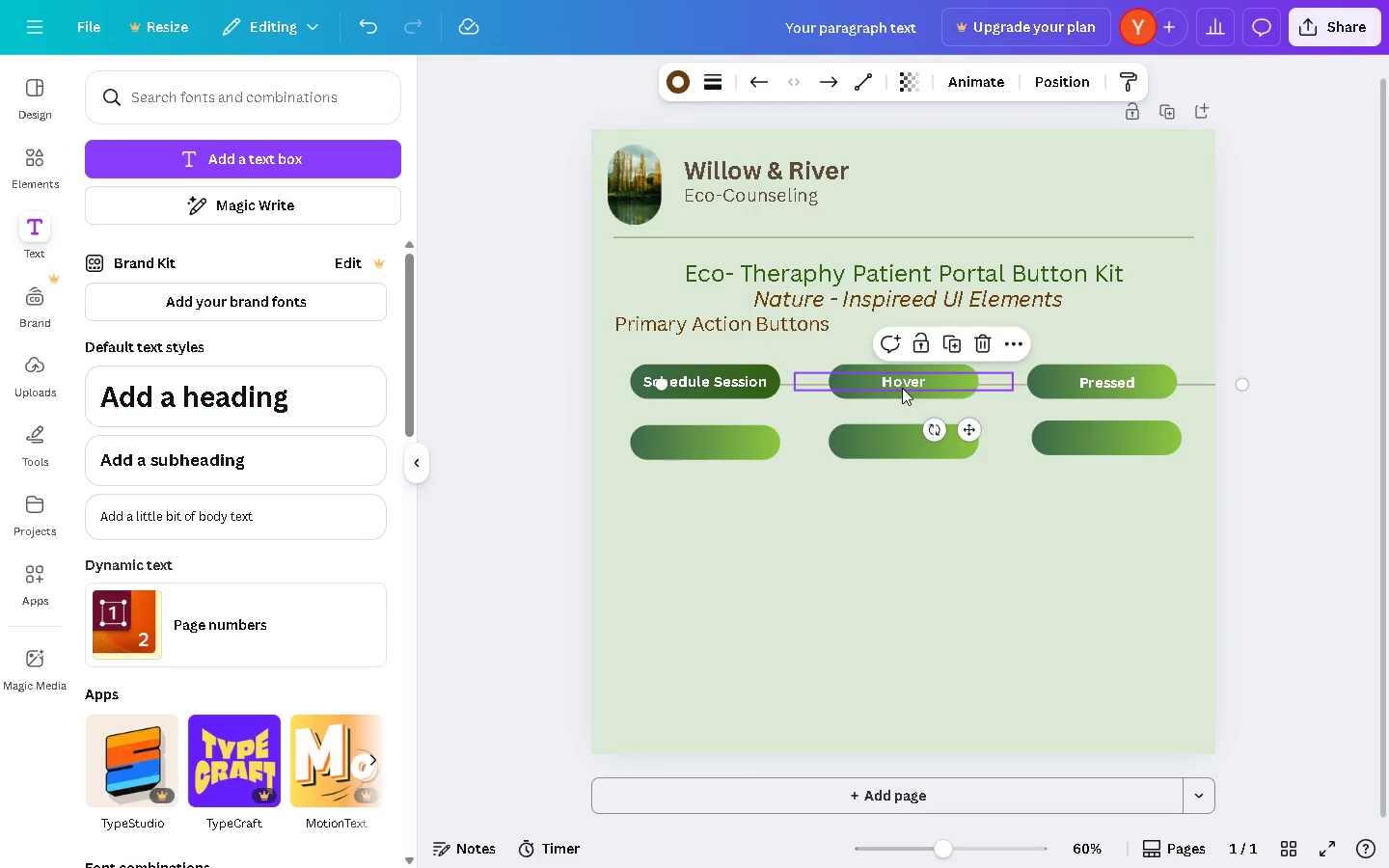 
key(Control+ControlLeft)
 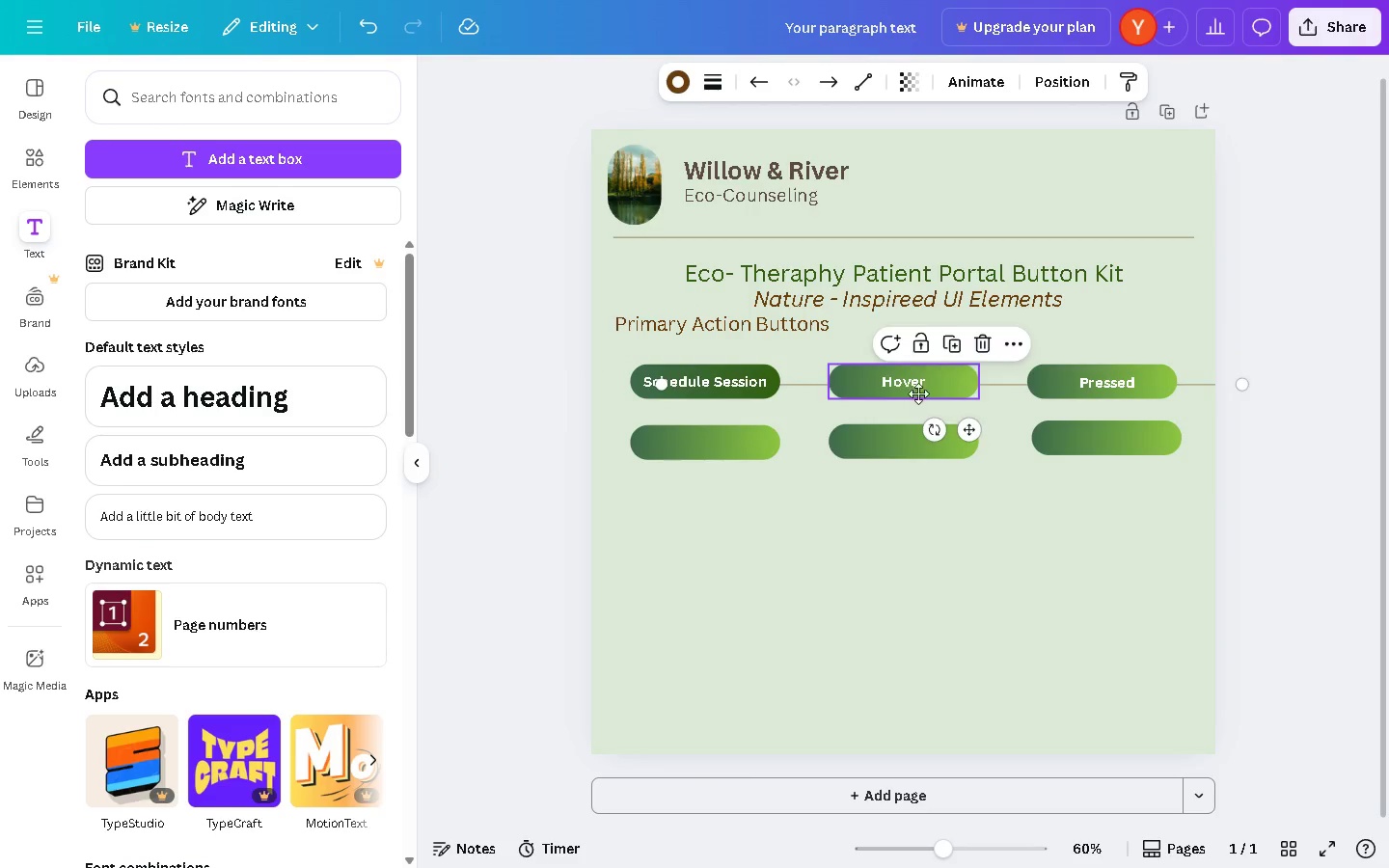 
key(Control+Z)
 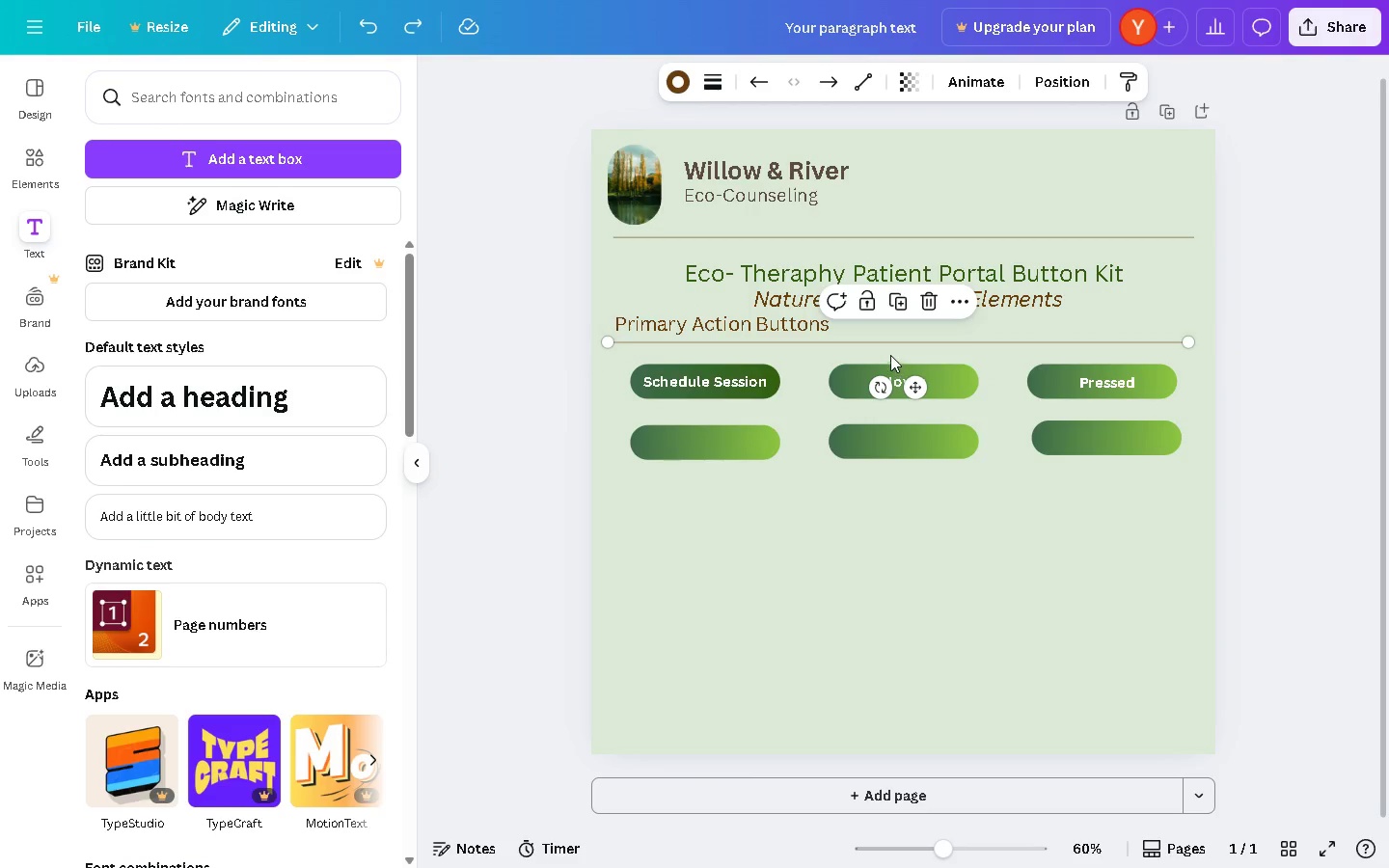 
left_click_drag(start_coordinate=[877, 348], to_coordinate=[912, 406])
 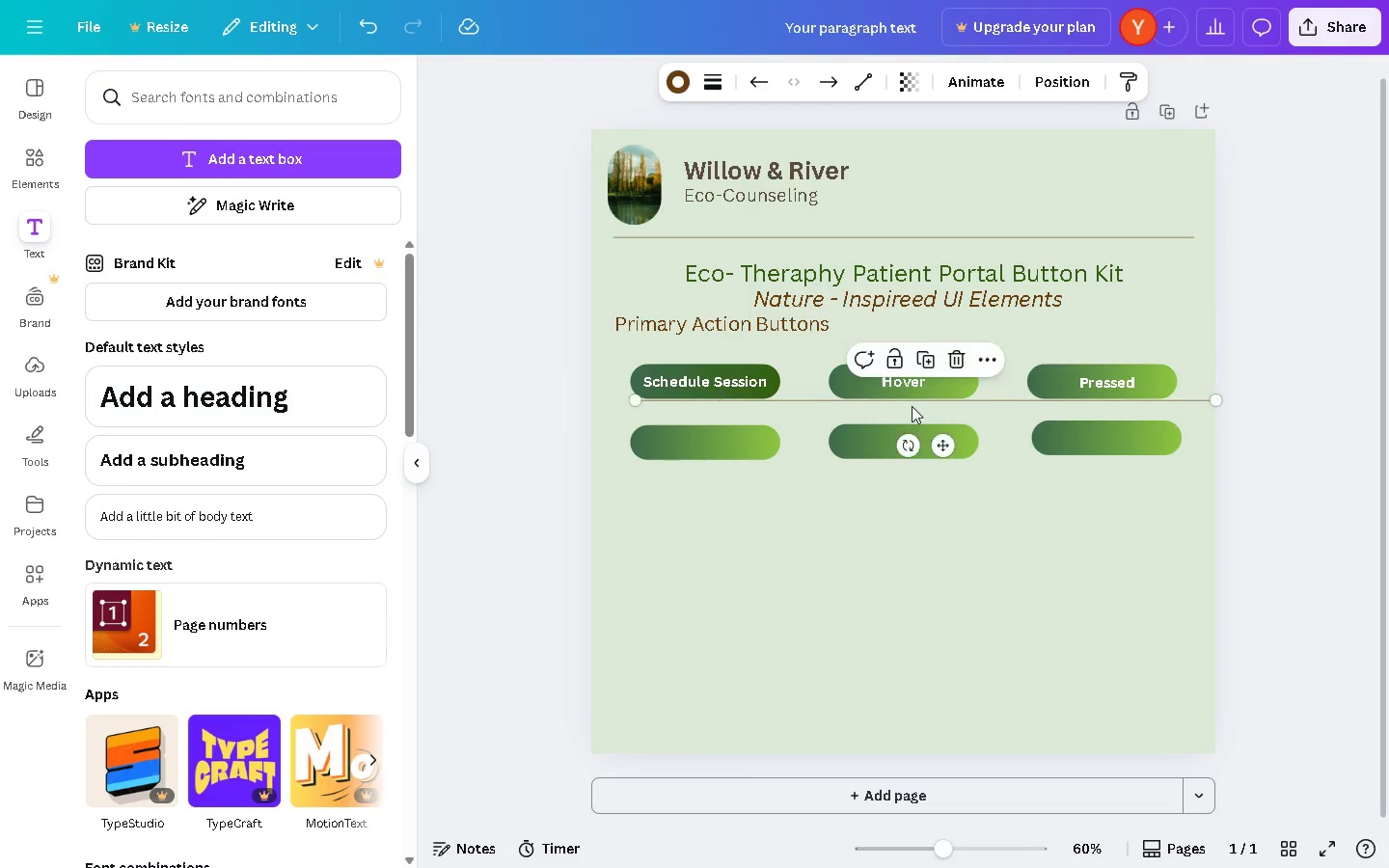 
key(Control+ControlLeft)
 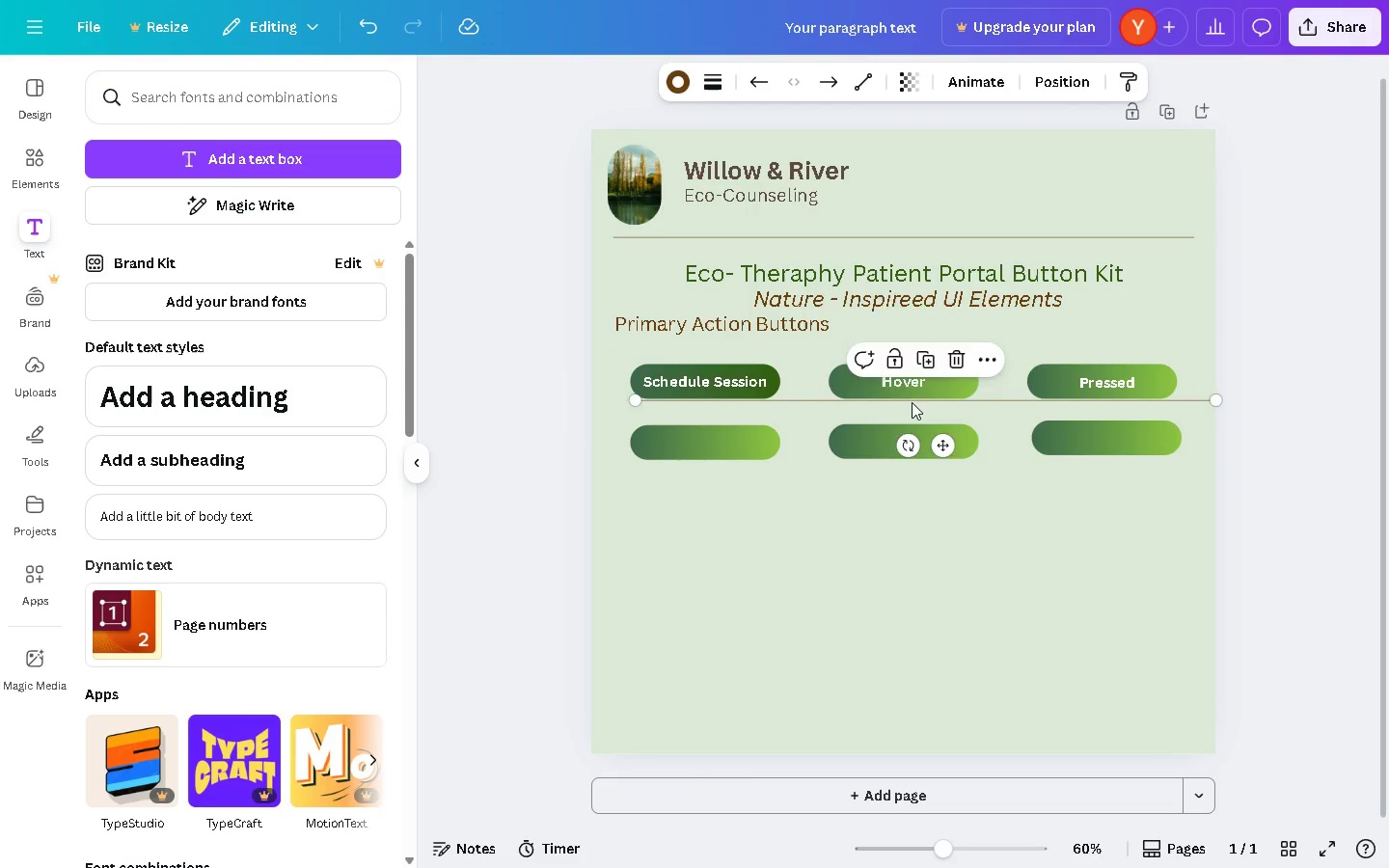 
key(Control+Z)
 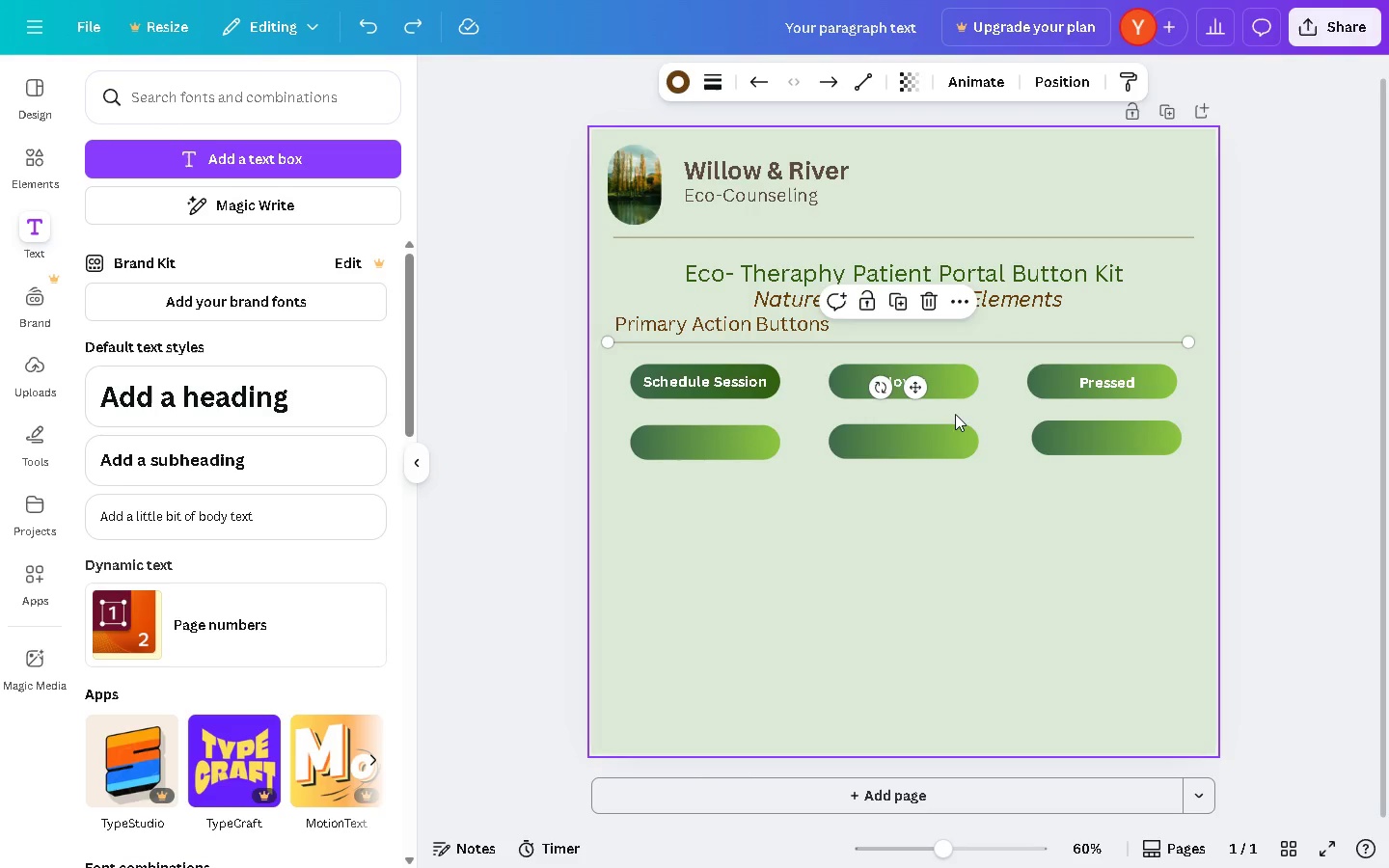 
left_click([964, 411])
 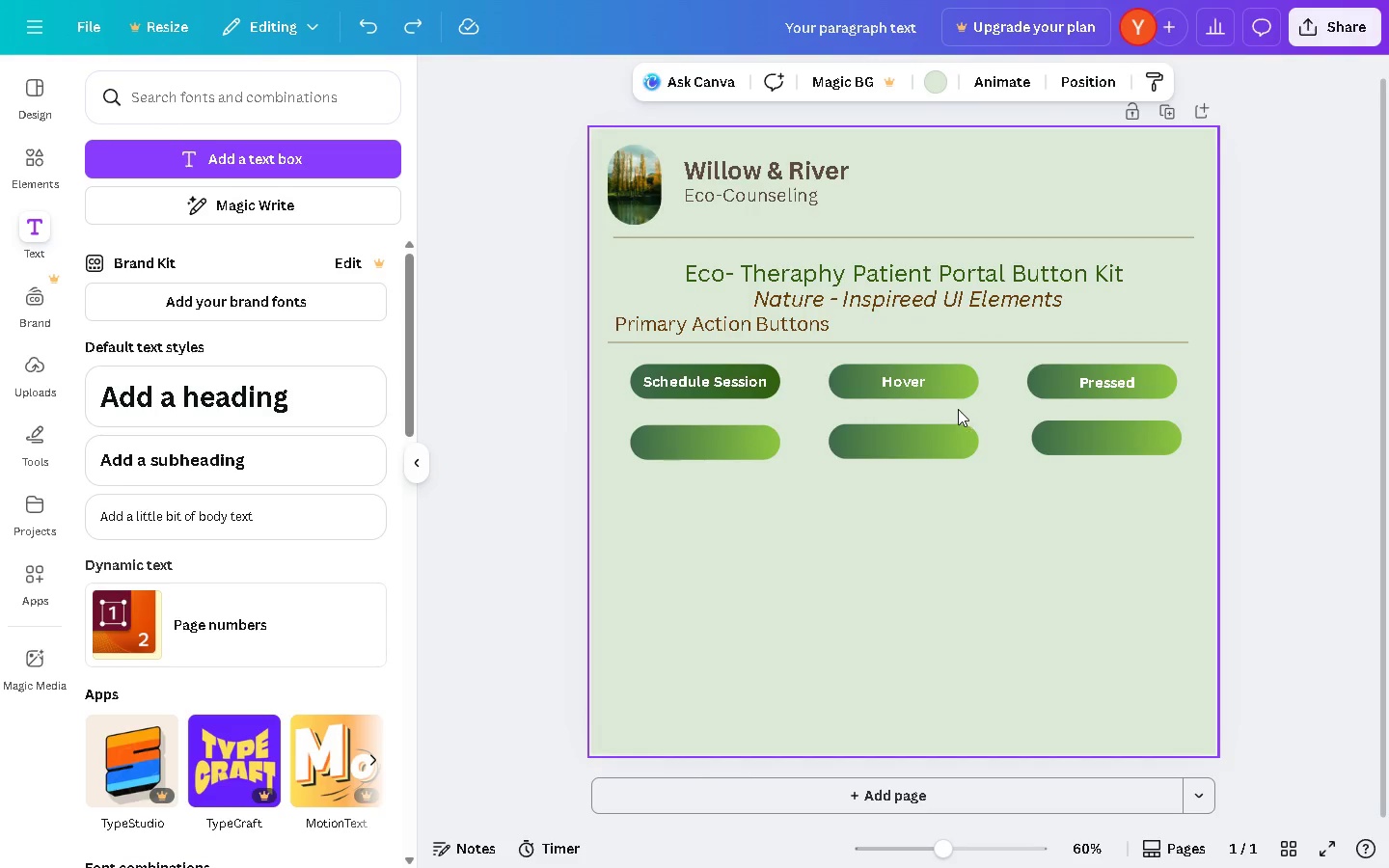 
left_click_drag(start_coordinate=[954, 409], to_coordinate=[870, 355])
 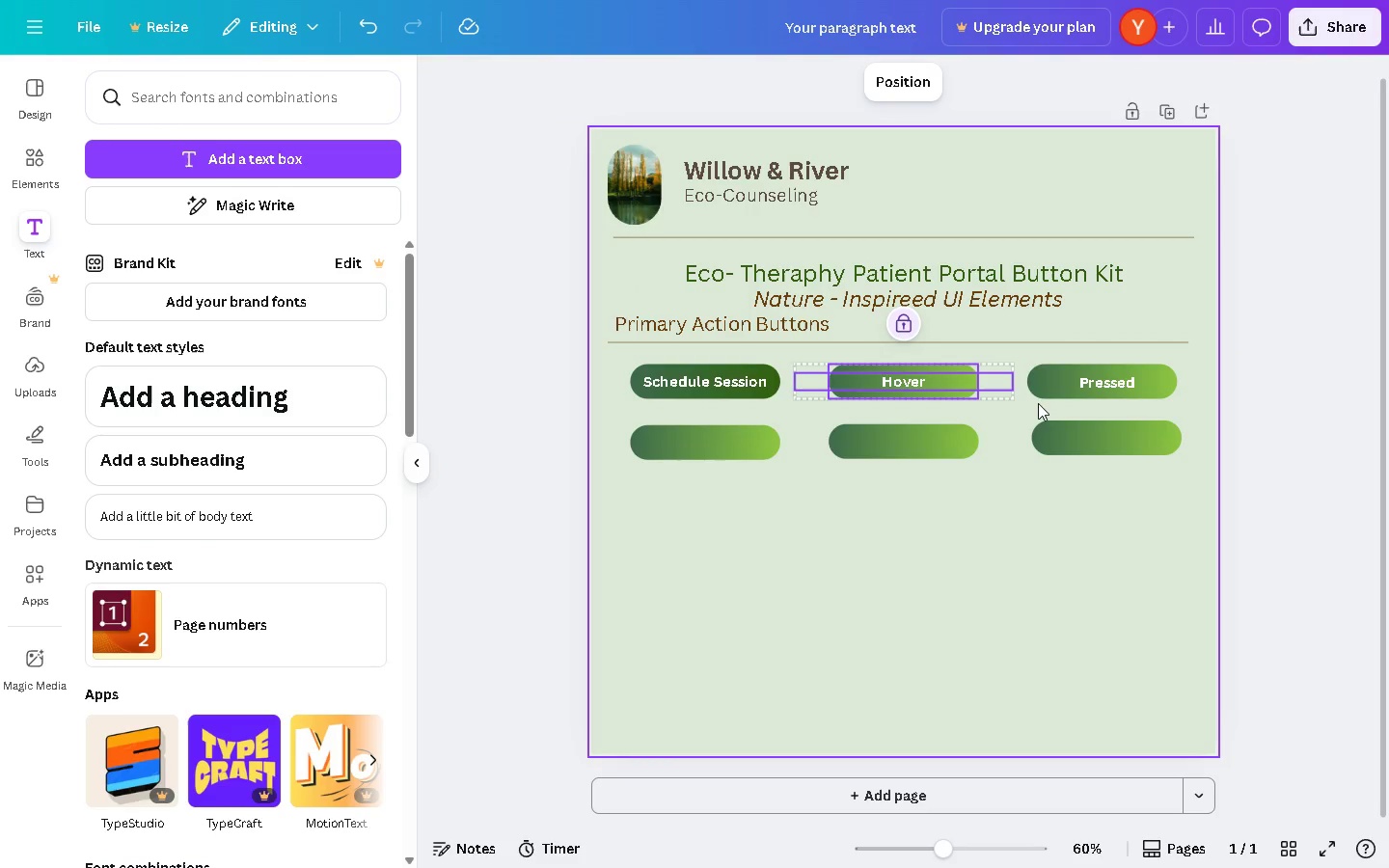 
left_click_drag(start_coordinate=[1105, 383], to_coordinate=[1097, 382])
 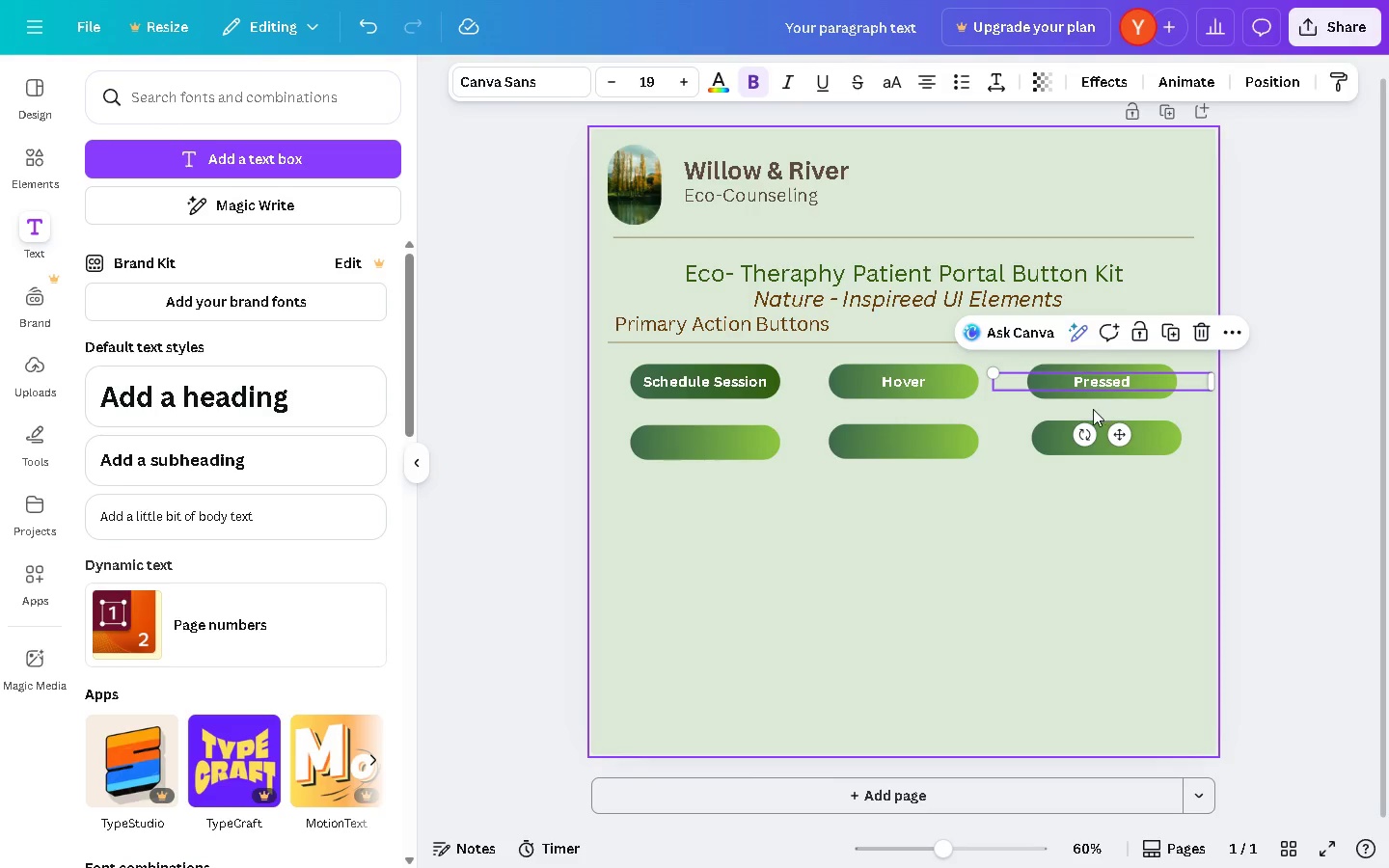 
left_click([1093, 409])
 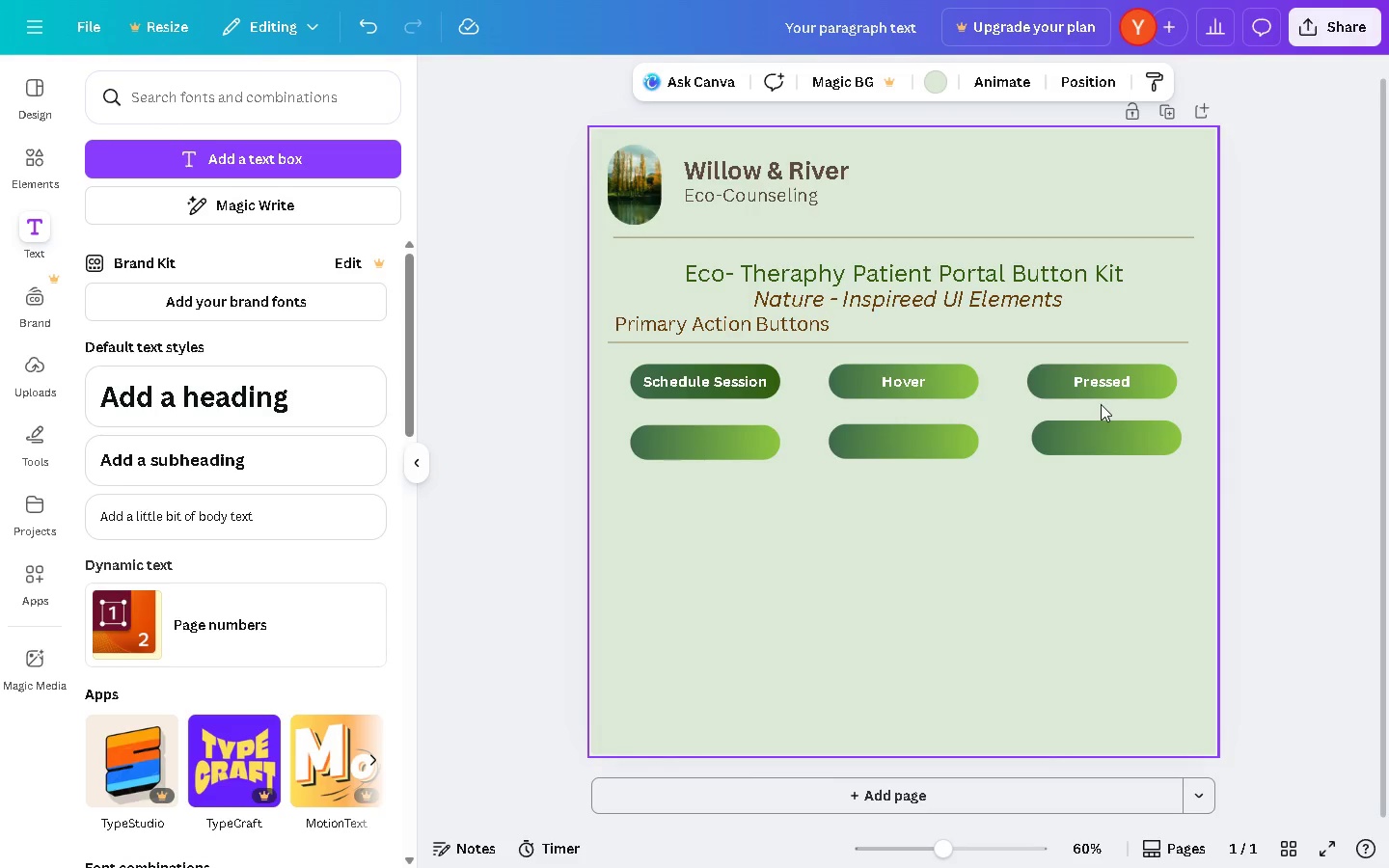 
left_click_drag(start_coordinate=[1101, 404], to_coordinate=[1061, 363])
 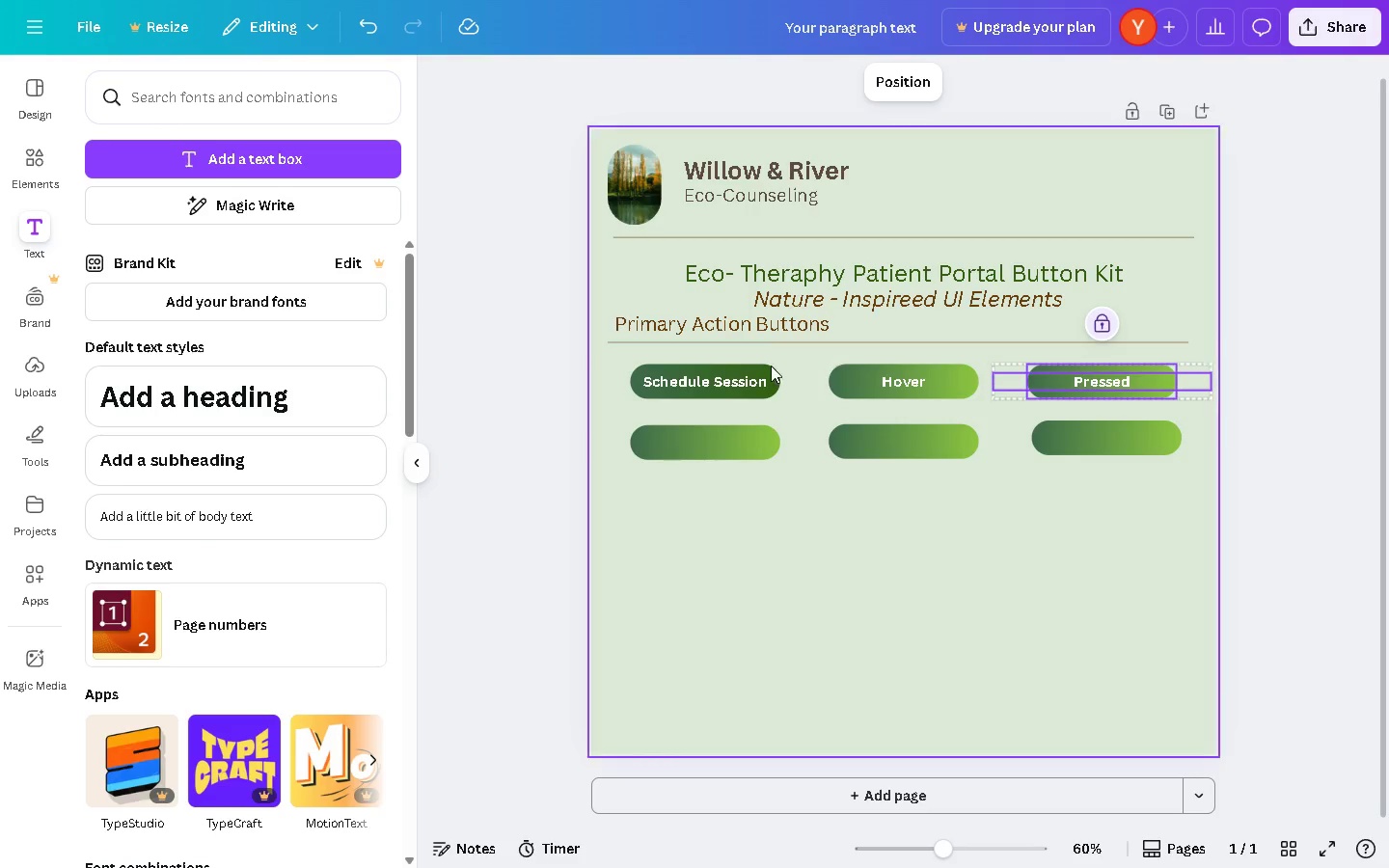 
left_click_drag(start_coordinate=[755, 391], to_coordinate=[741, 391])
 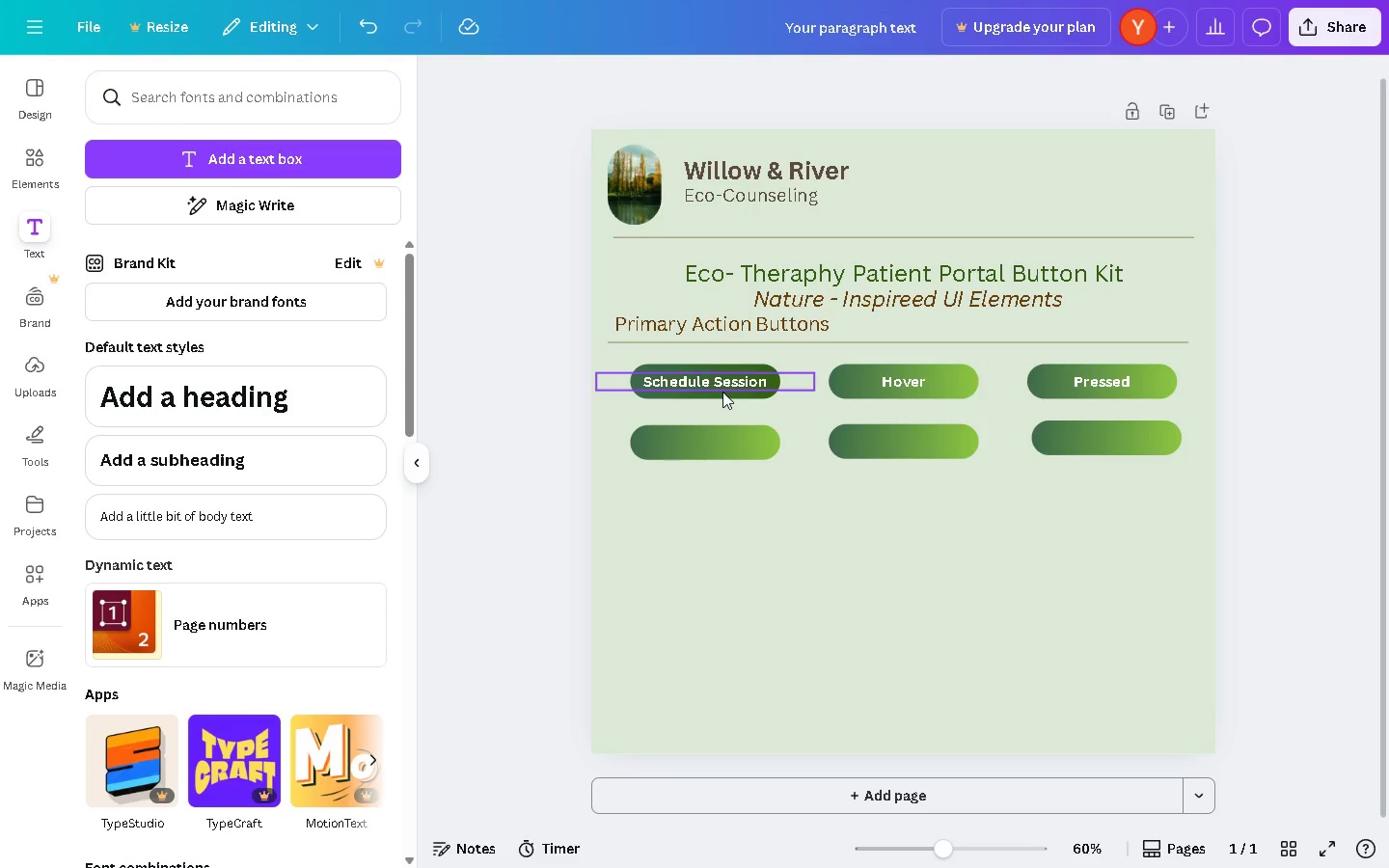 
left_click_drag(start_coordinate=[722, 392], to_coordinate=[704, 392])
 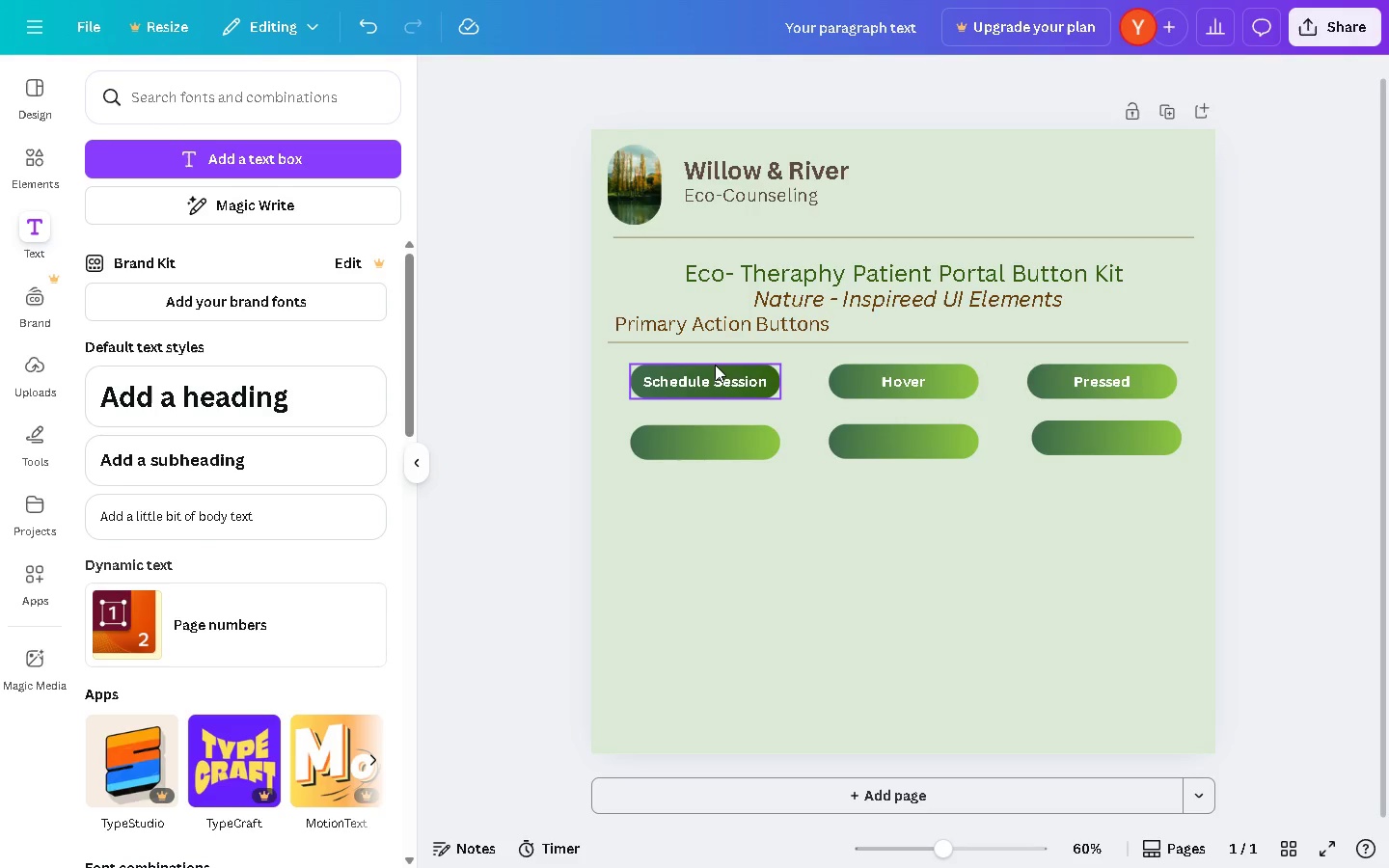 
left_click_drag(start_coordinate=[715, 365], to_coordinate=[689, 366])
 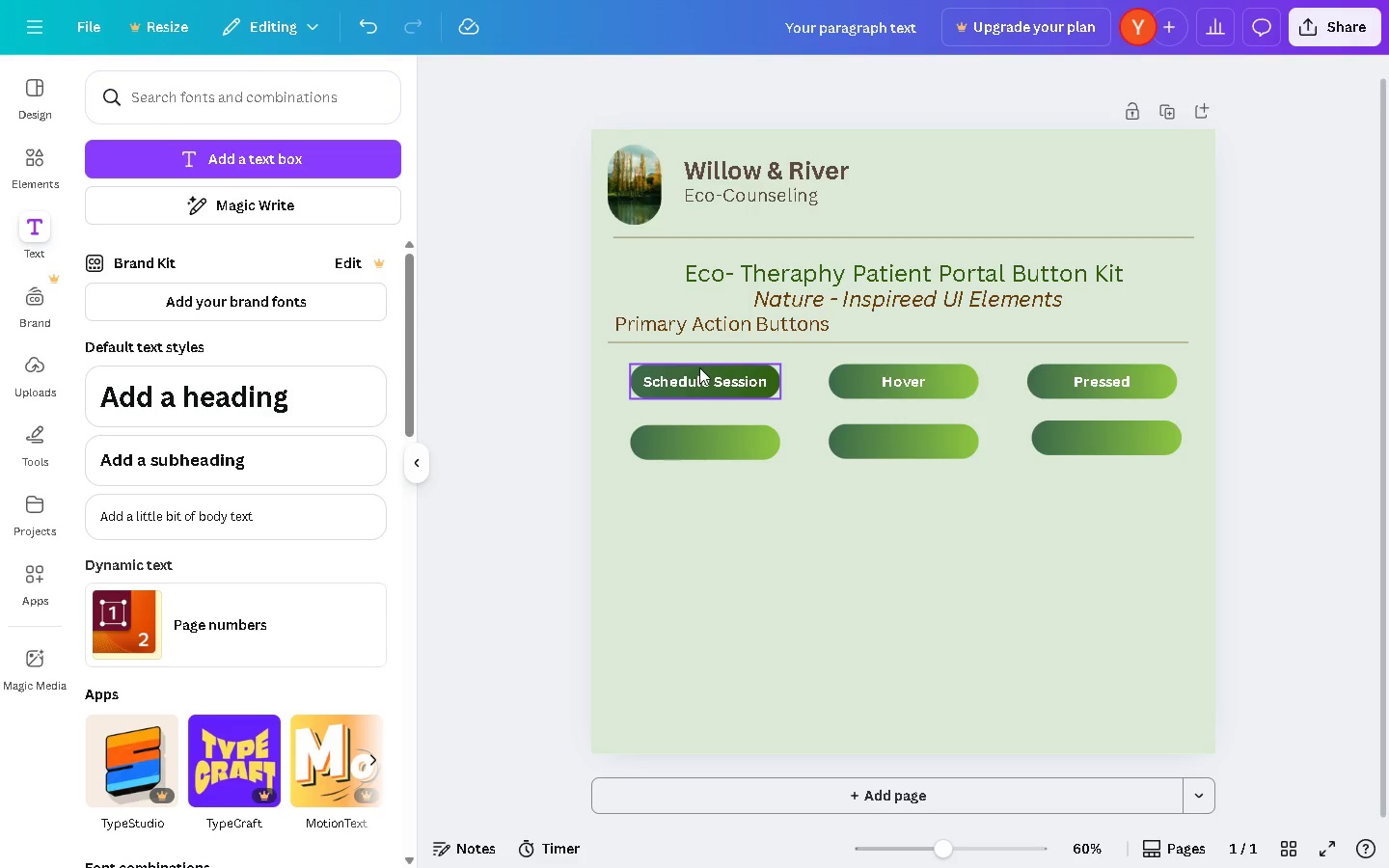 
left_click_drag(start_coordinate=[699, 367], to_coordinate=[676, 370])
 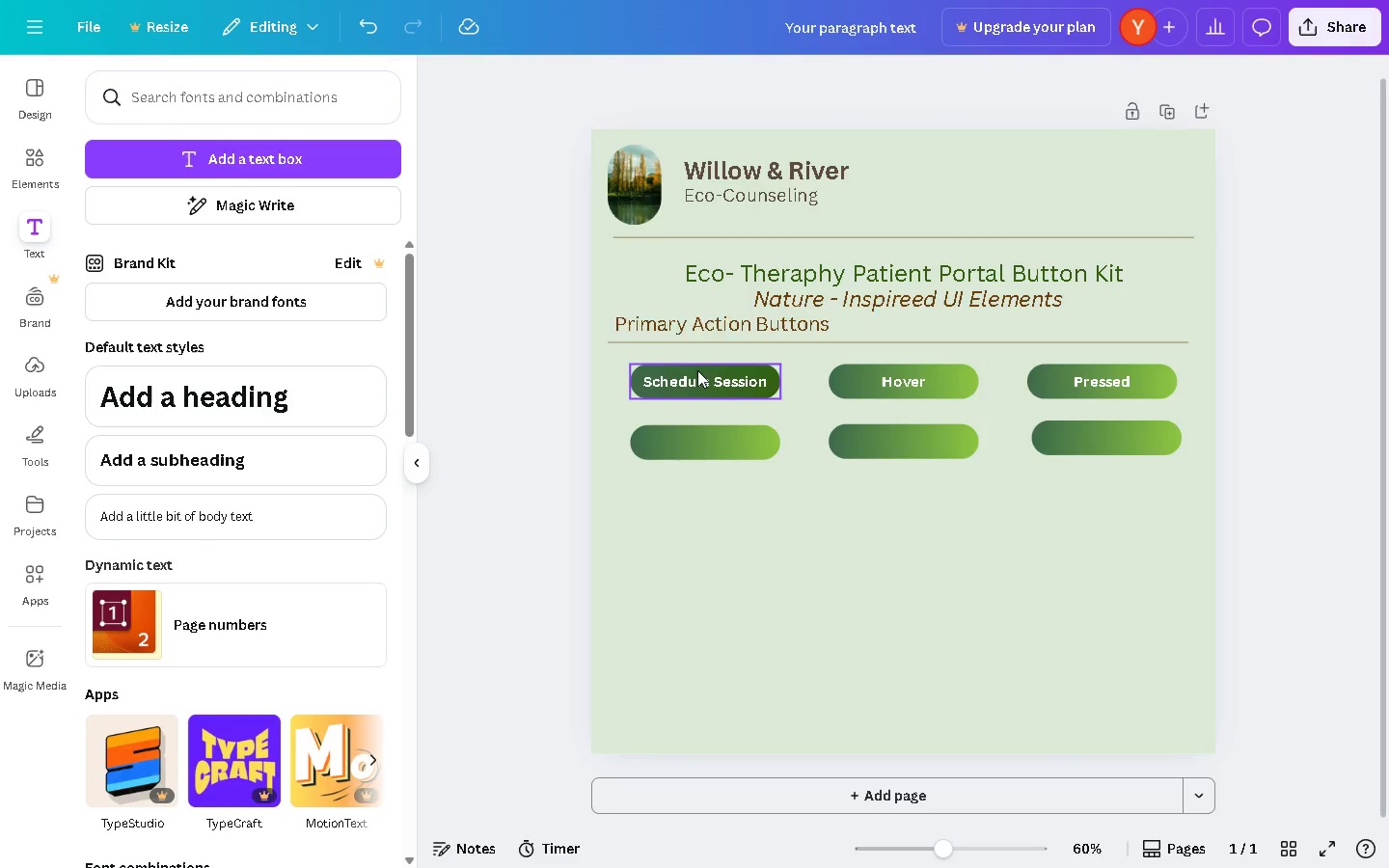 
left_click([697, 370])
 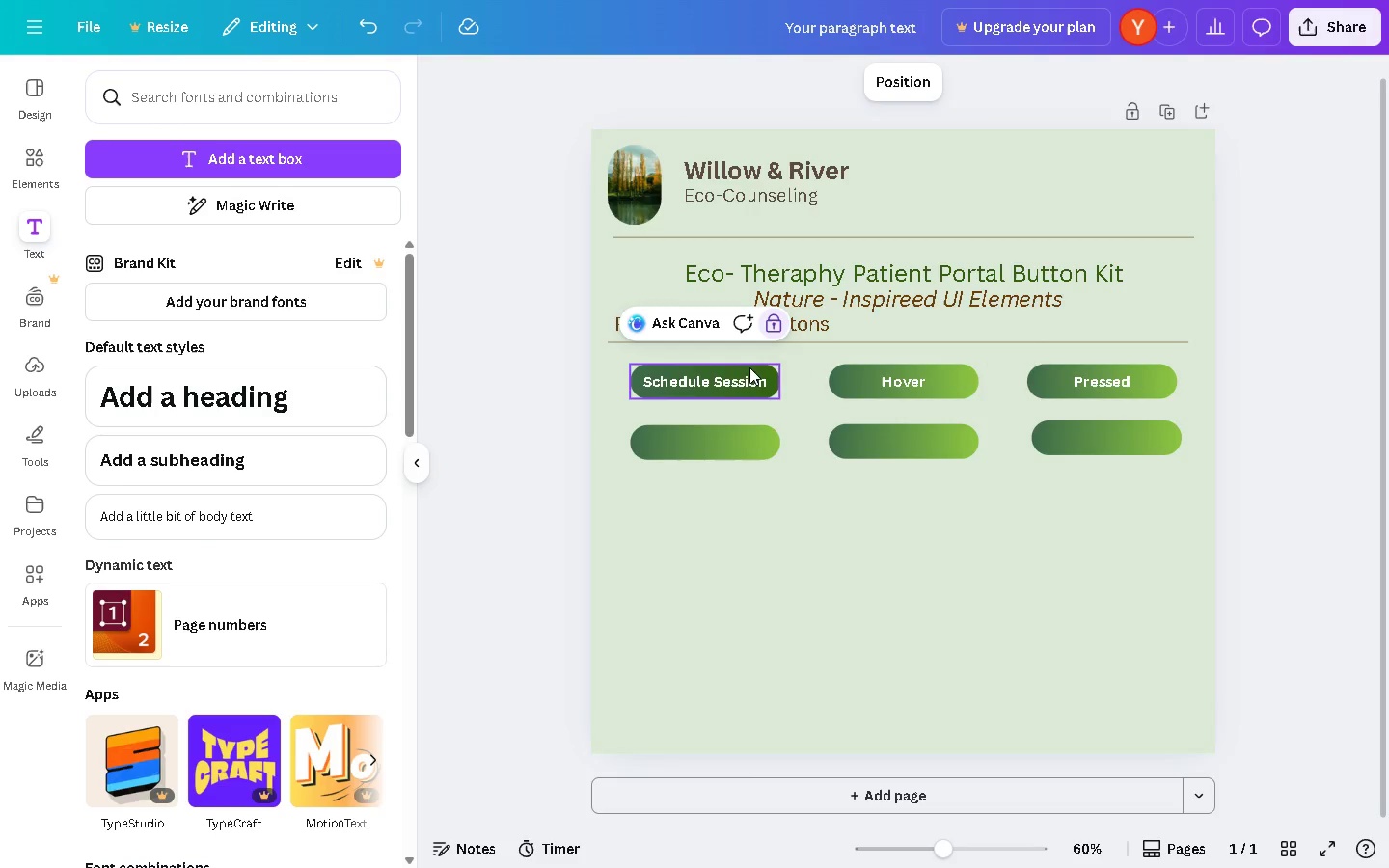 
key(Control+Z)
 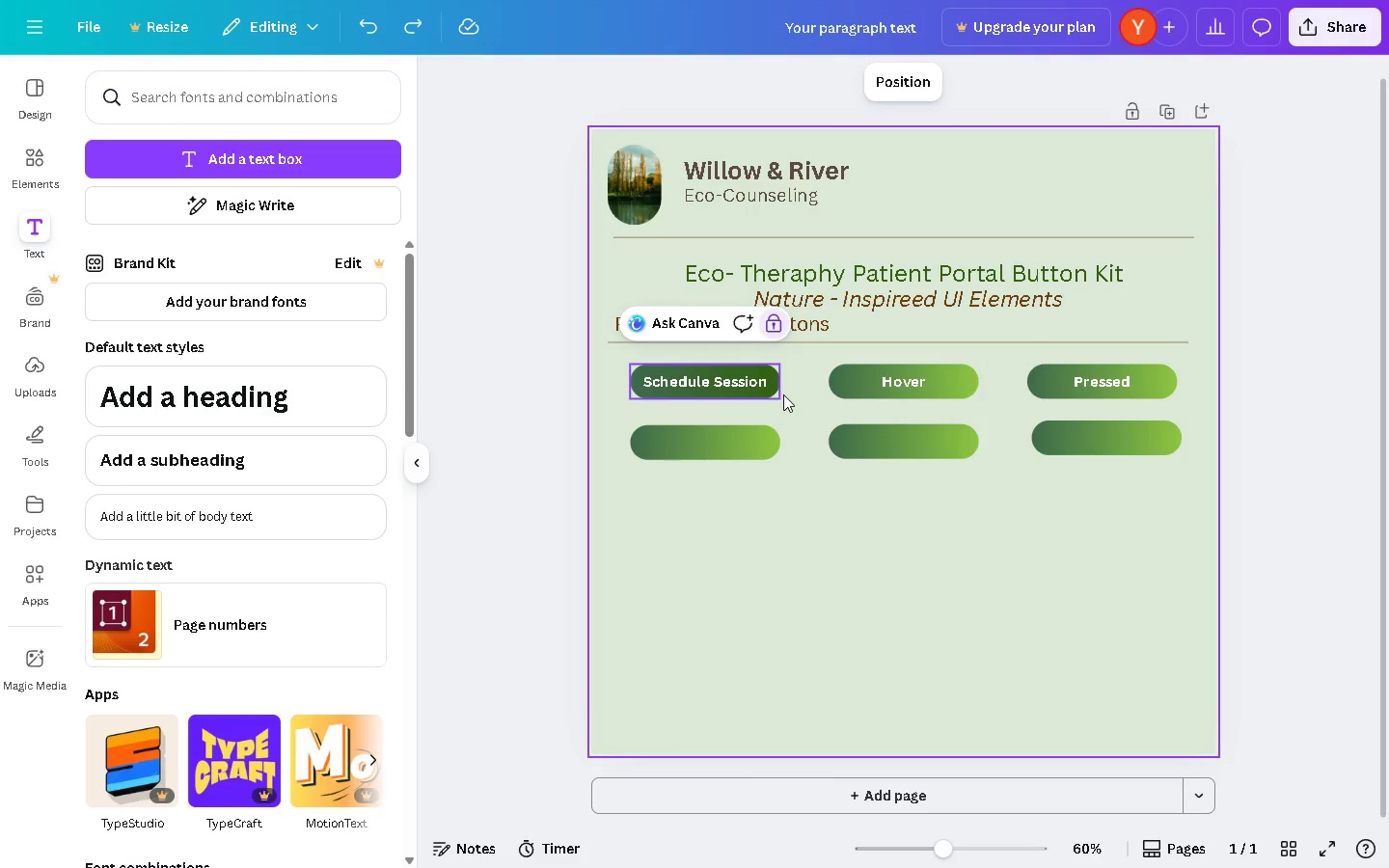 
key(Control+Z)
 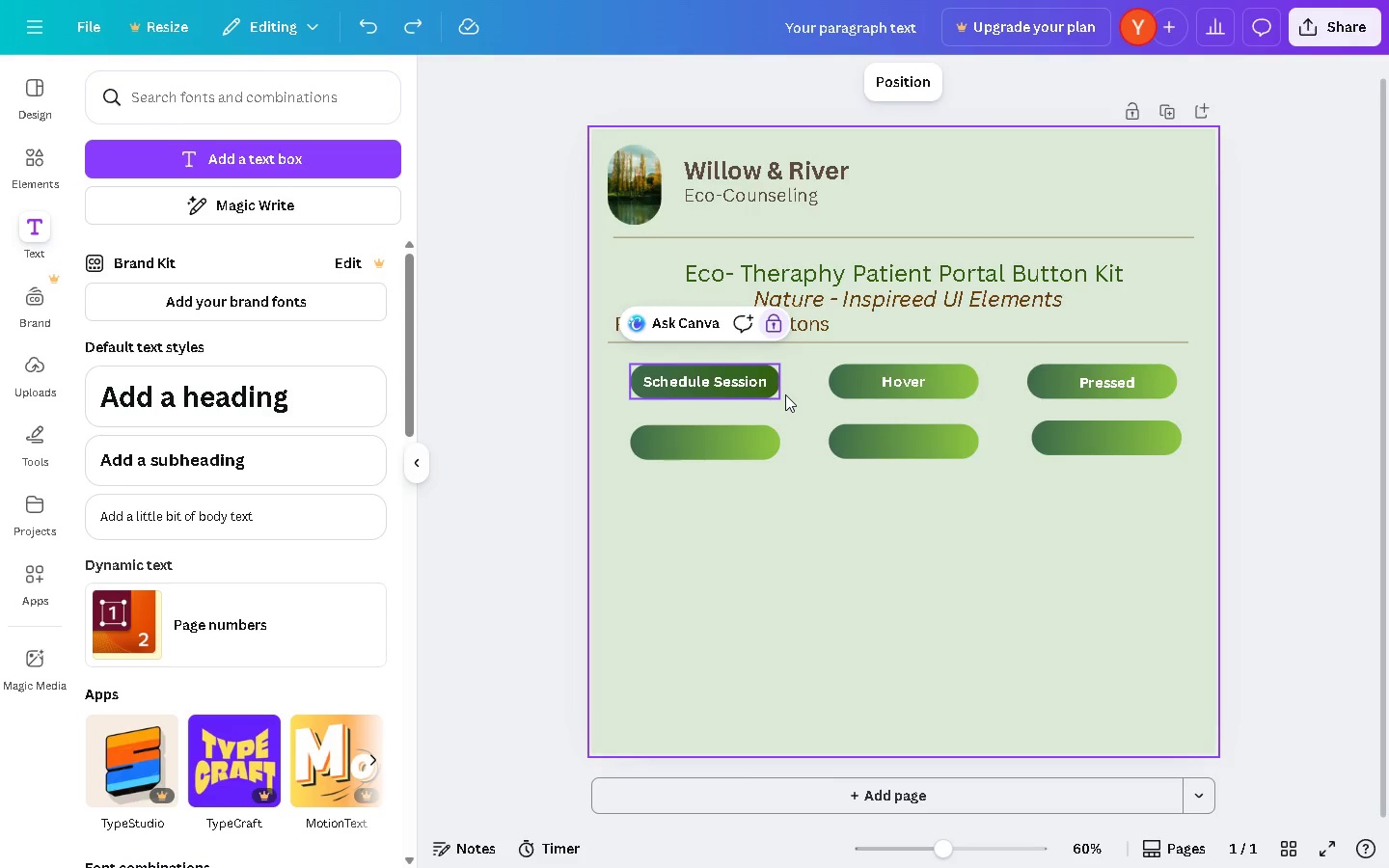 
key(Control+Z)
 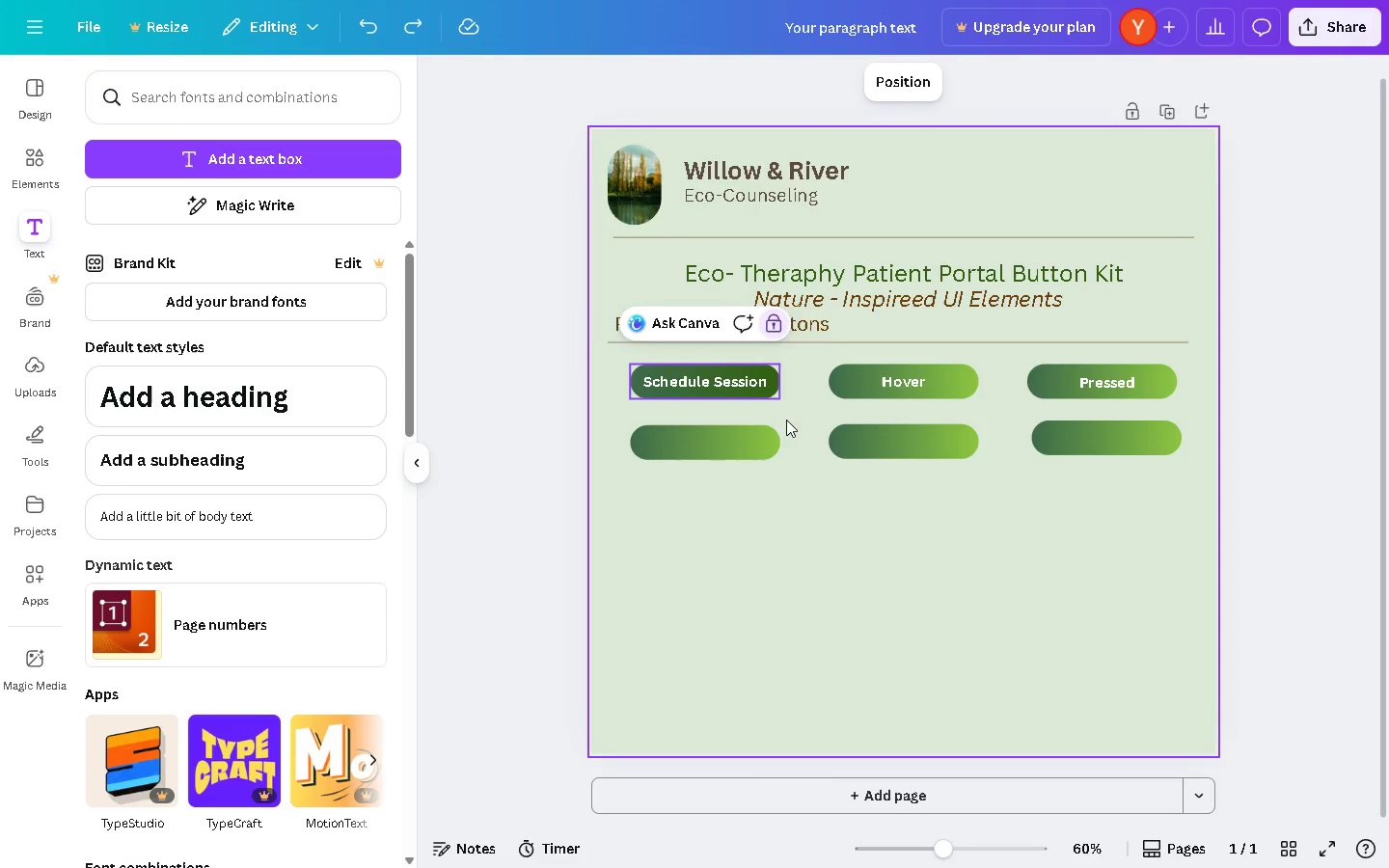 
key(Control+Z)
 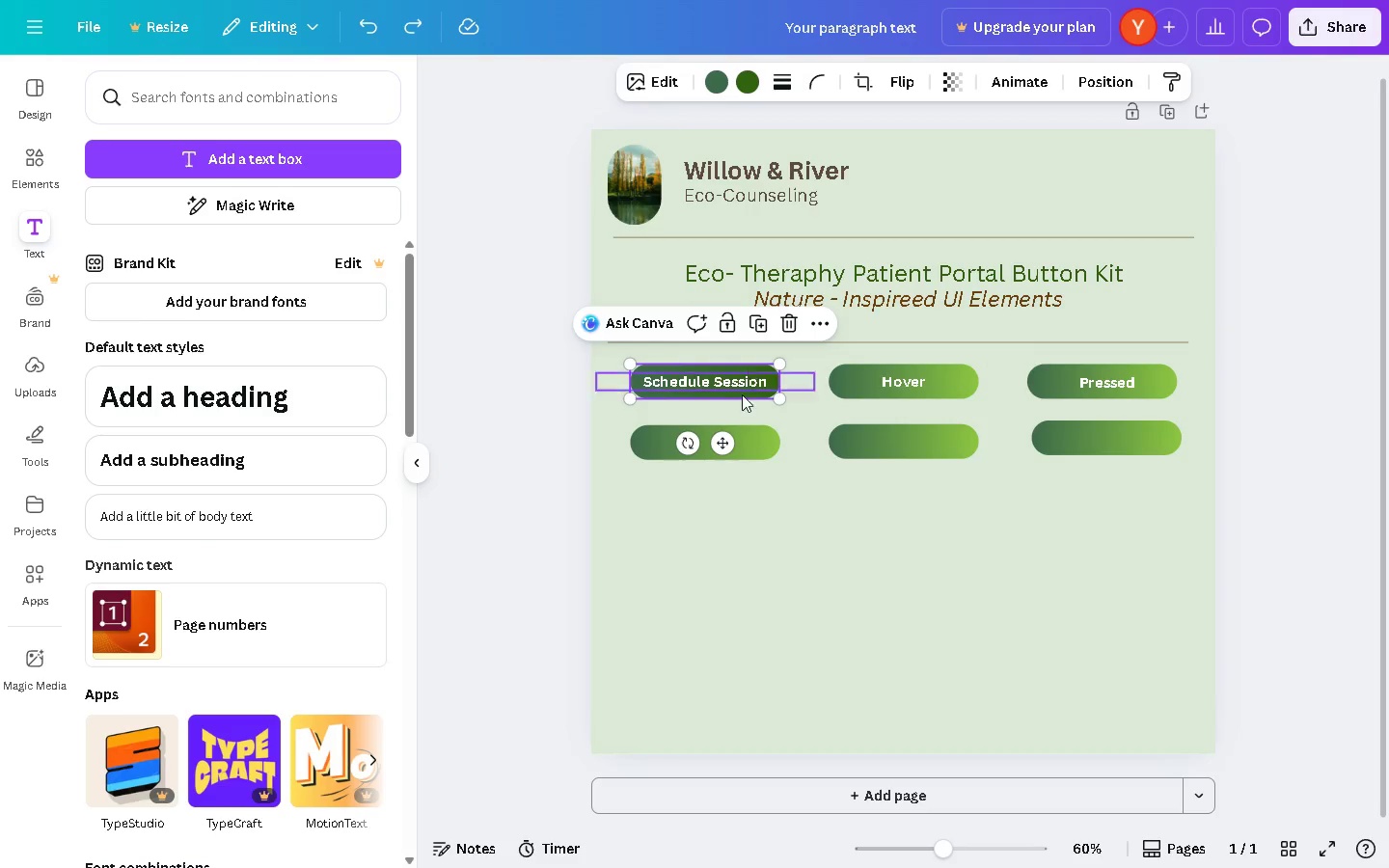 
left_click([710, 529])
 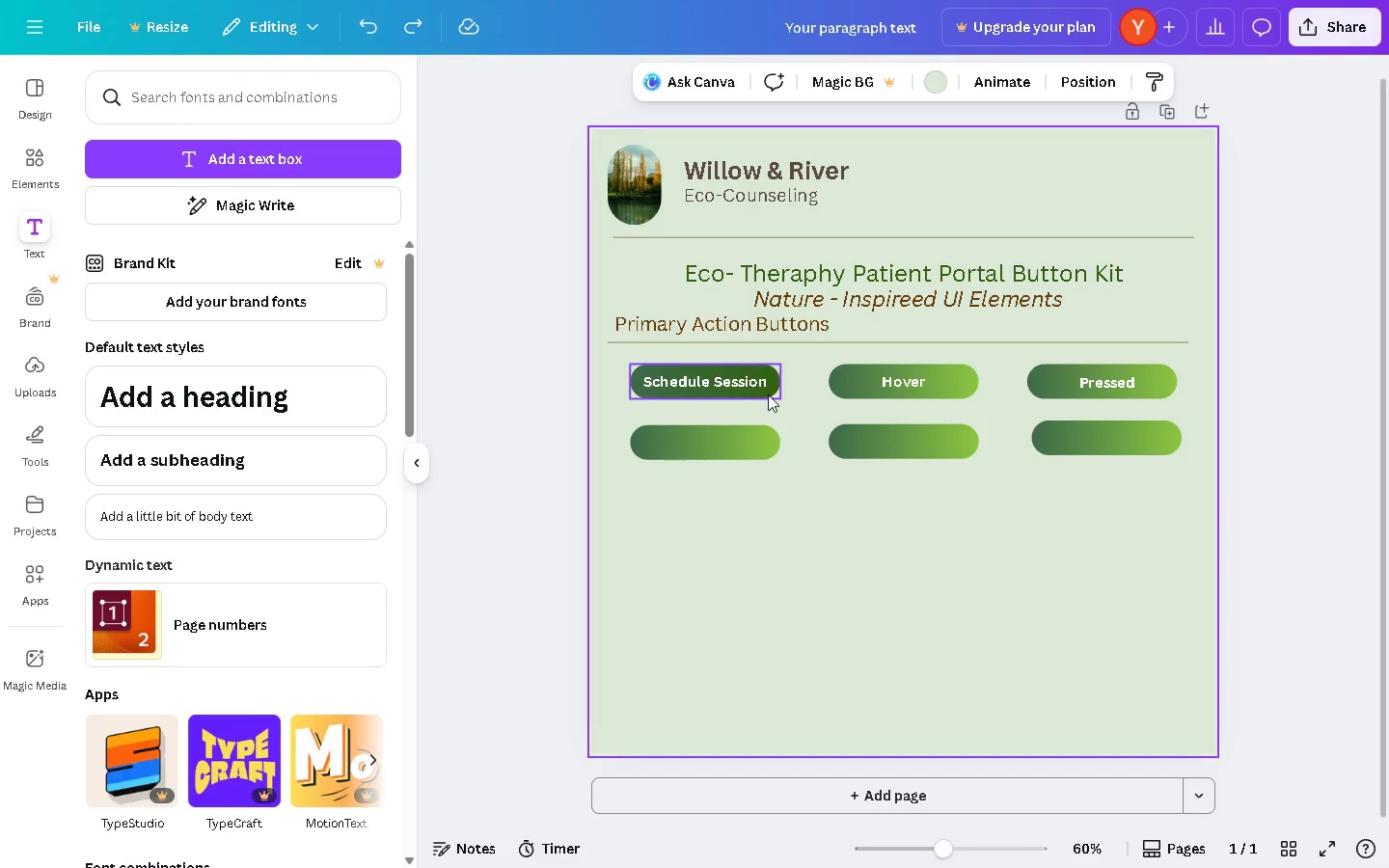 
left_click_drag(start_coordinate=[768, 394], to_coordinate=[744, 393])
 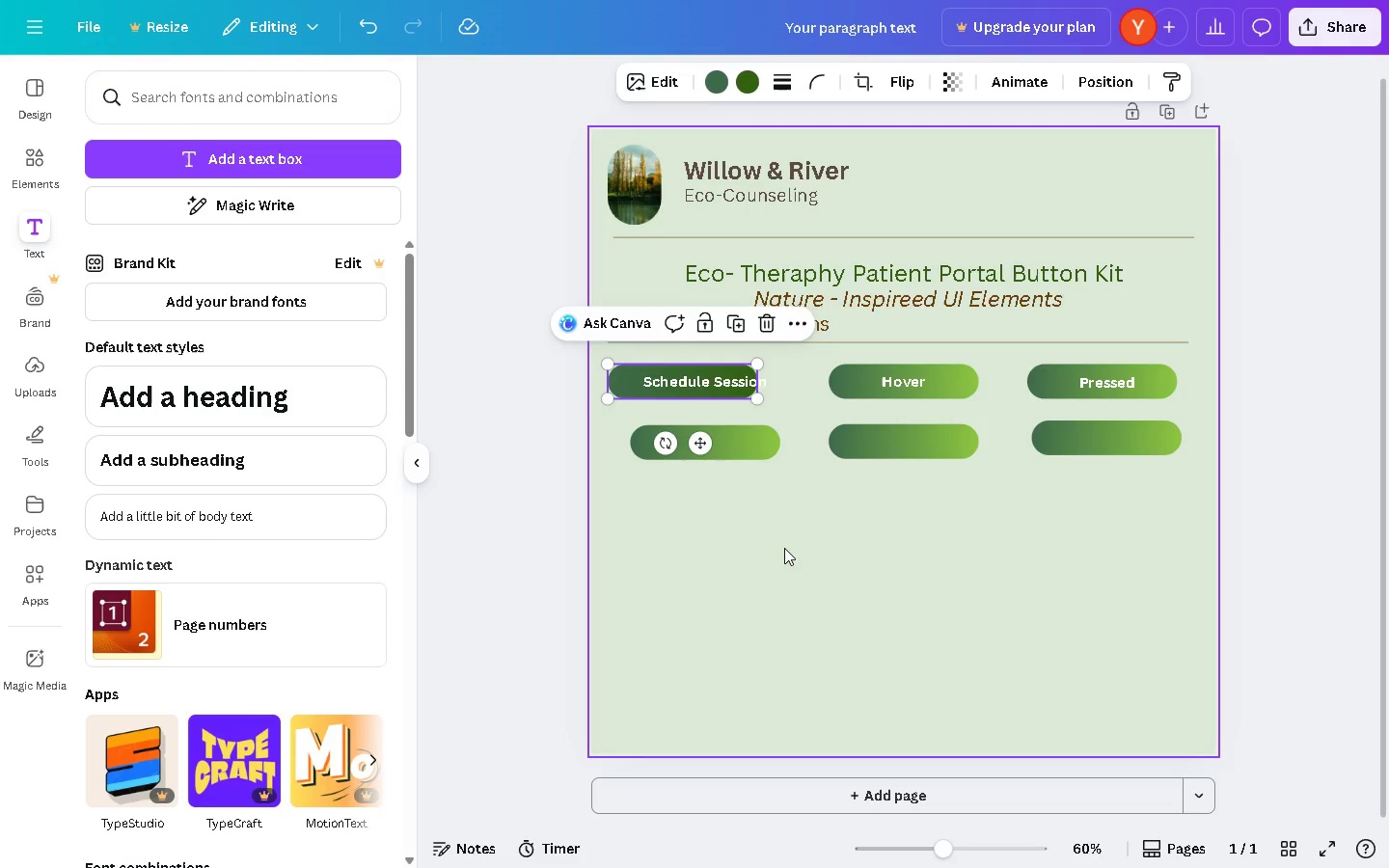 
left_click([784, 548])
 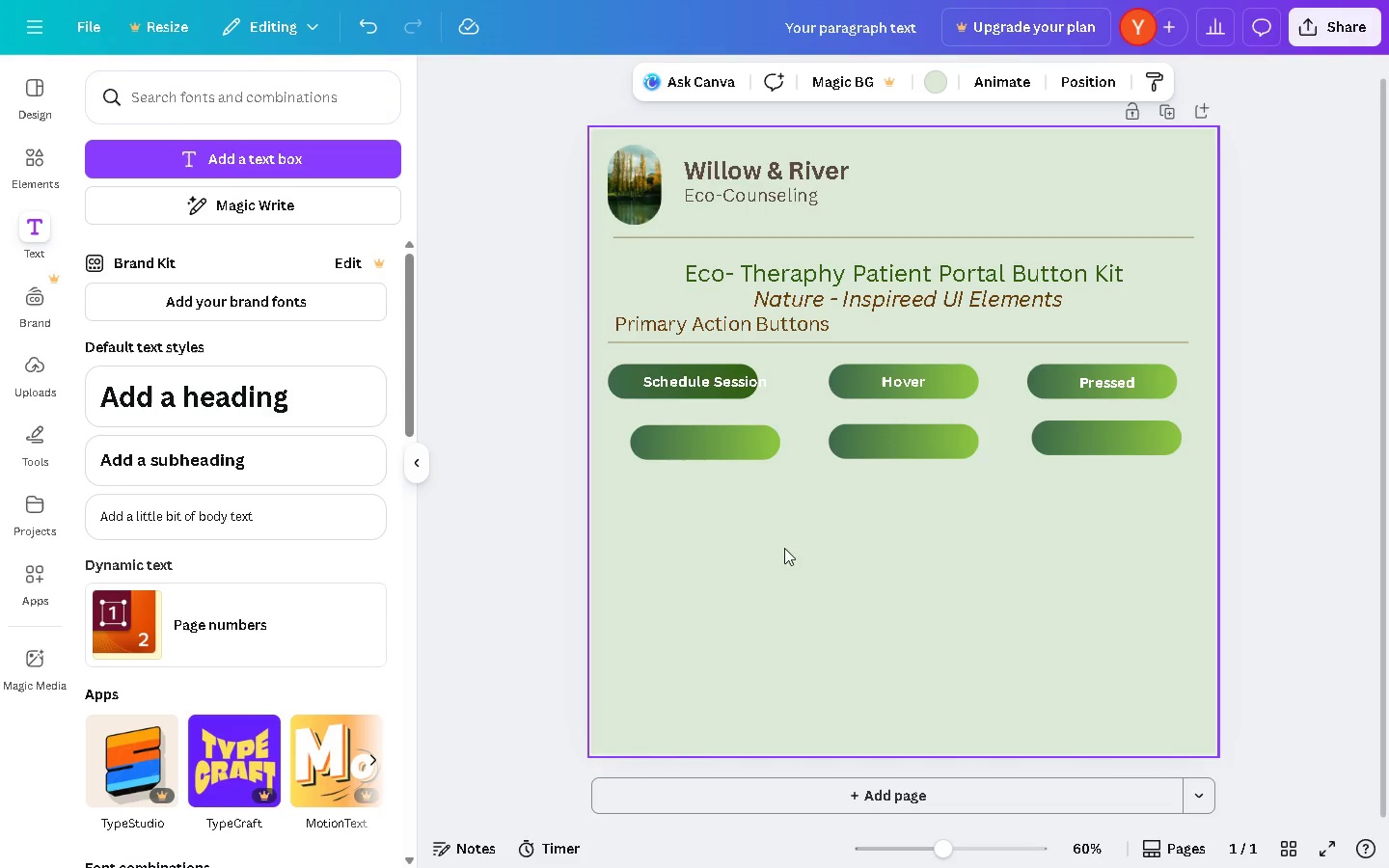 
scroll: coordinate [837, 438], scroll_direction: up, amount: 2.0
 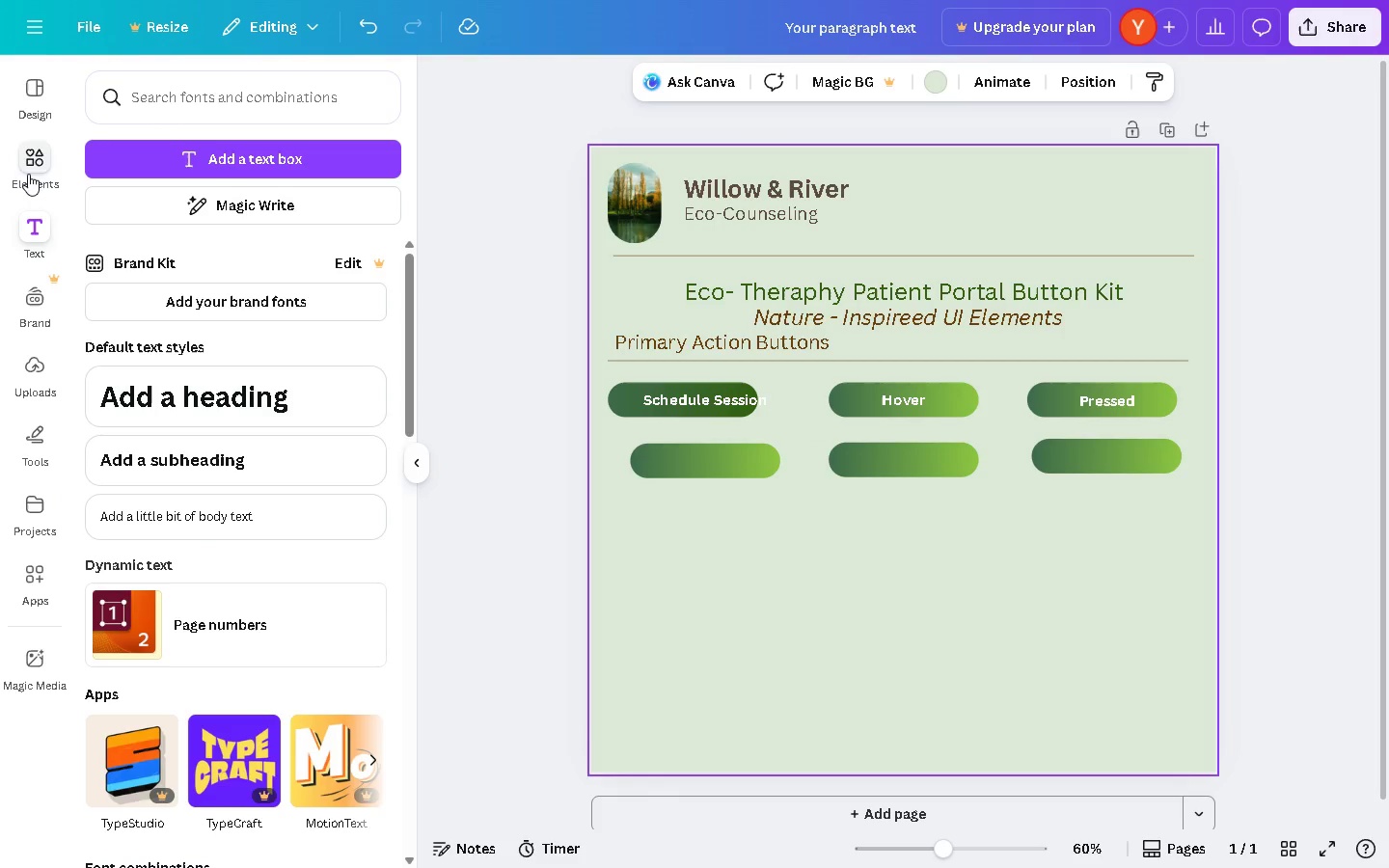 
left_click([30, 439])
 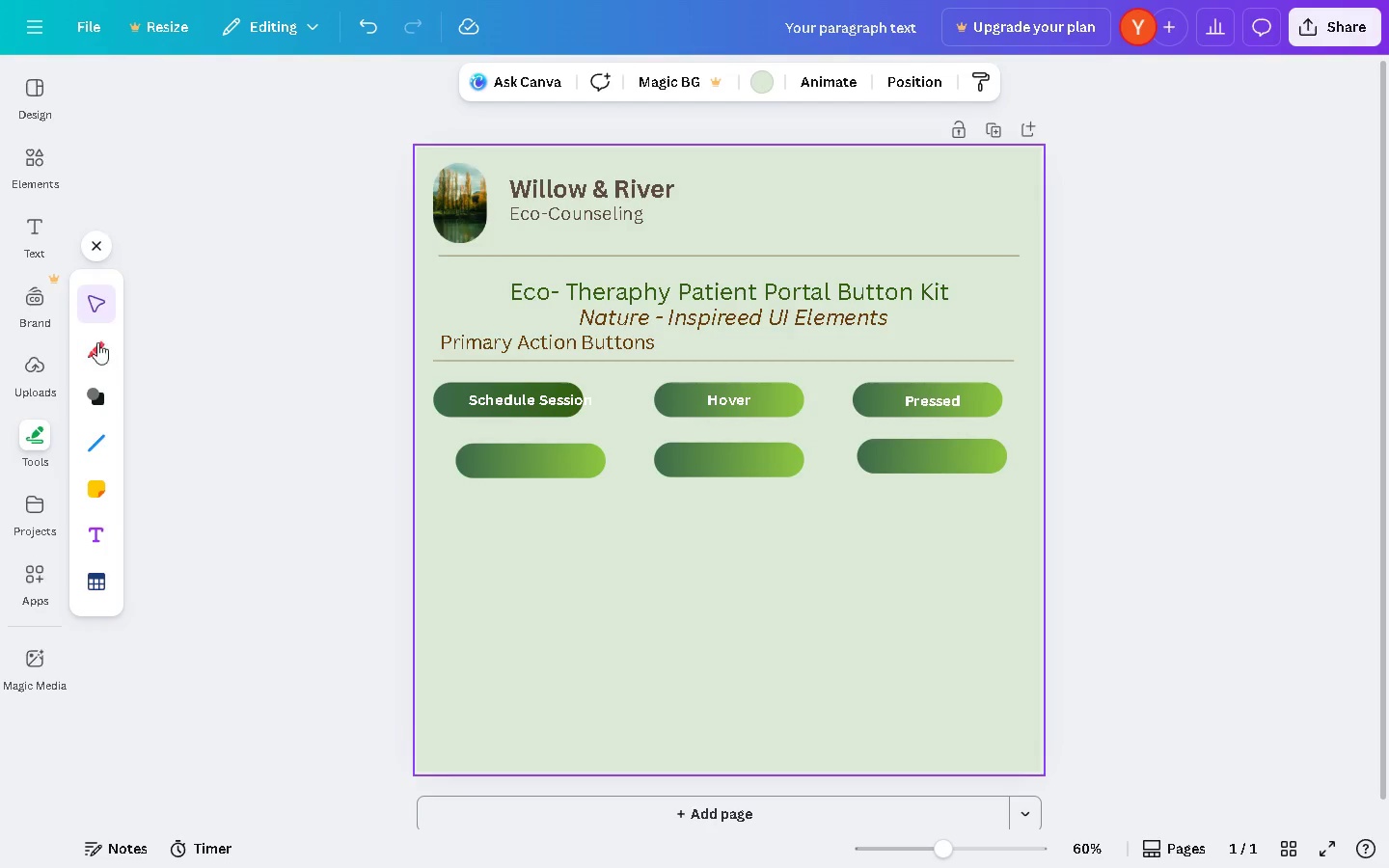 
left_click([95, 396])
 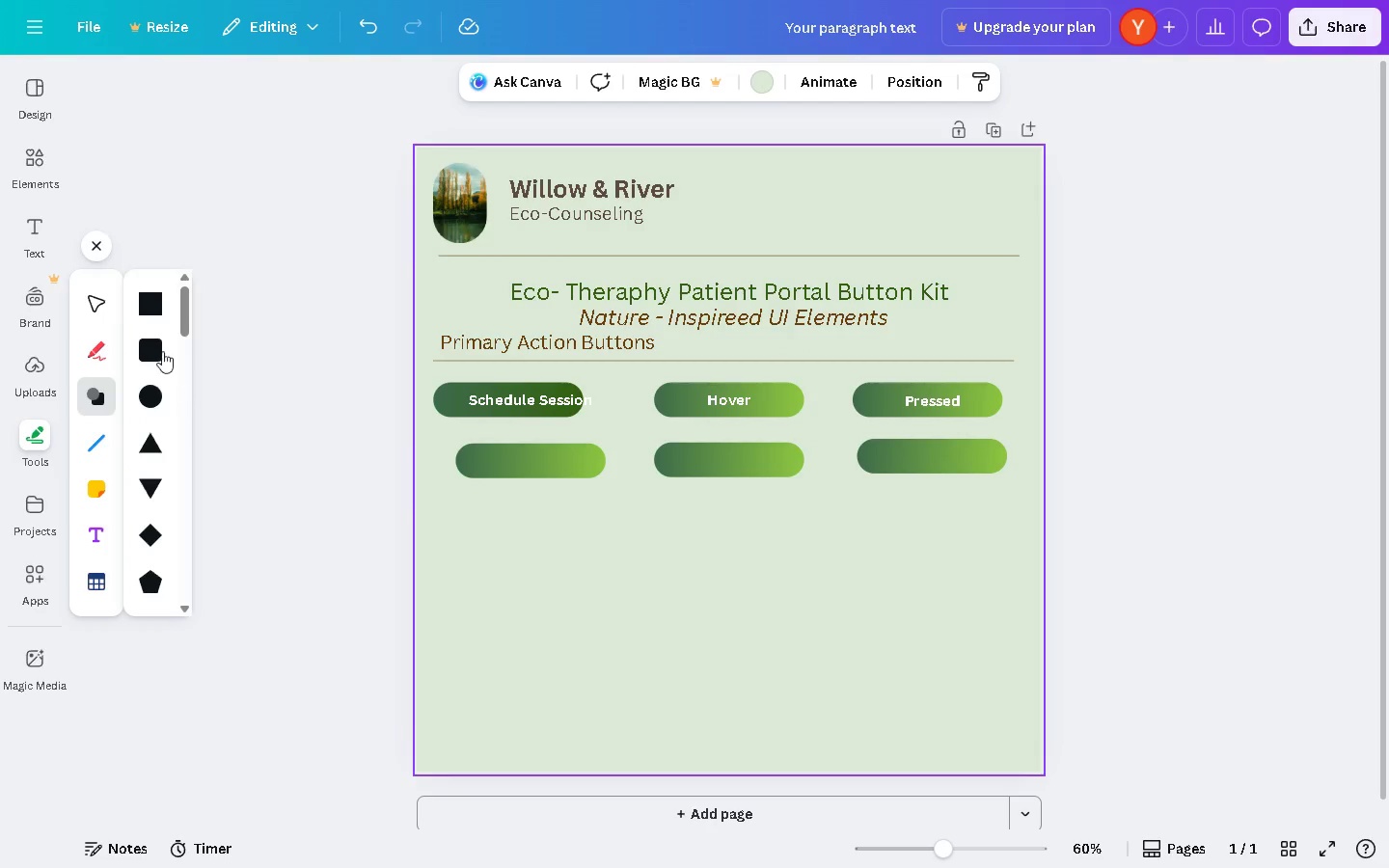 
left_click([154, 308])
 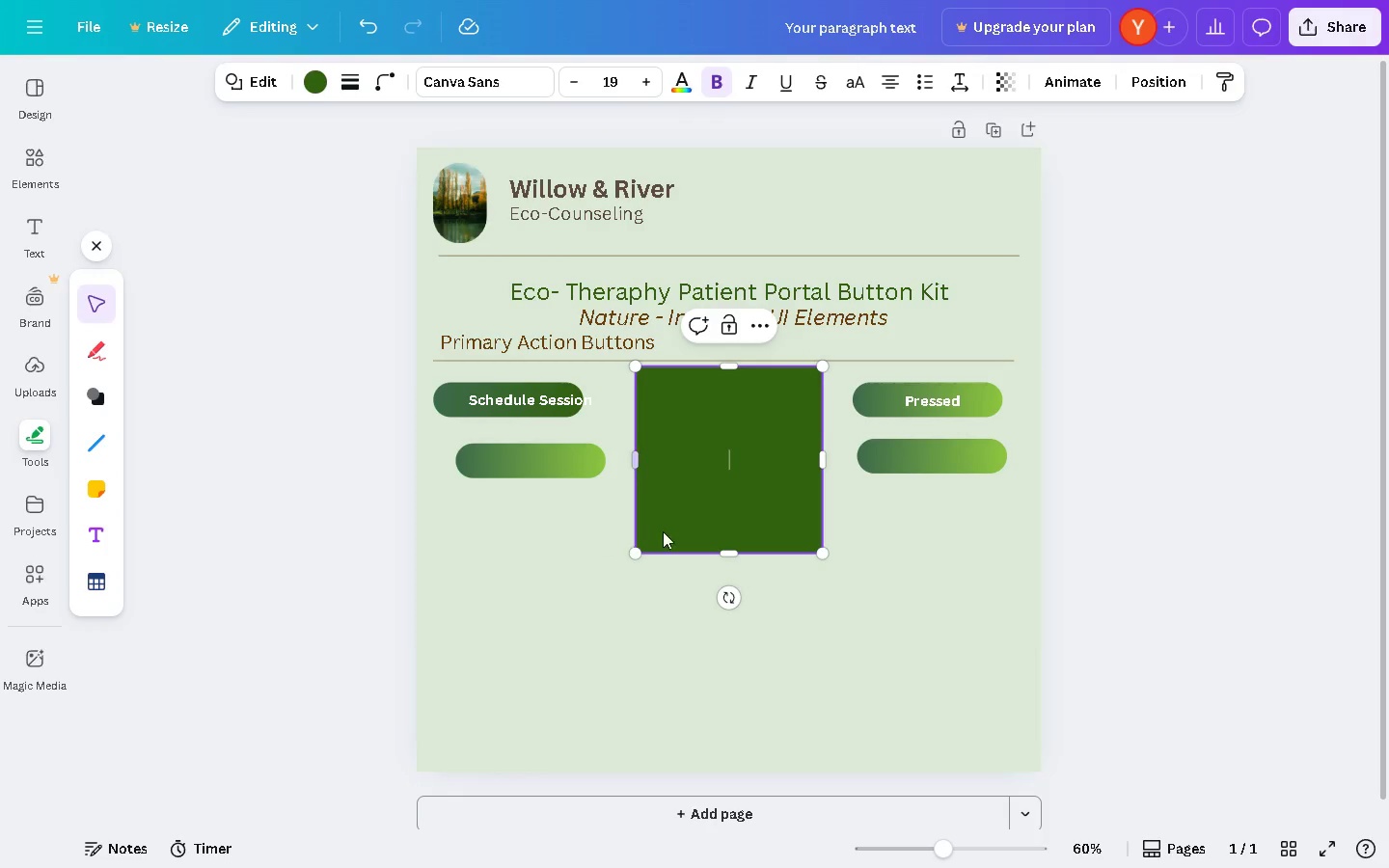 
left_click_drag(start_coordinate=[722, 531], to_coordinate=[674, 635])
 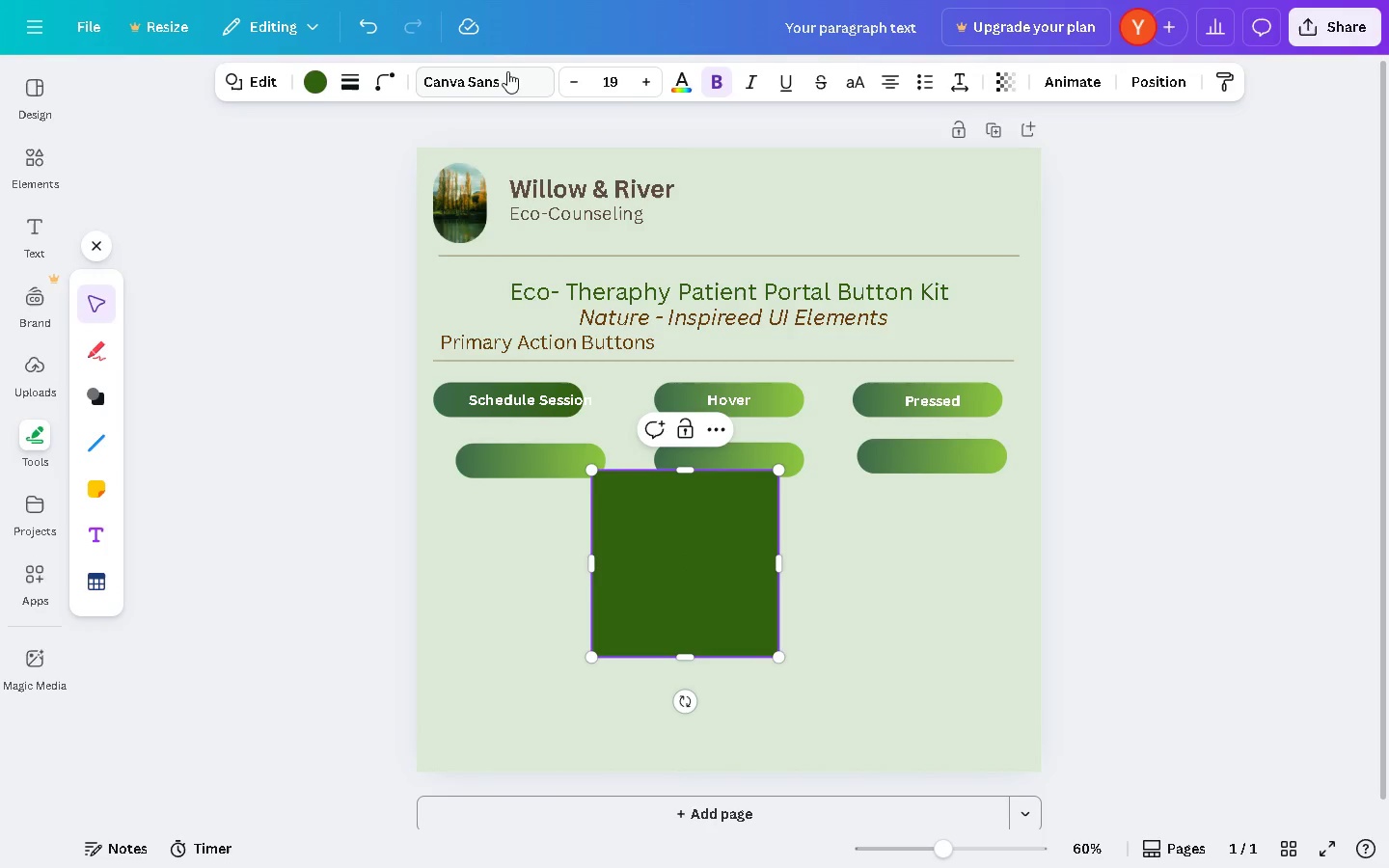 
left_click([511, 79])
 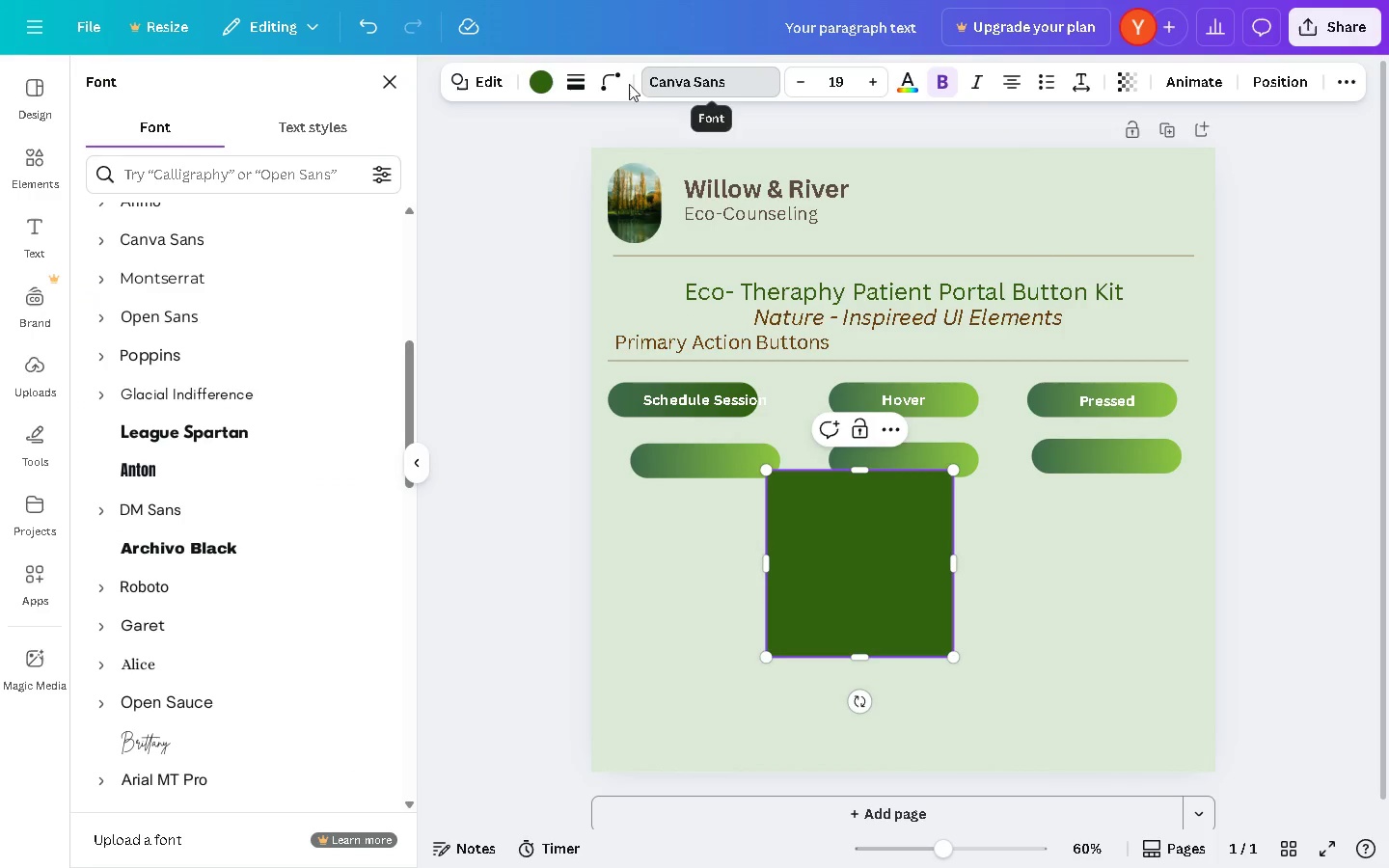 
left_click([531, 88])
 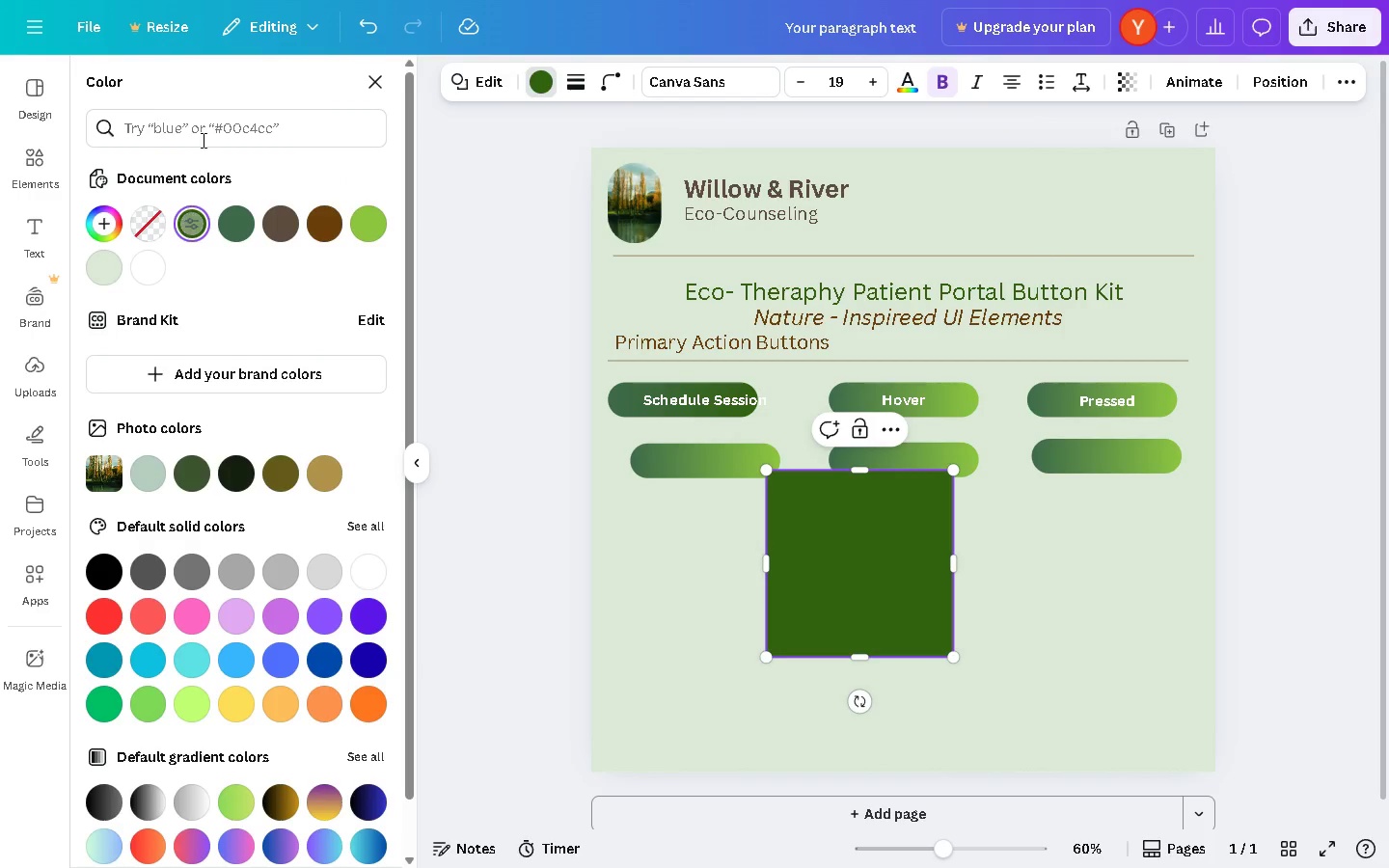 
left_click([202, 135])
 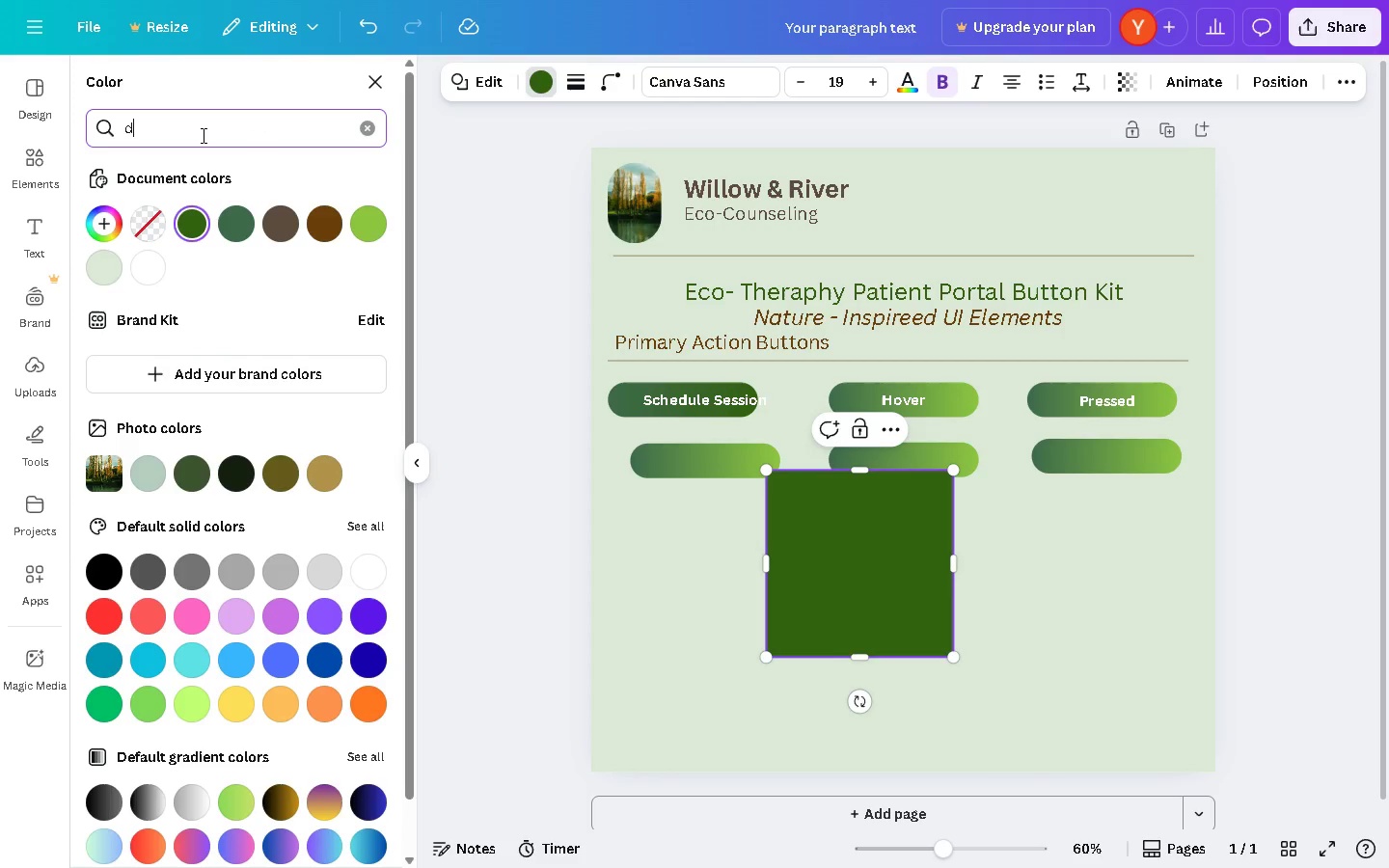 
type(dior)
key(Backspace)
key(Backspace)
type(ryt)
key(Backspace)
key(Backspace)
type(ty white)
 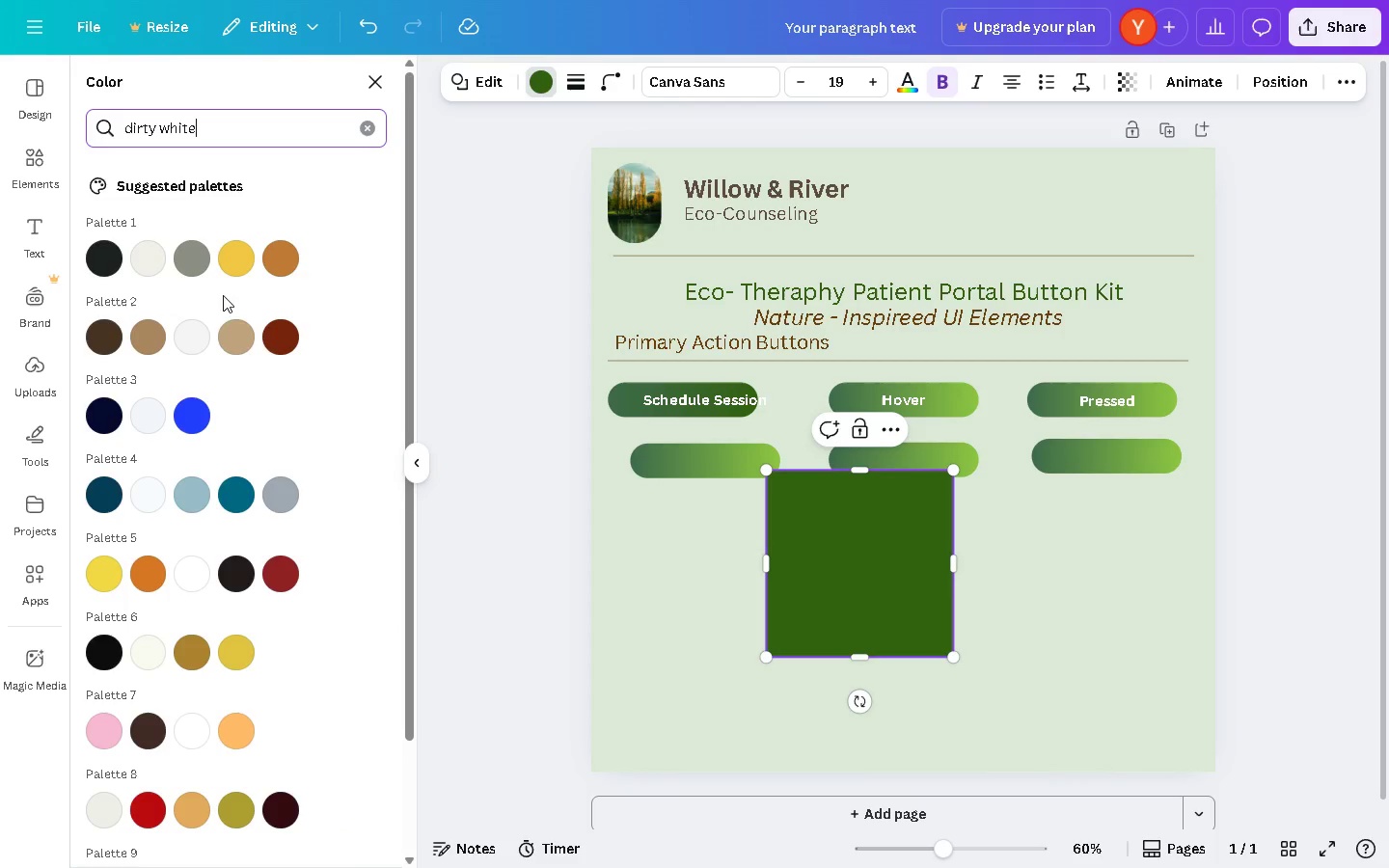 
left_click([154, 262])
 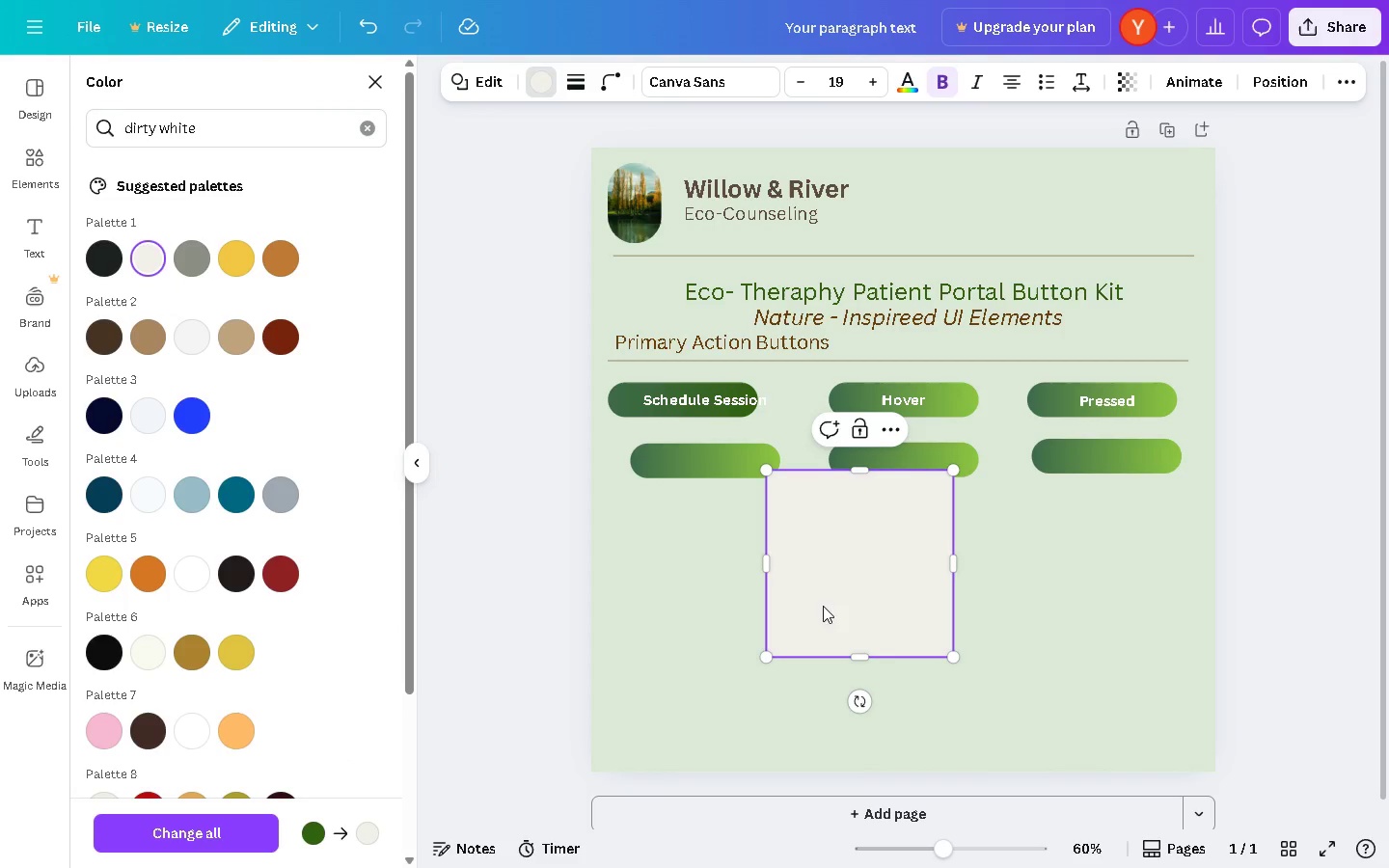 
left_click([833, 598])
 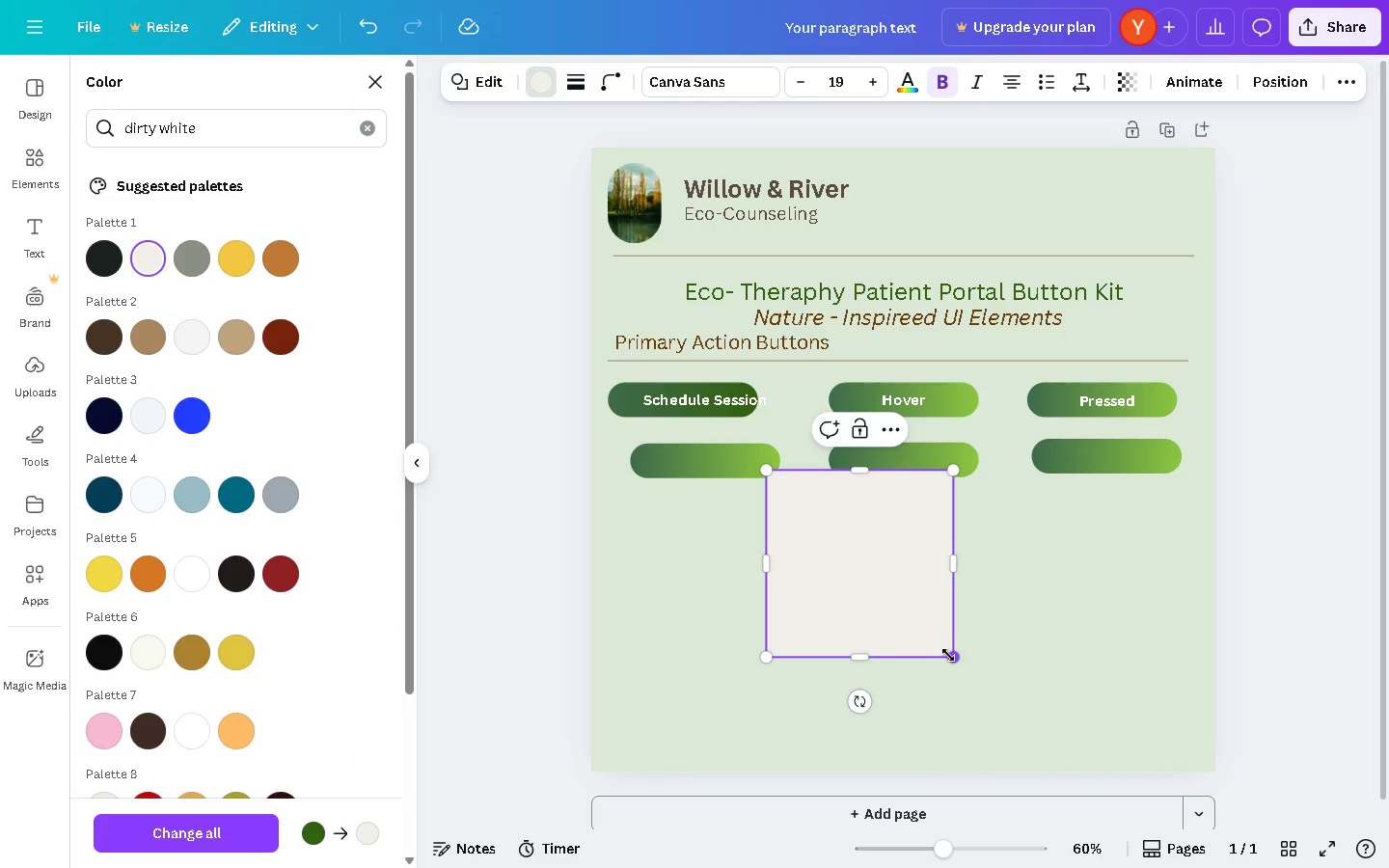 
left_click([882, 600])
 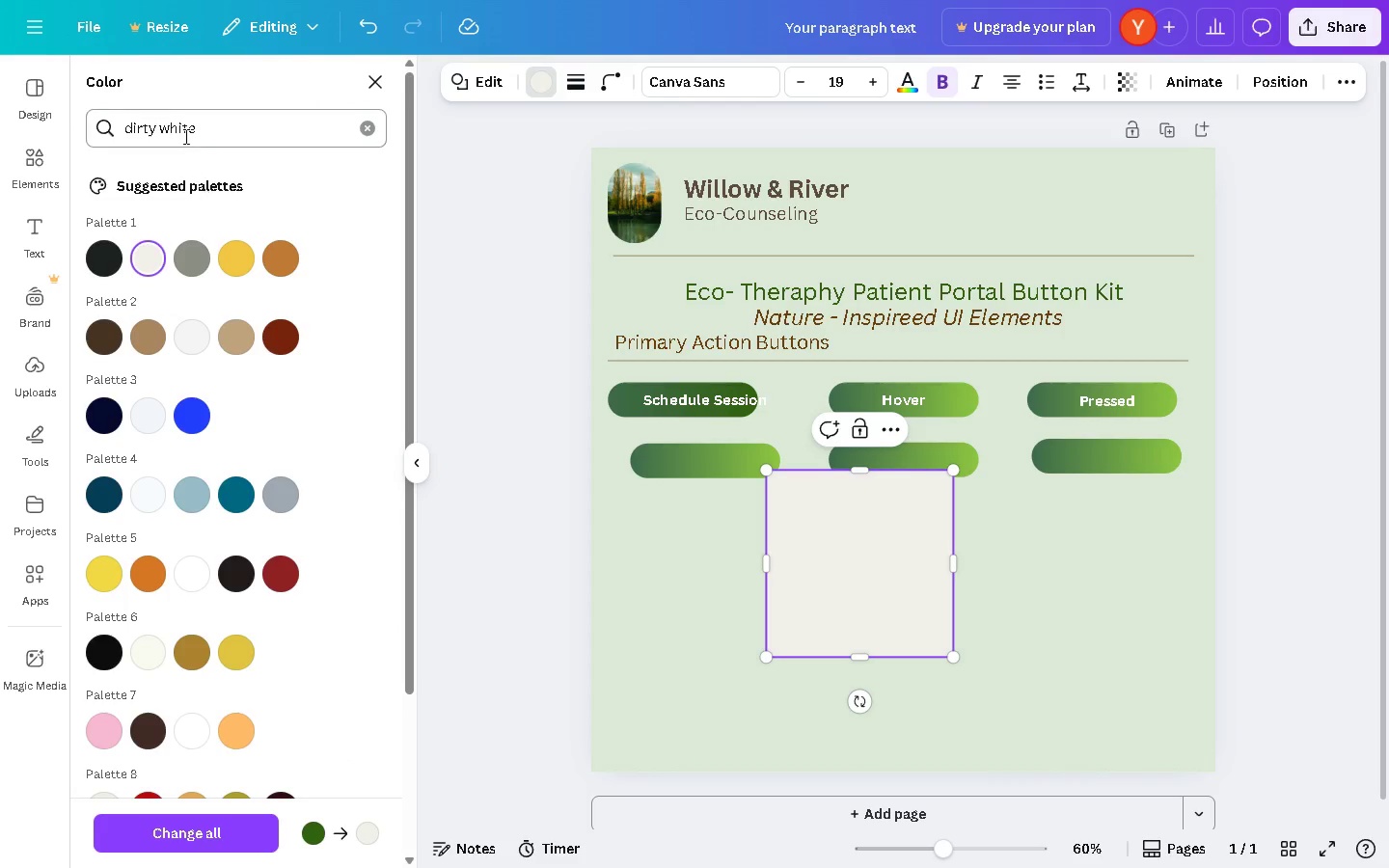 
double_click([183, 132])
 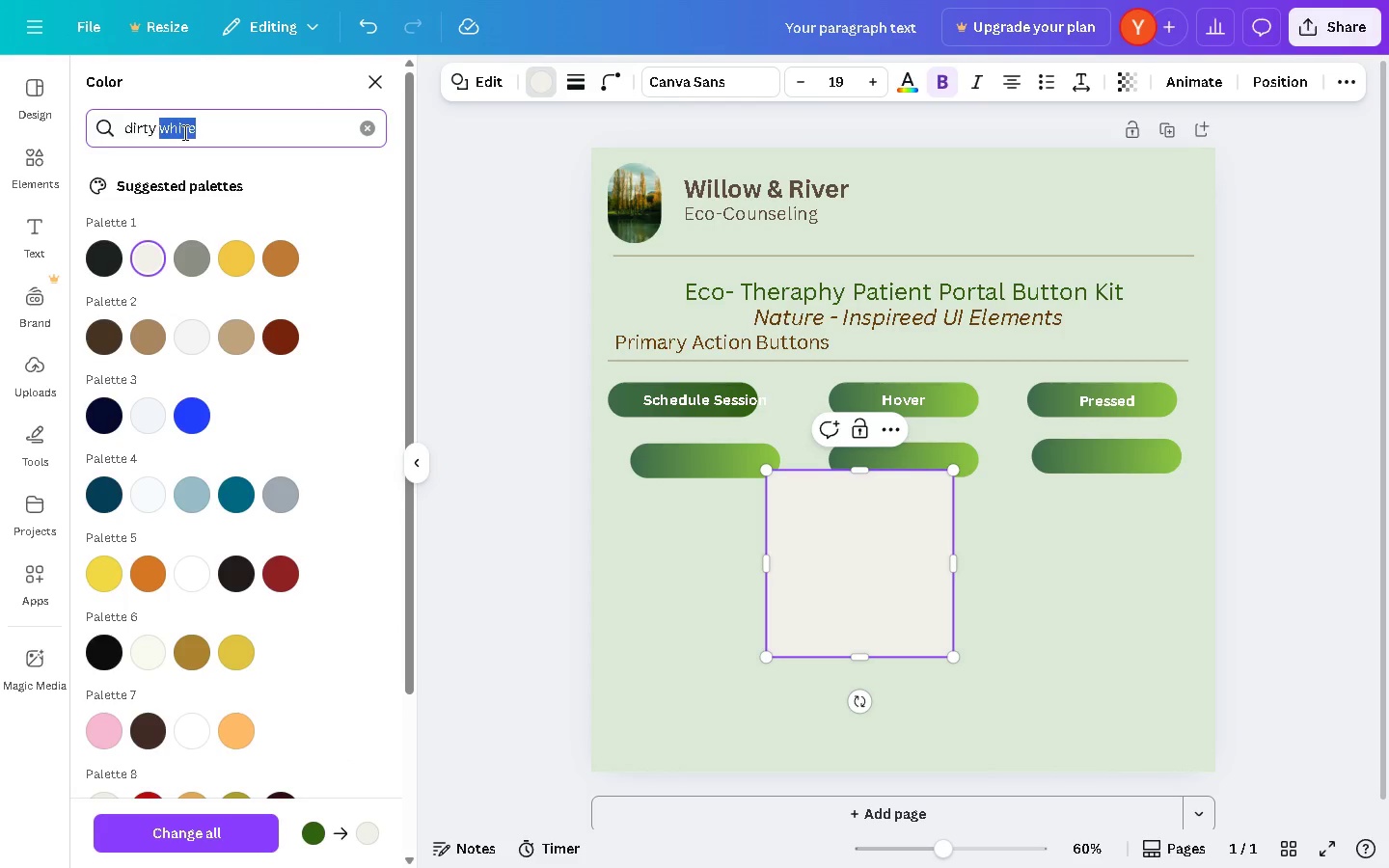 
triple_click([183, 132])
 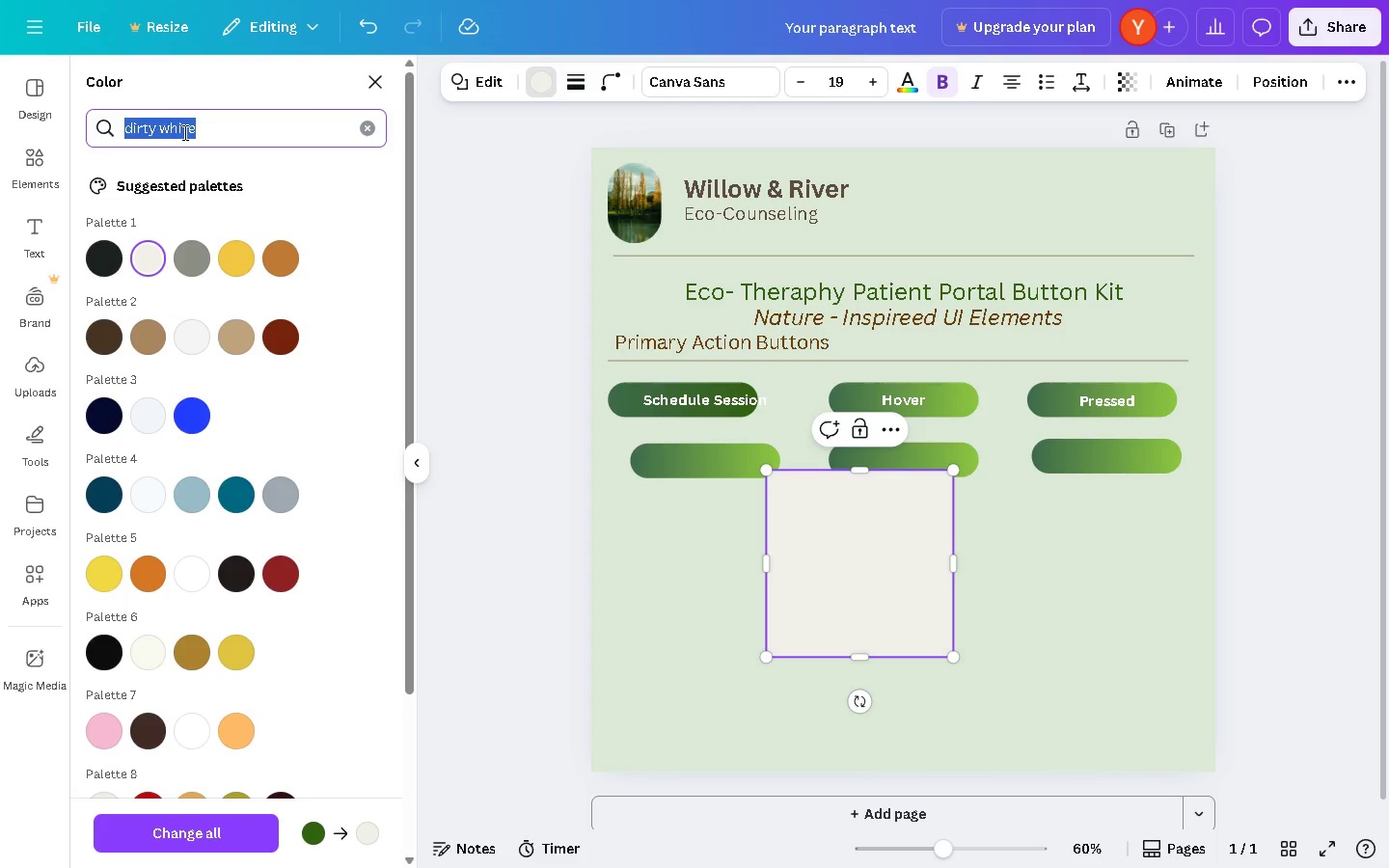 
wait(7.86)
 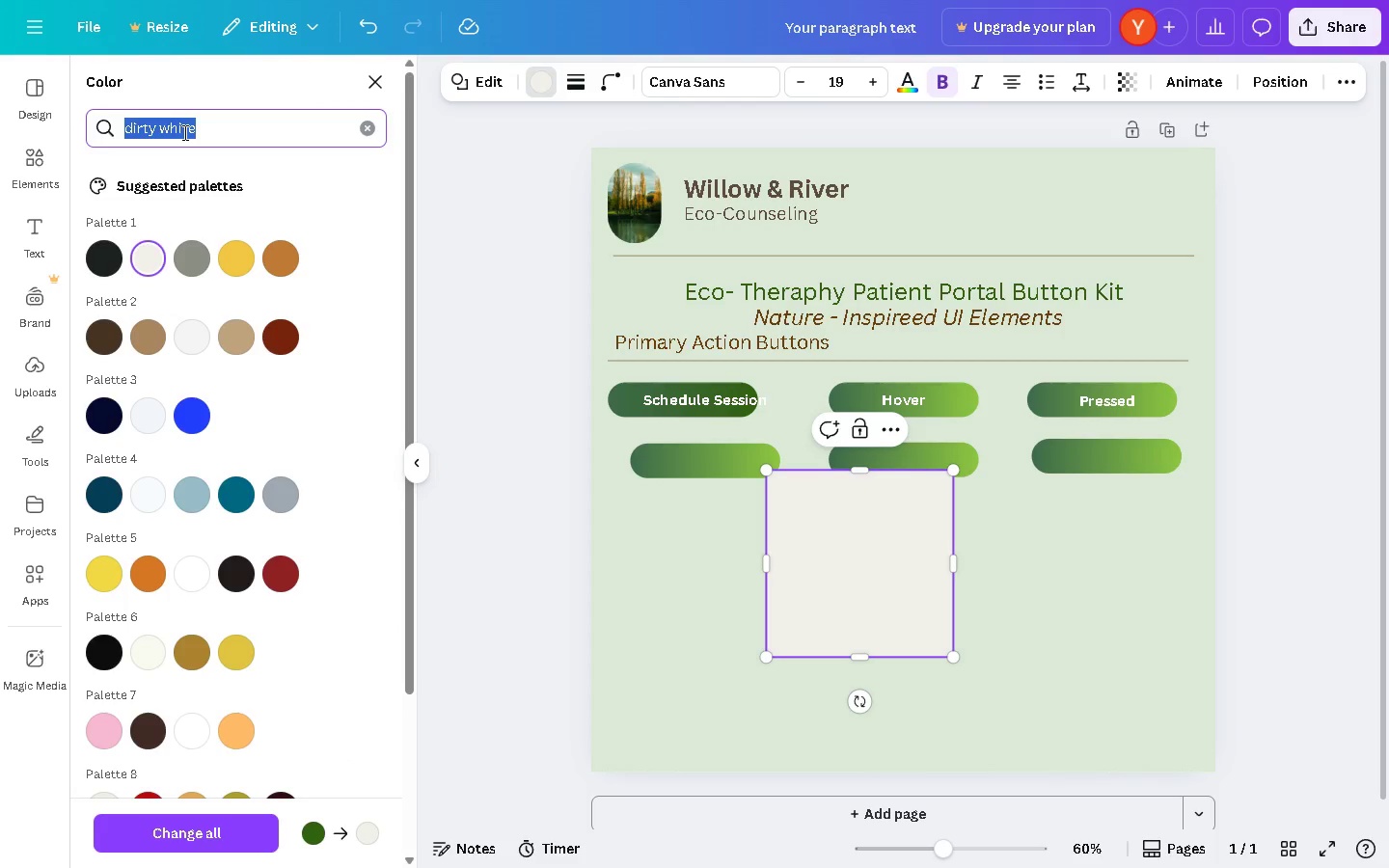 
type(c+#$)
key(Backspace)
key(Backspace)
key(Backspace)
key(Backspace)
type(#c65)
key(Backspace)
key(Backspace)
type(5)
 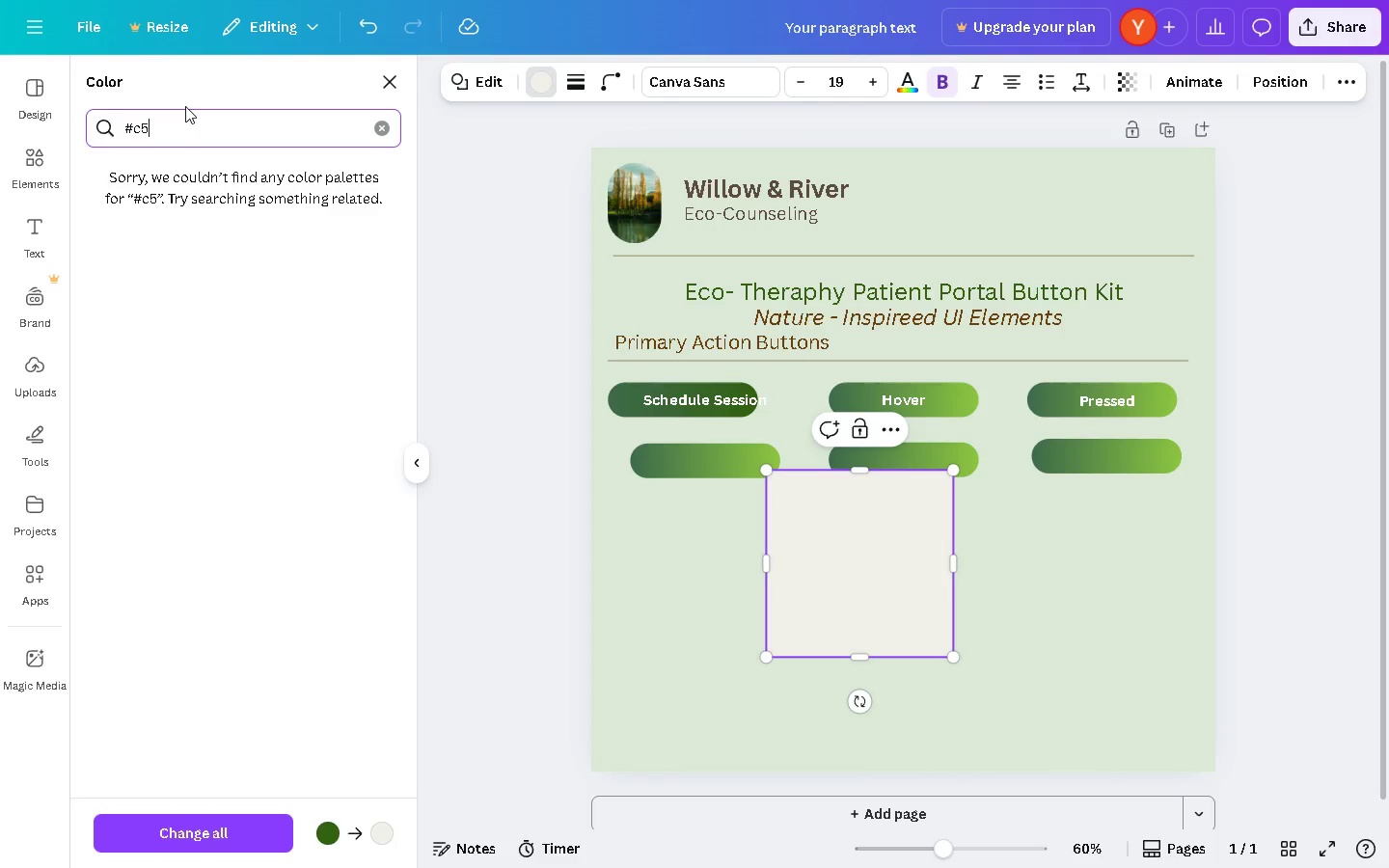 
type(d8c1)
 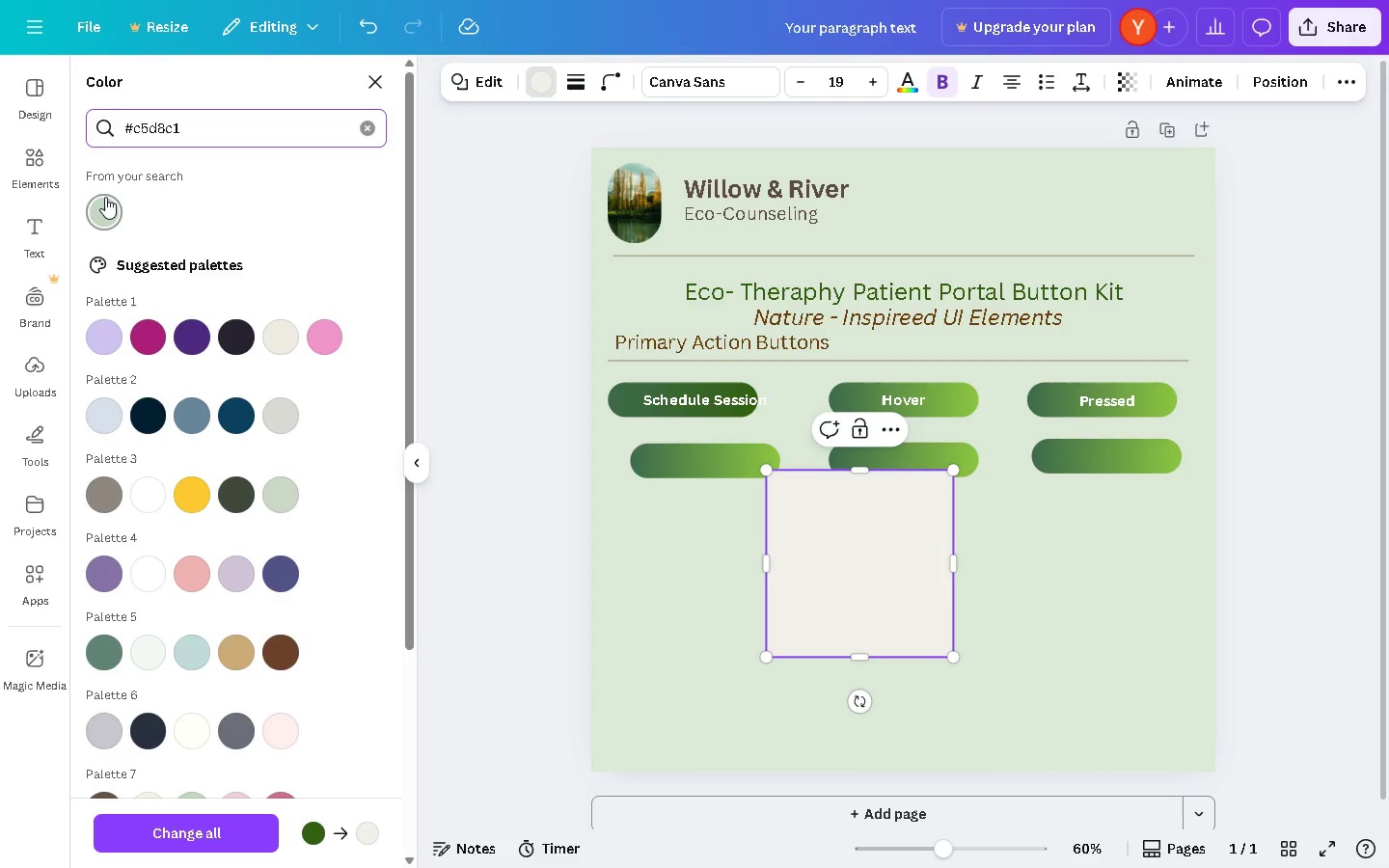 
left_click([105, 201])
 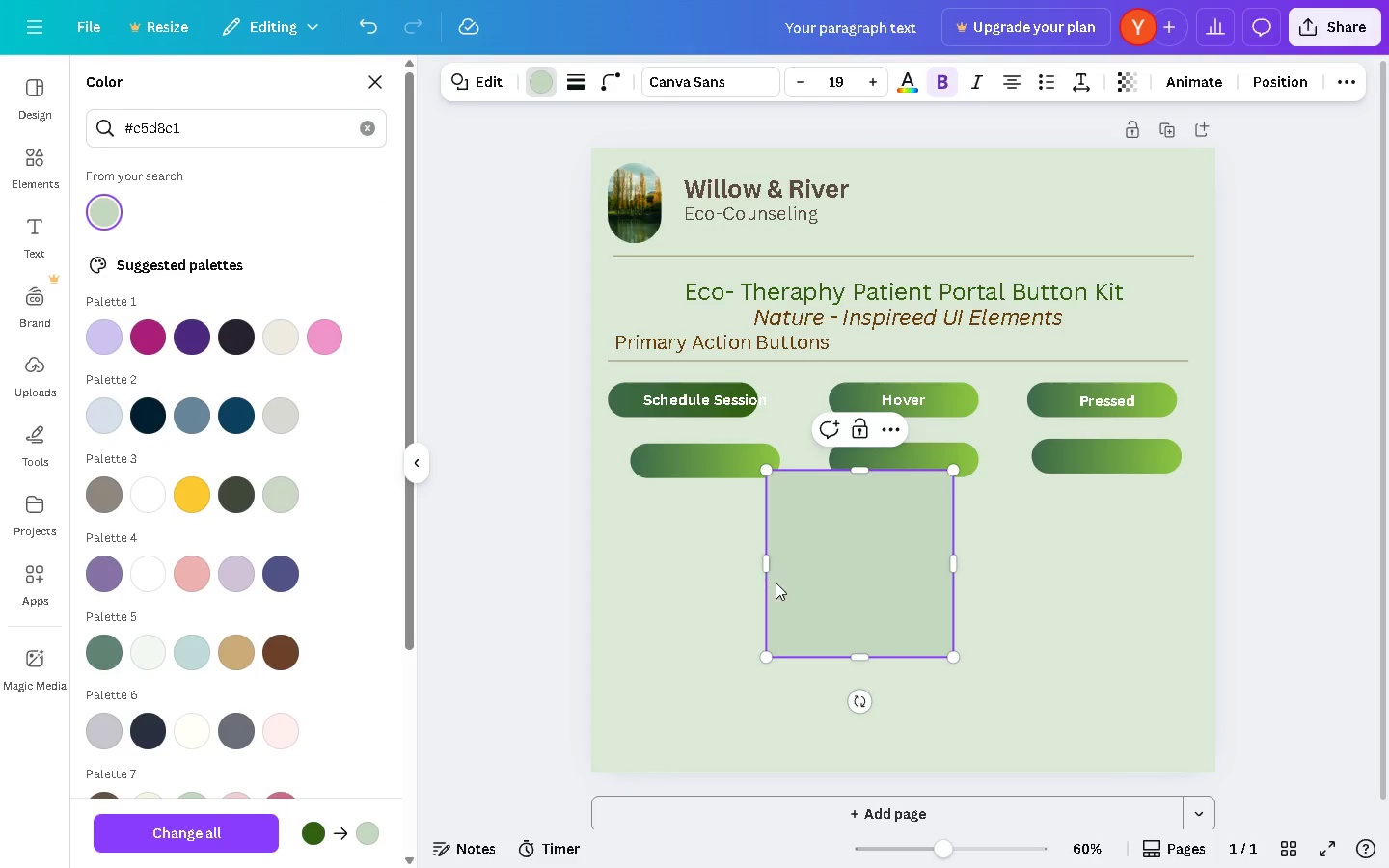 
left_click_drag(start_coordinate=[852, 578], to_coordinate=[685, 471])
 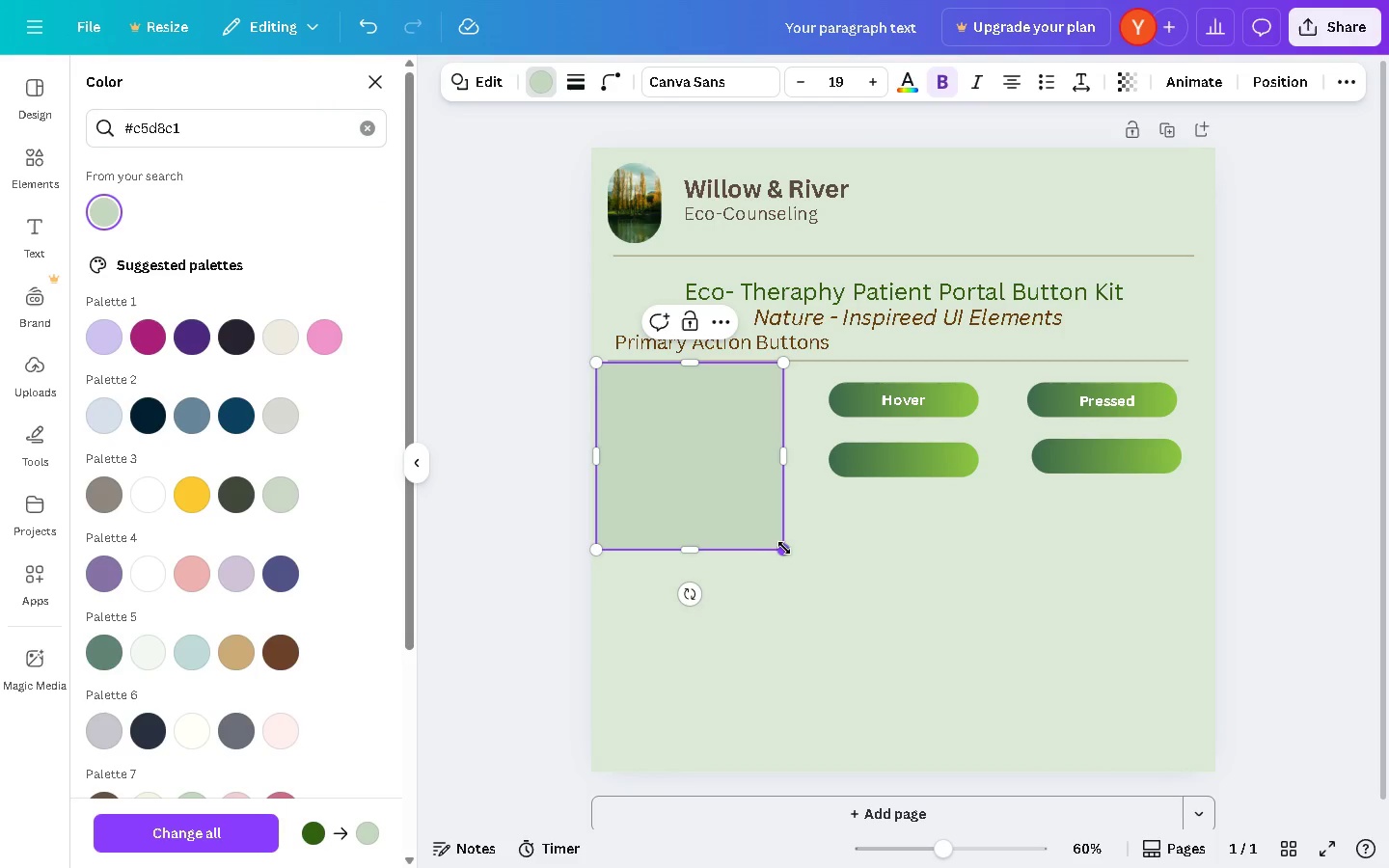 
left_click_drag(start_coordinate=[785, 548], to_coordinate=[1187, 591])
 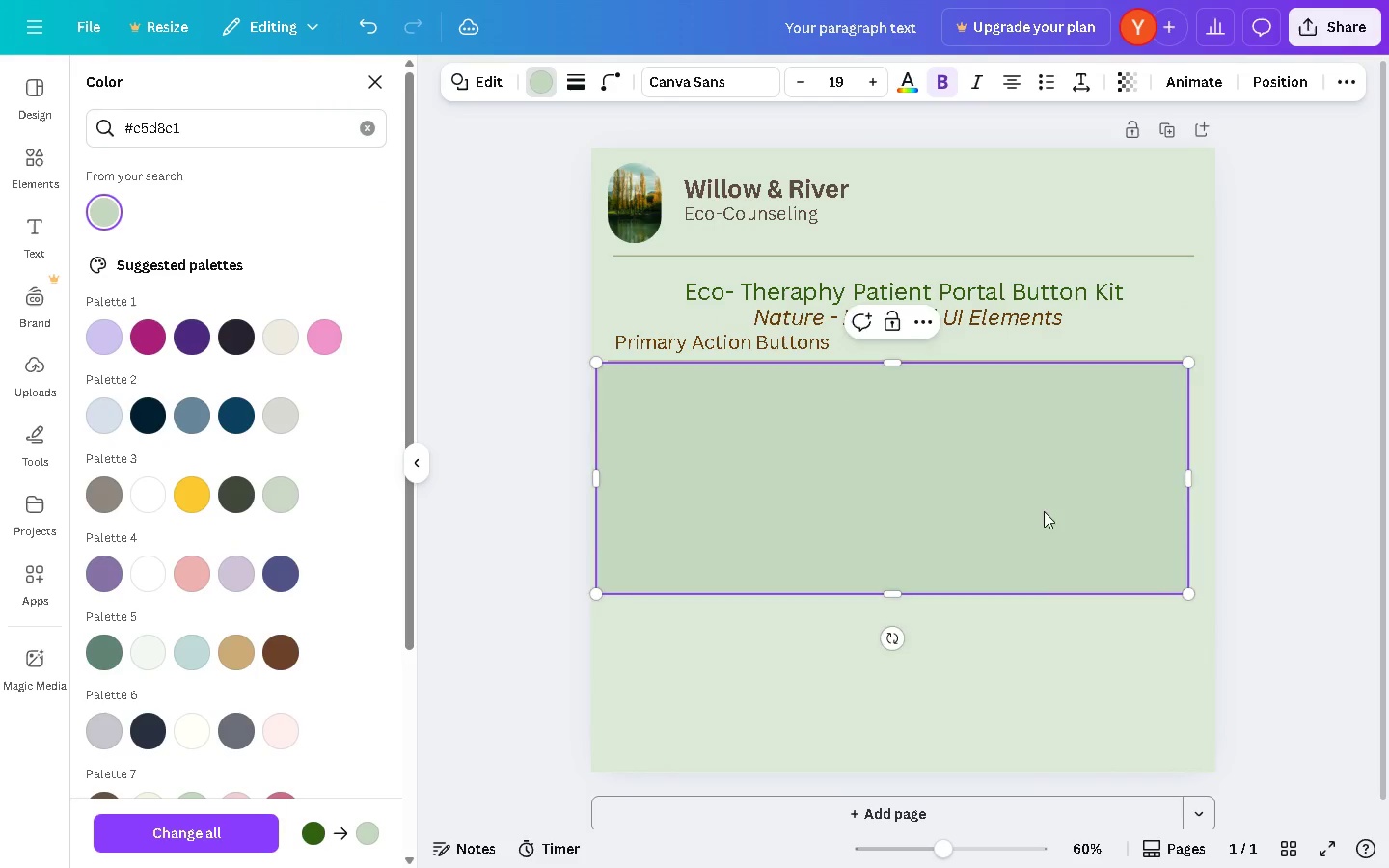 
left_click_drag(start_coordinate=[1041, 505], to_coordinate=[1051, 511])
 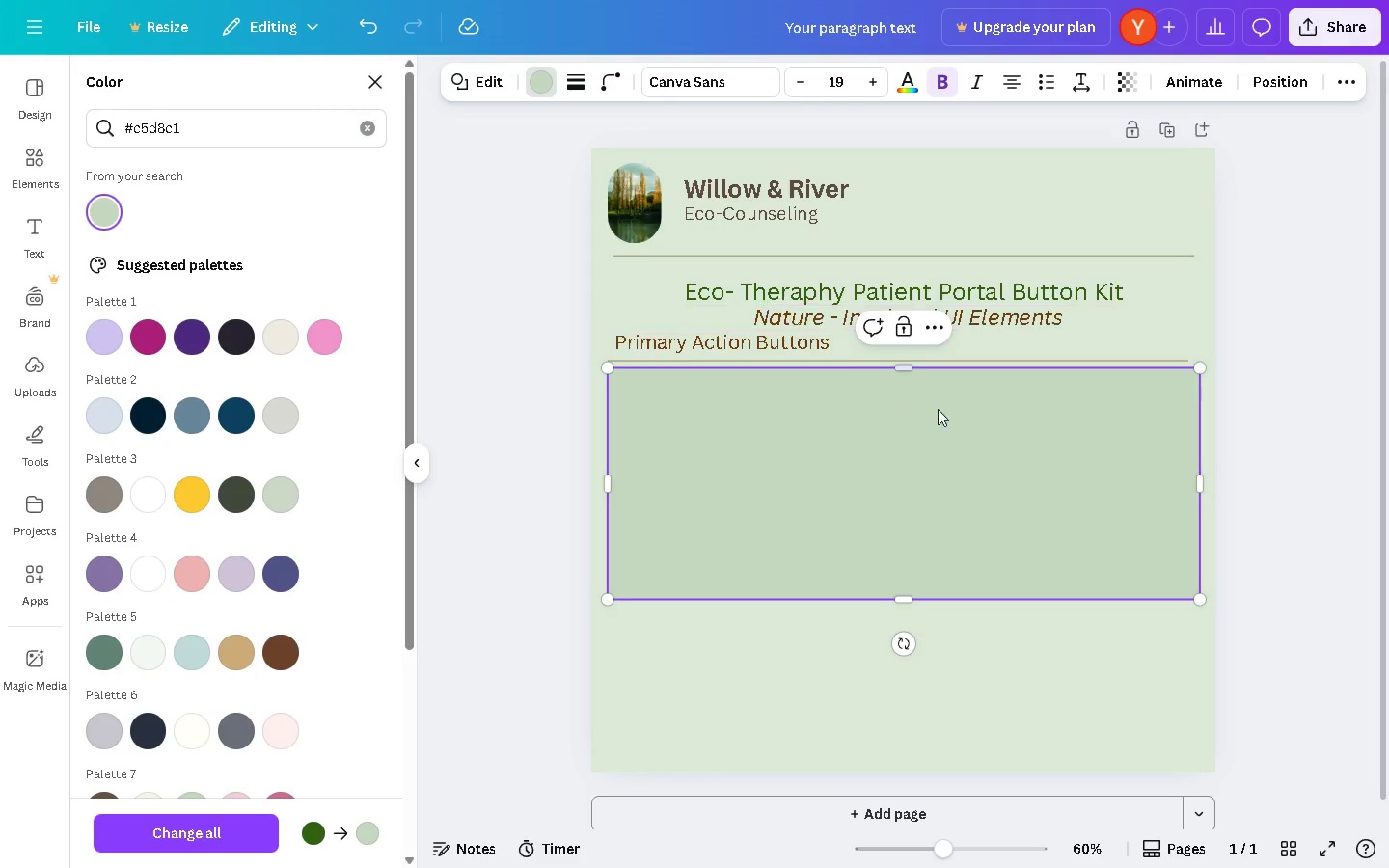 
left_click([950, 432])
 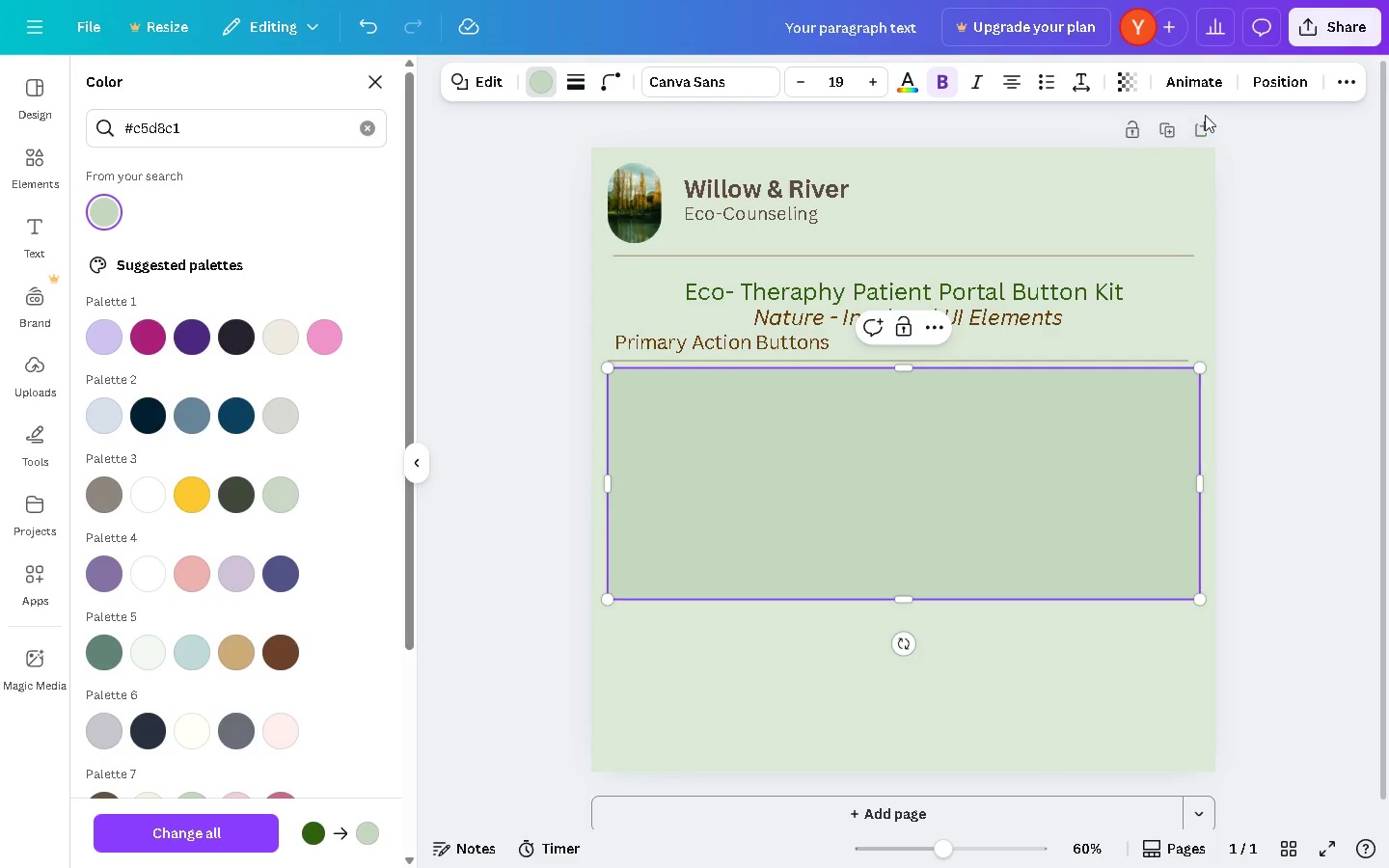 
left_click([1263, 91])
 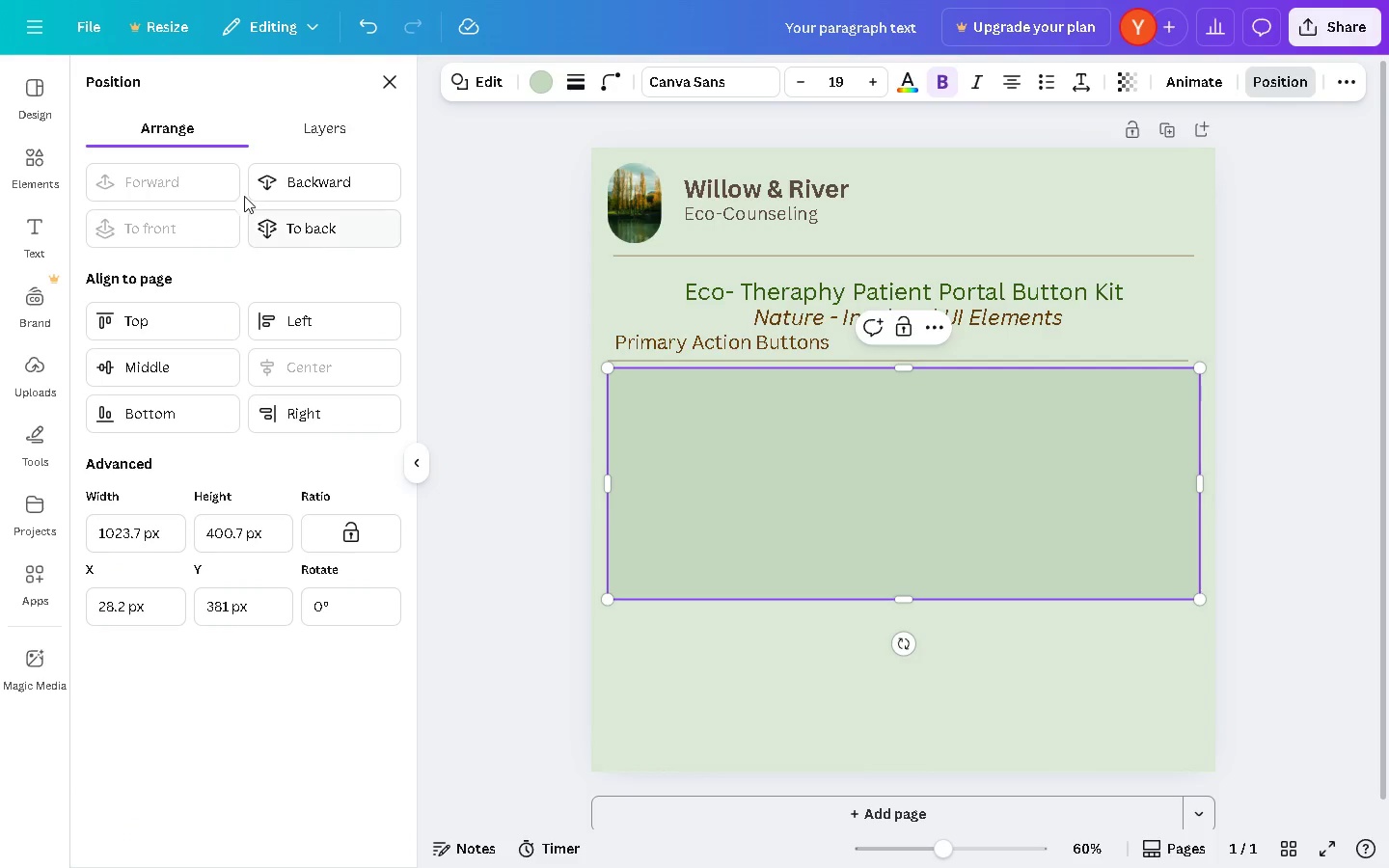 
left_click([331, 136])
 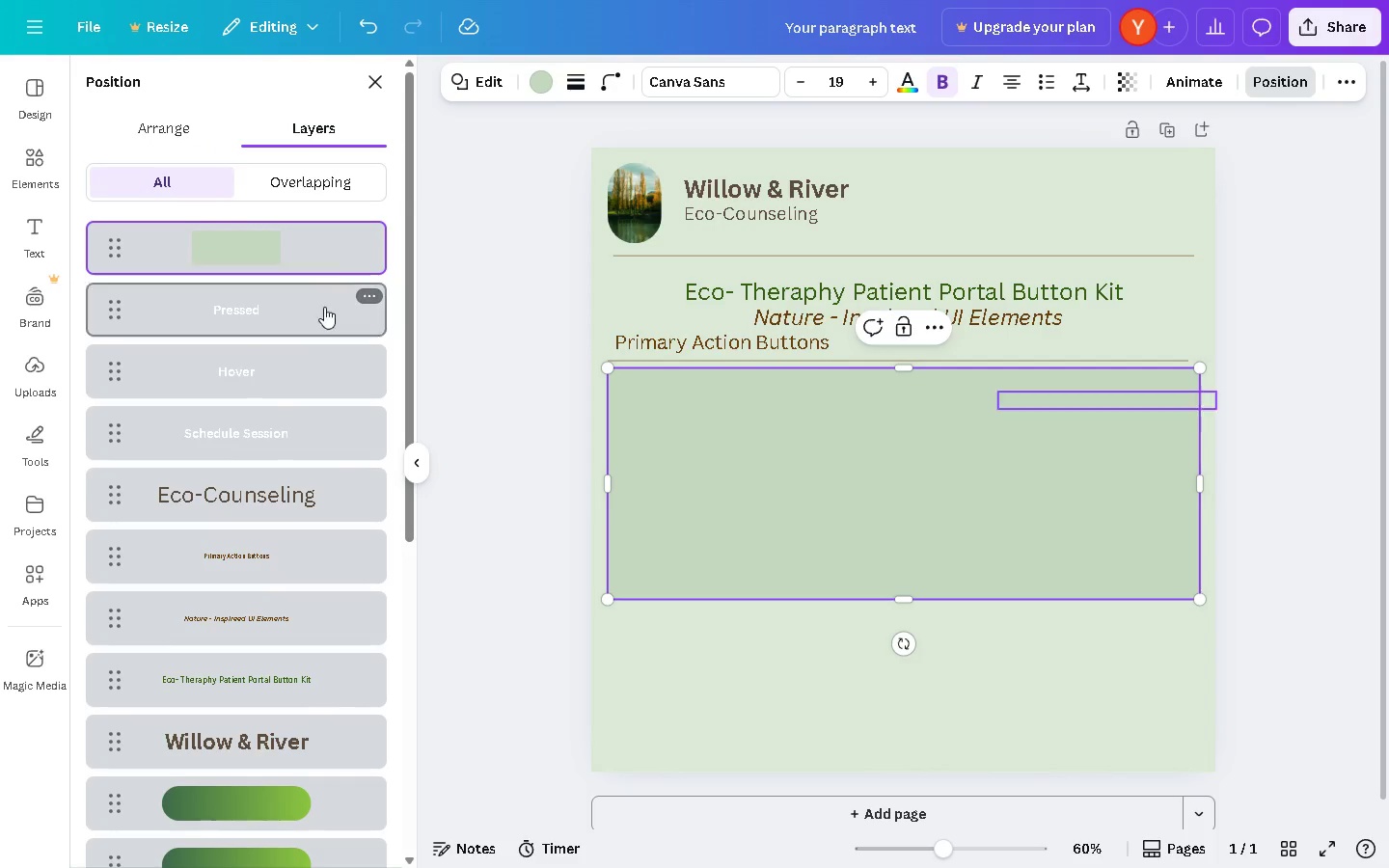 
left_click_drag(start_coordinate=[313, 253], to_coordinate=[311, 791])
 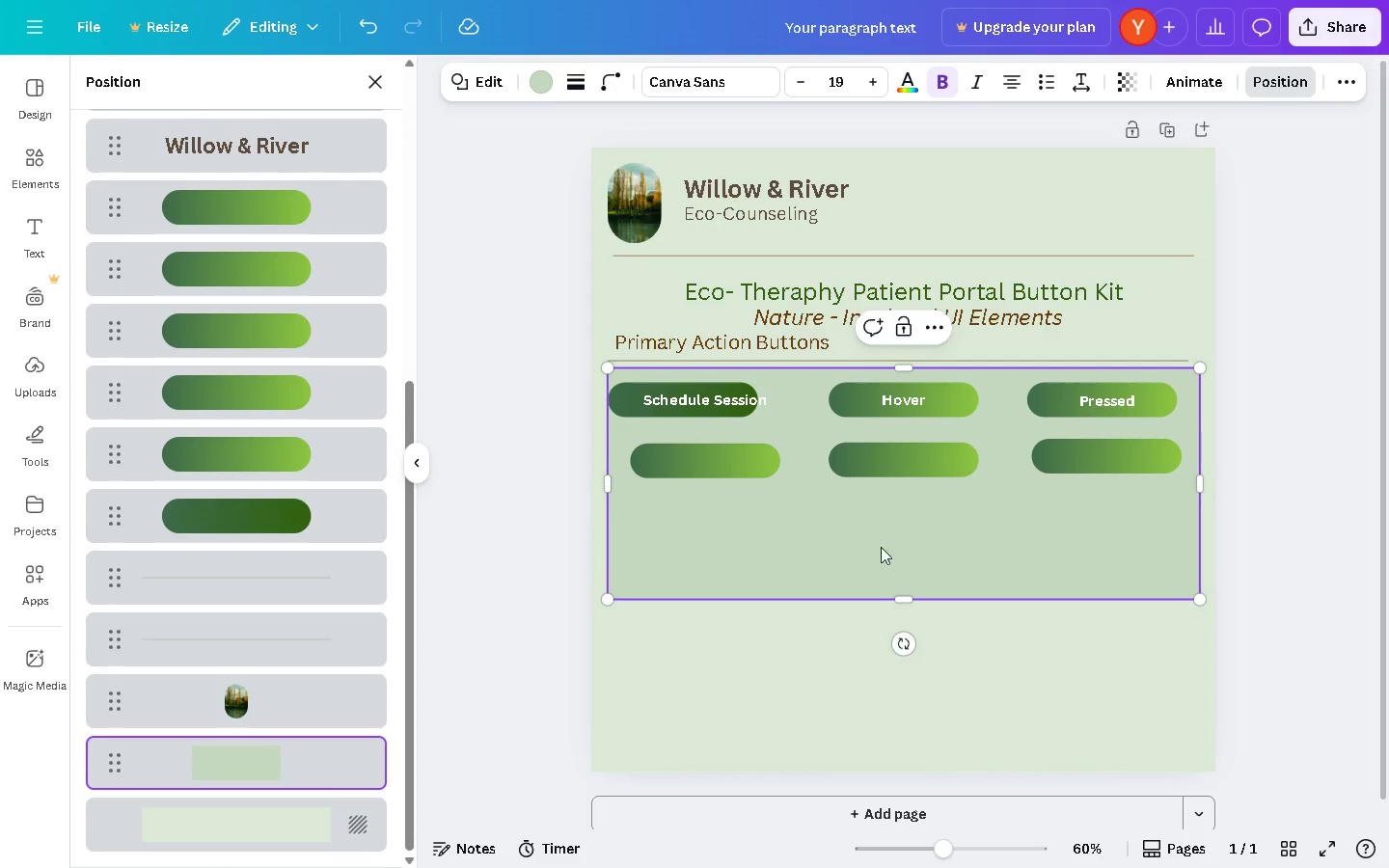 
scroll: coordinate [331, 651], scroll_direction: down, amount: 6.0
 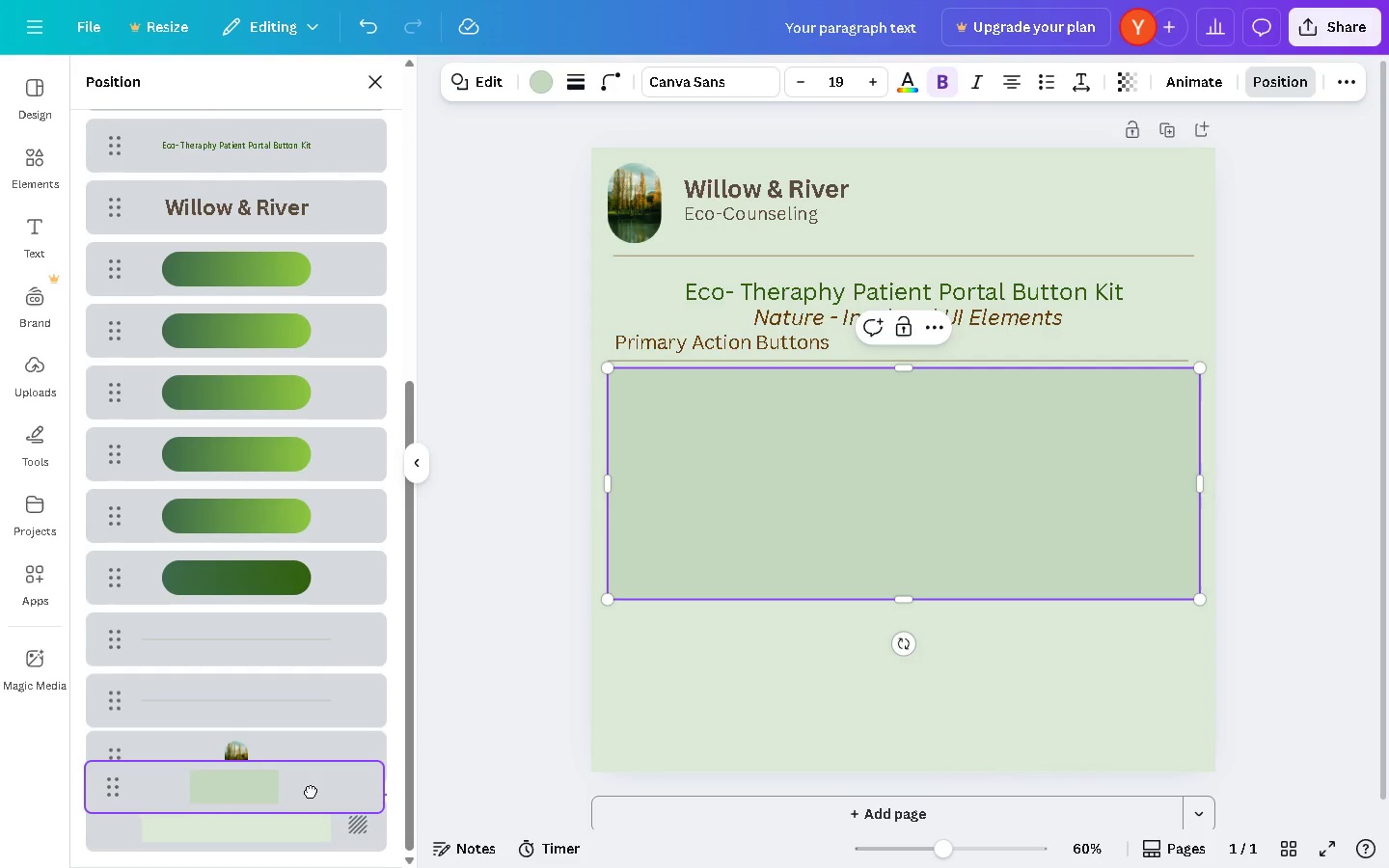 
left_click_drag(start_coordinate=[883, 556], to_coordinate=[876, 557])
 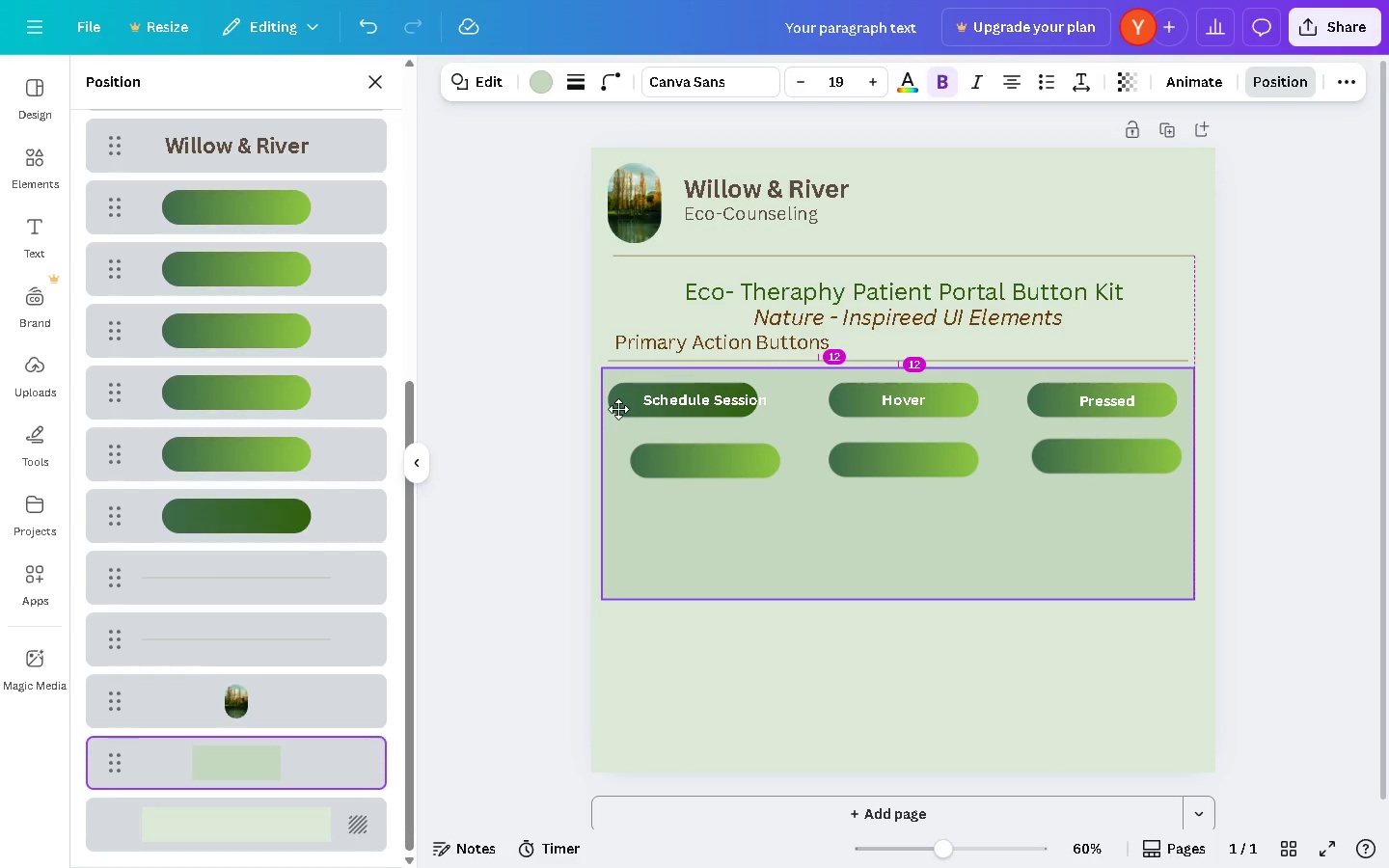 
left_click([626, 393])
 